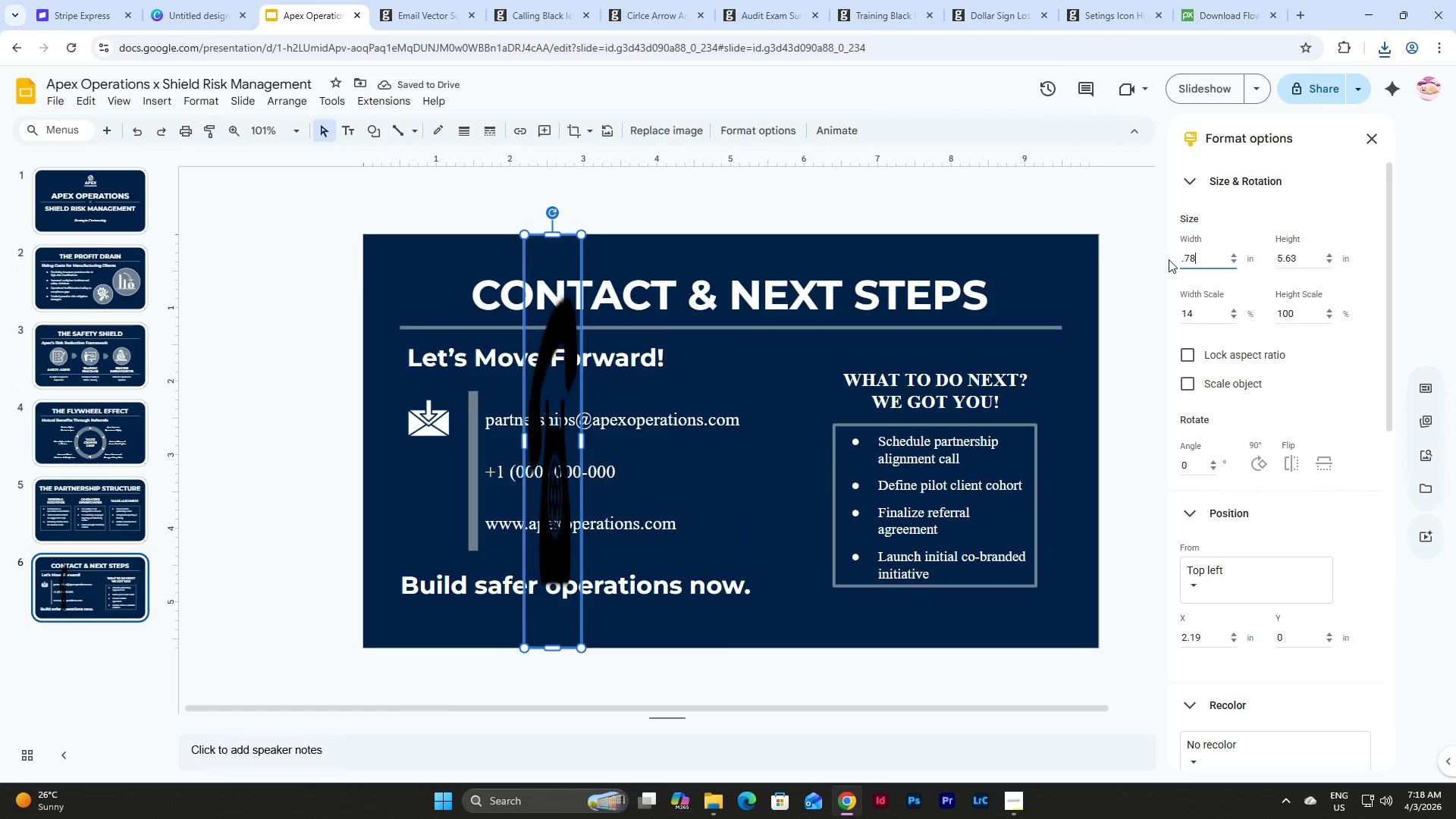 
key(Control+Z)
 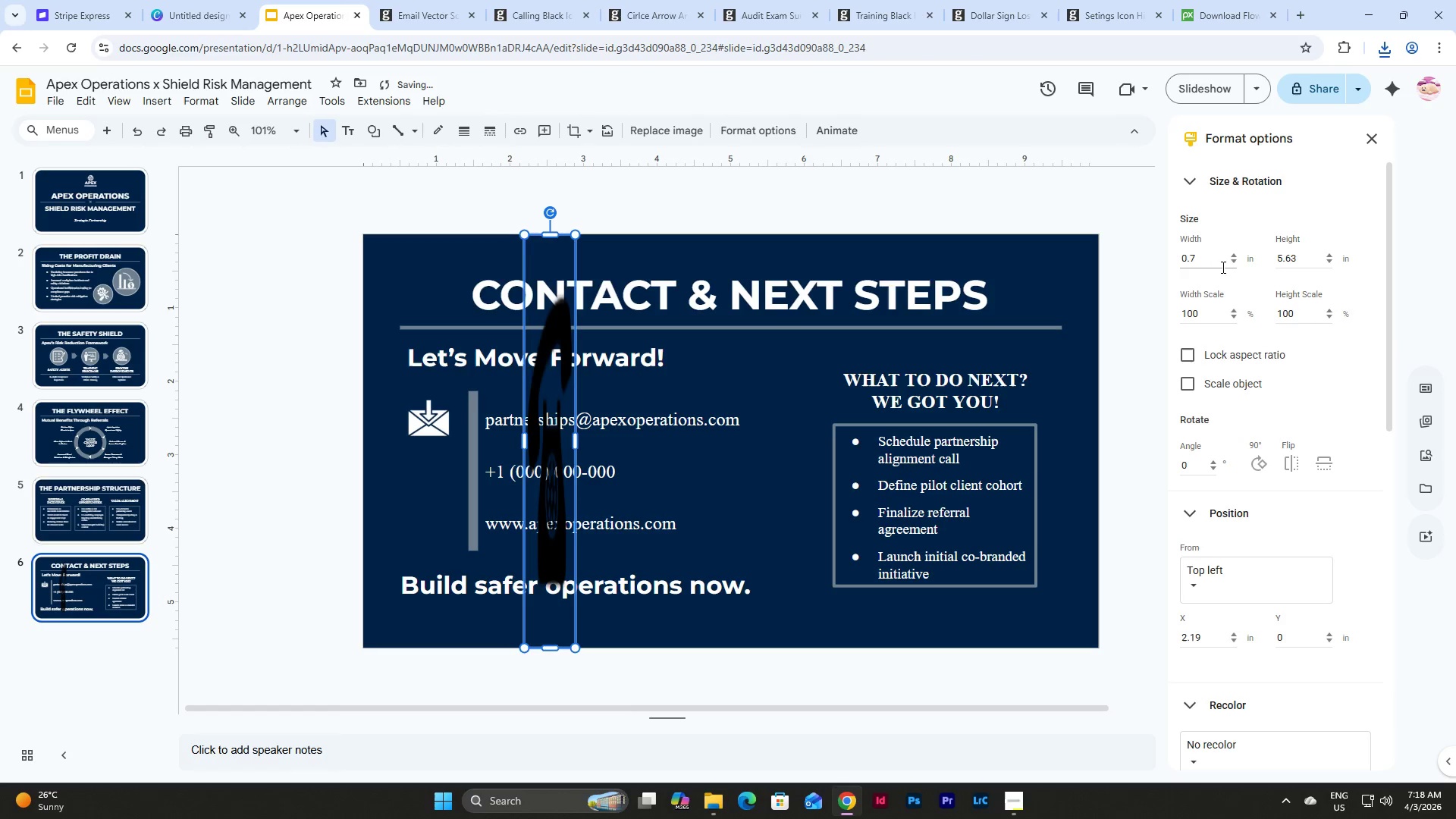 
key(Control+Z)
 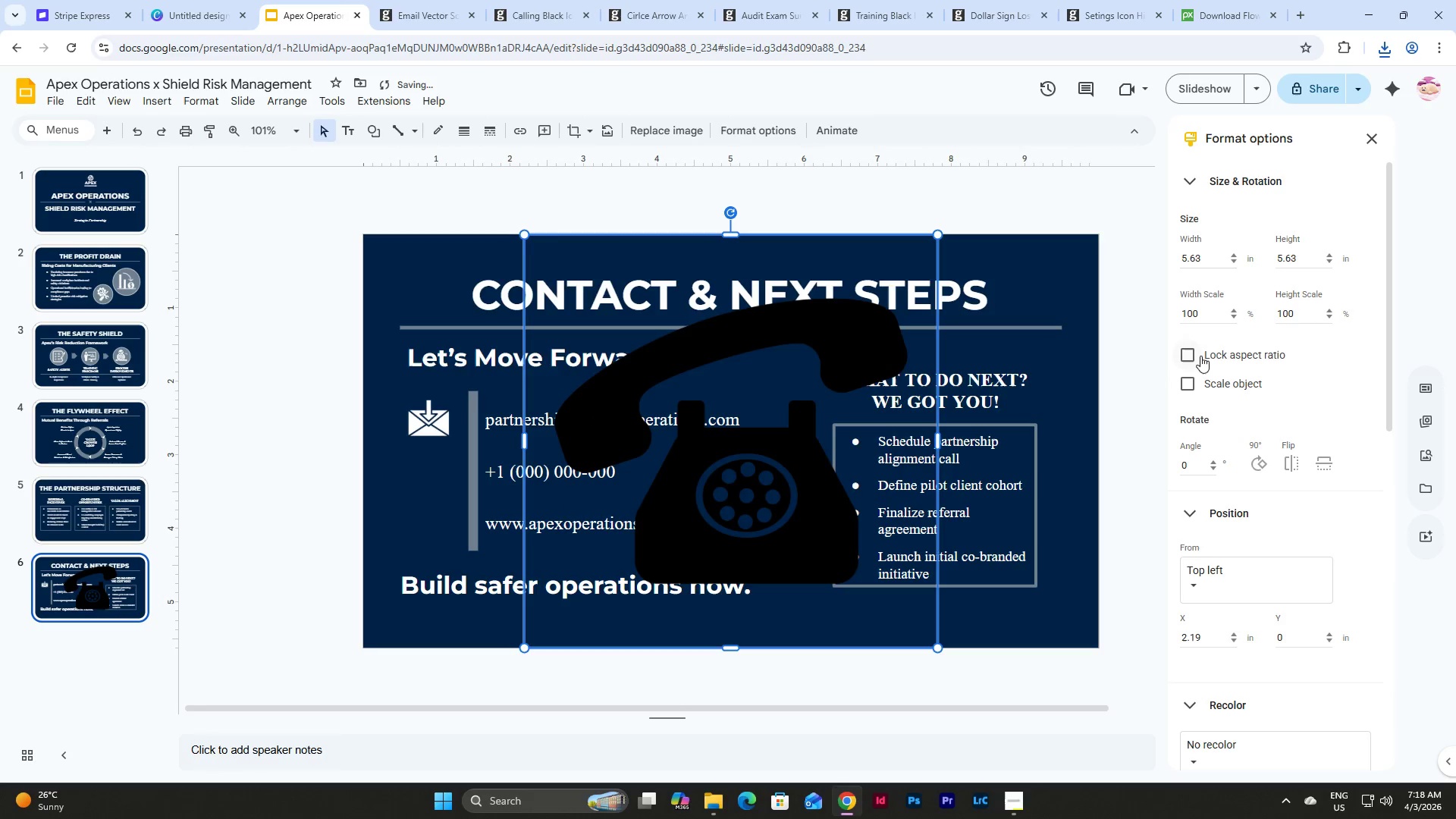 
left_click([1188, 362])
 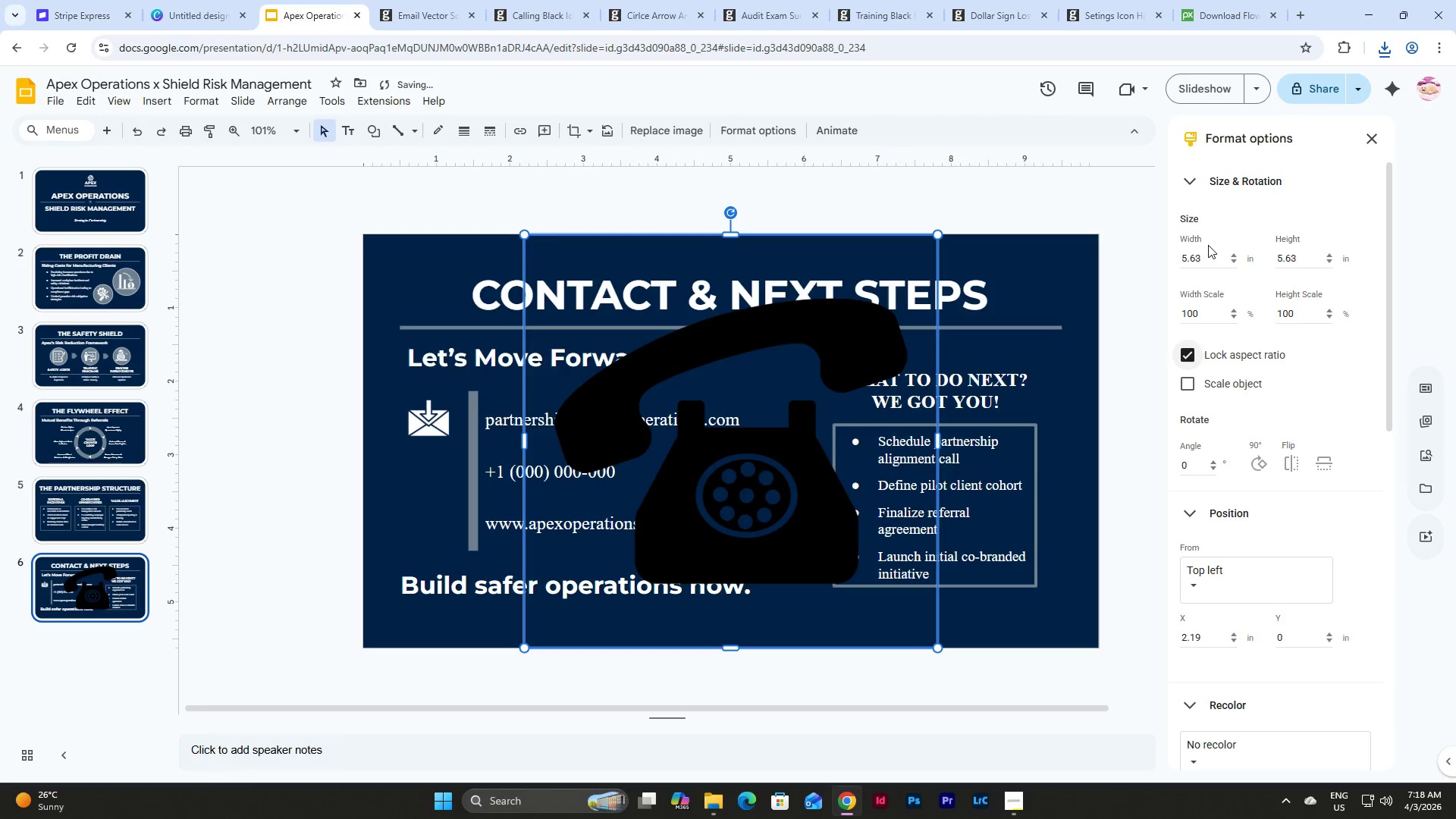 
left_click_drag(start_coordinate=[1212, 250], to_coordinate=[1153, 259])
 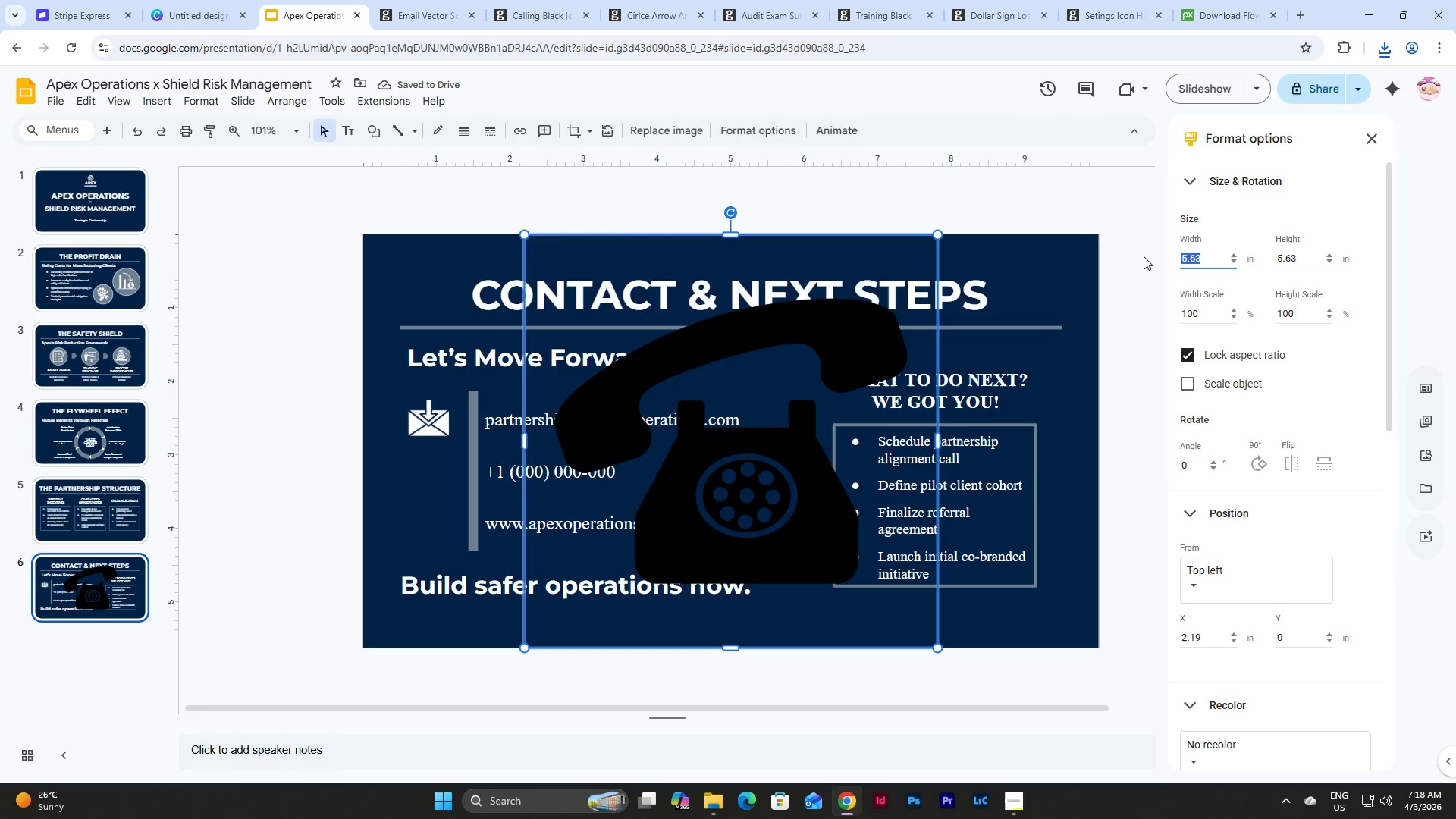 
key(NumpadDecimal)
 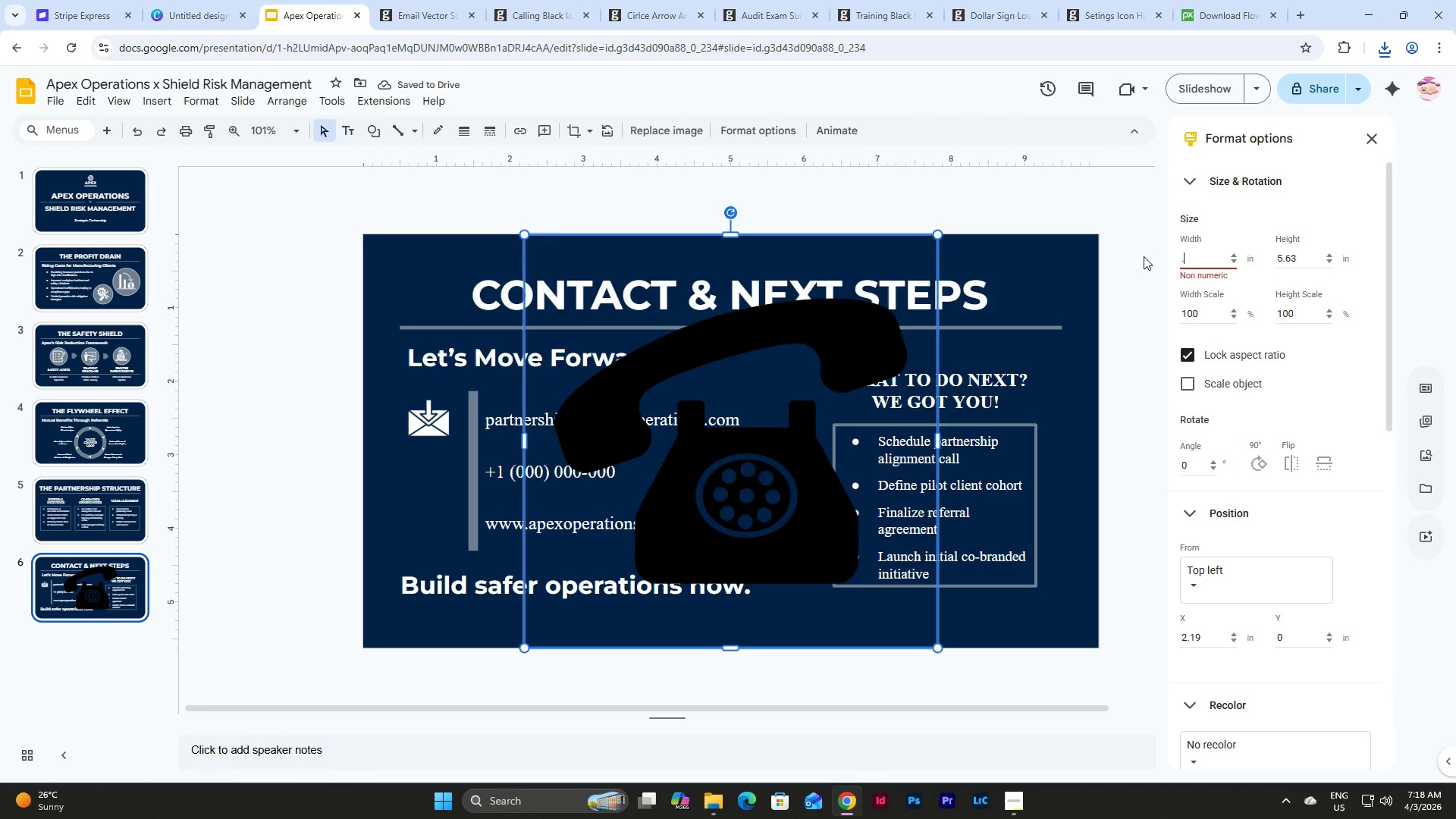 
key(Numpad7)
 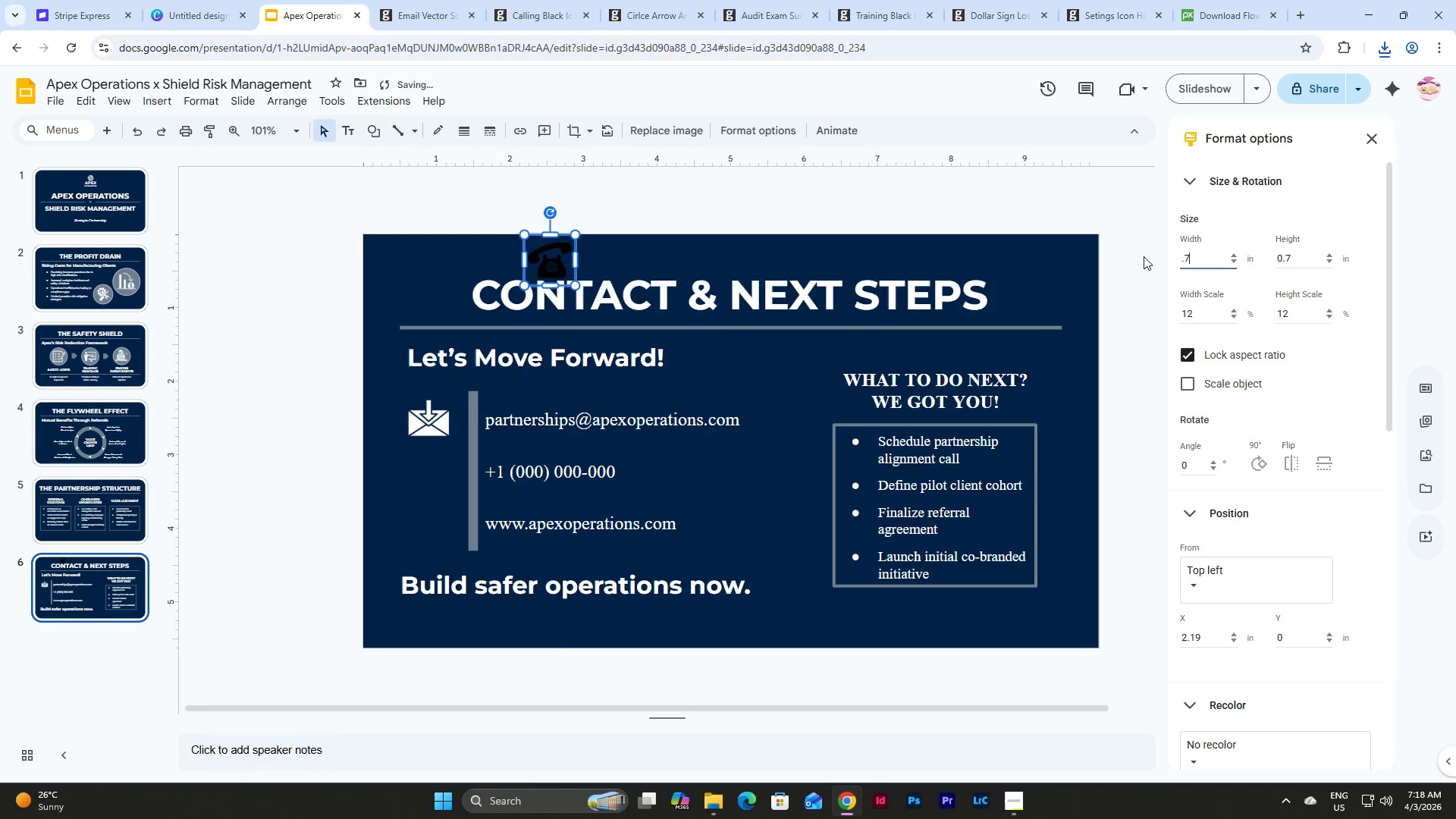 
key(Numpad8)
 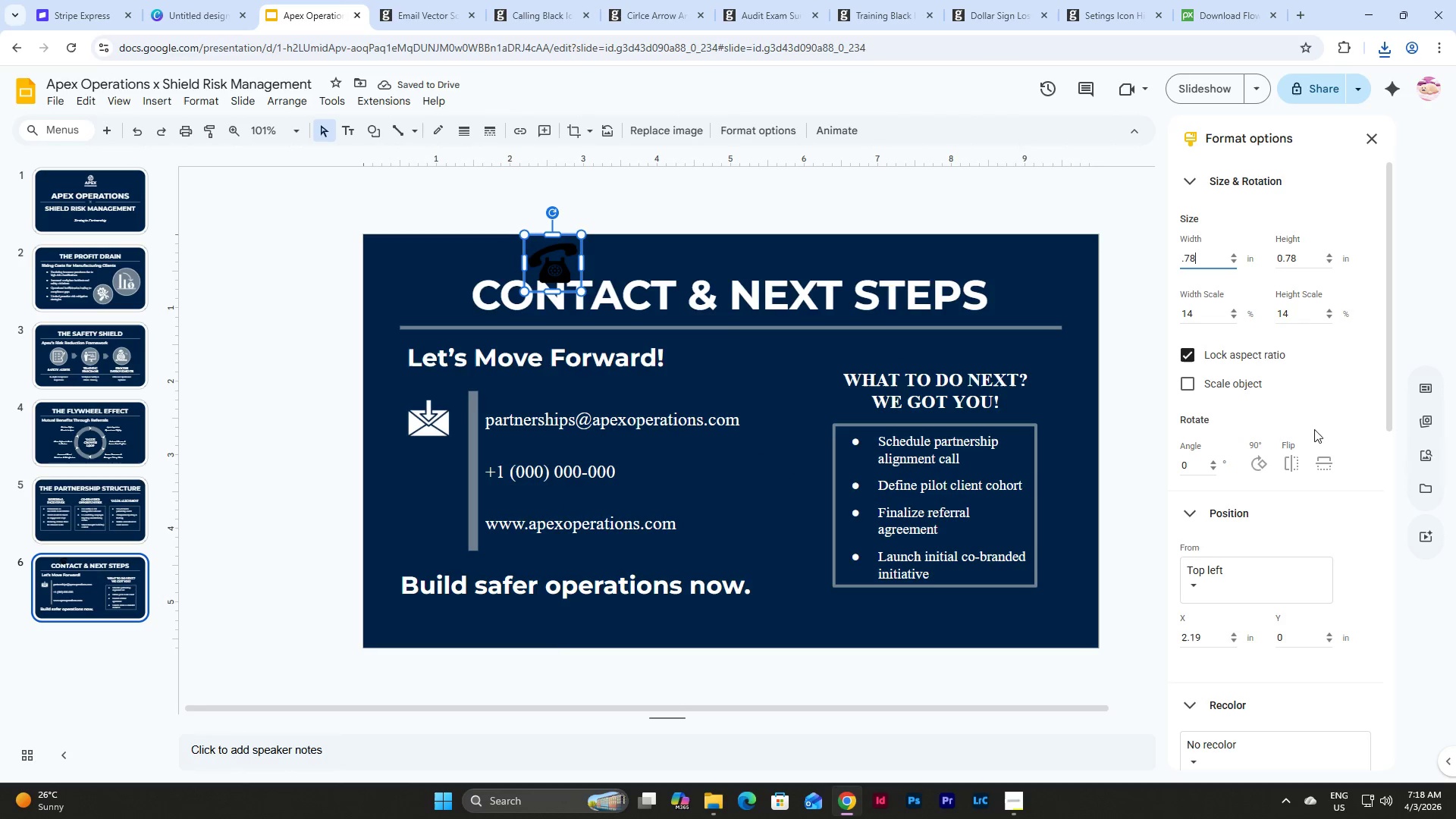 
left_click([758, 127])
 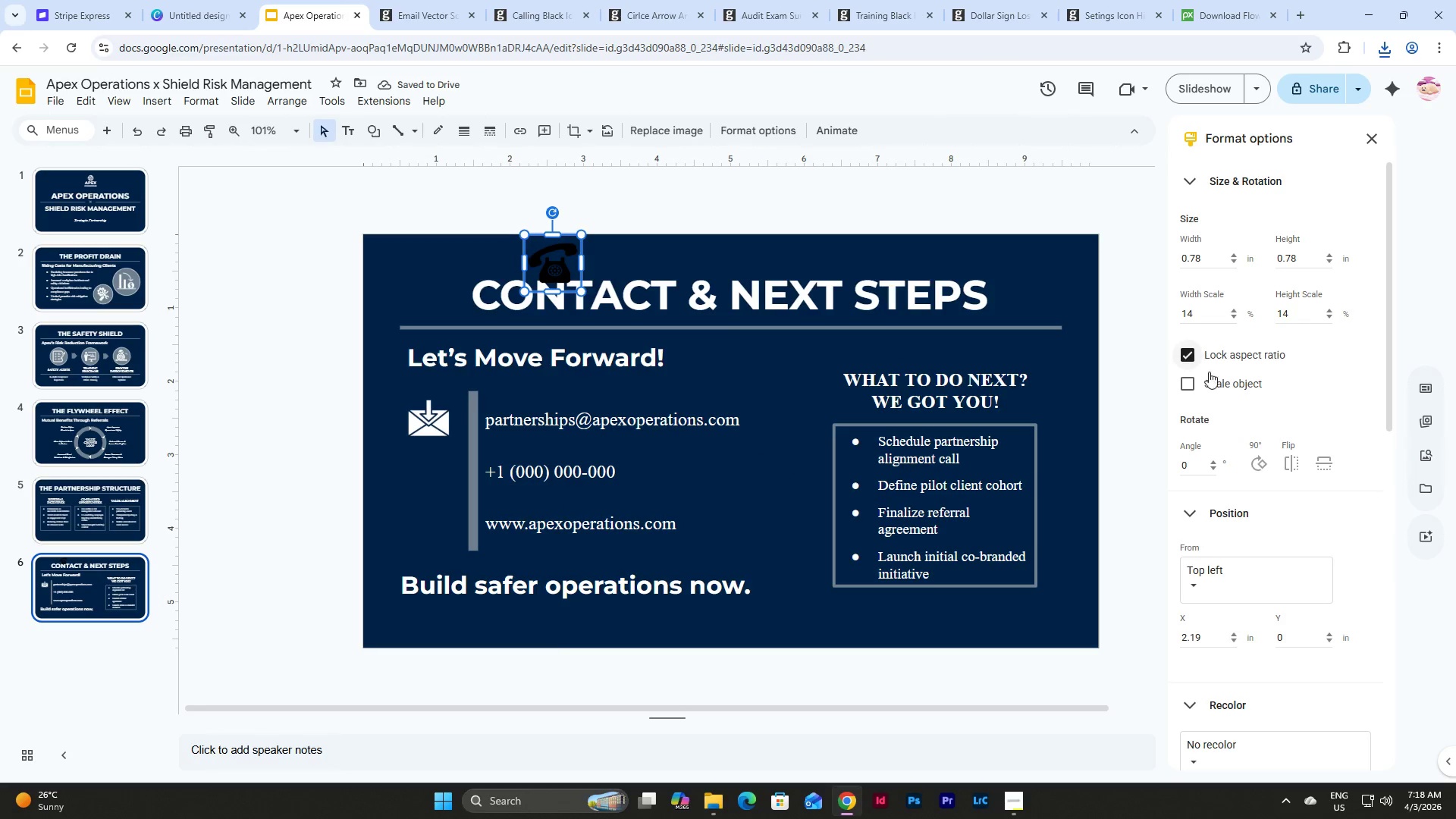 
scroll: coordinate [1261, 437], scroll_direction: down, amount: 6.0
 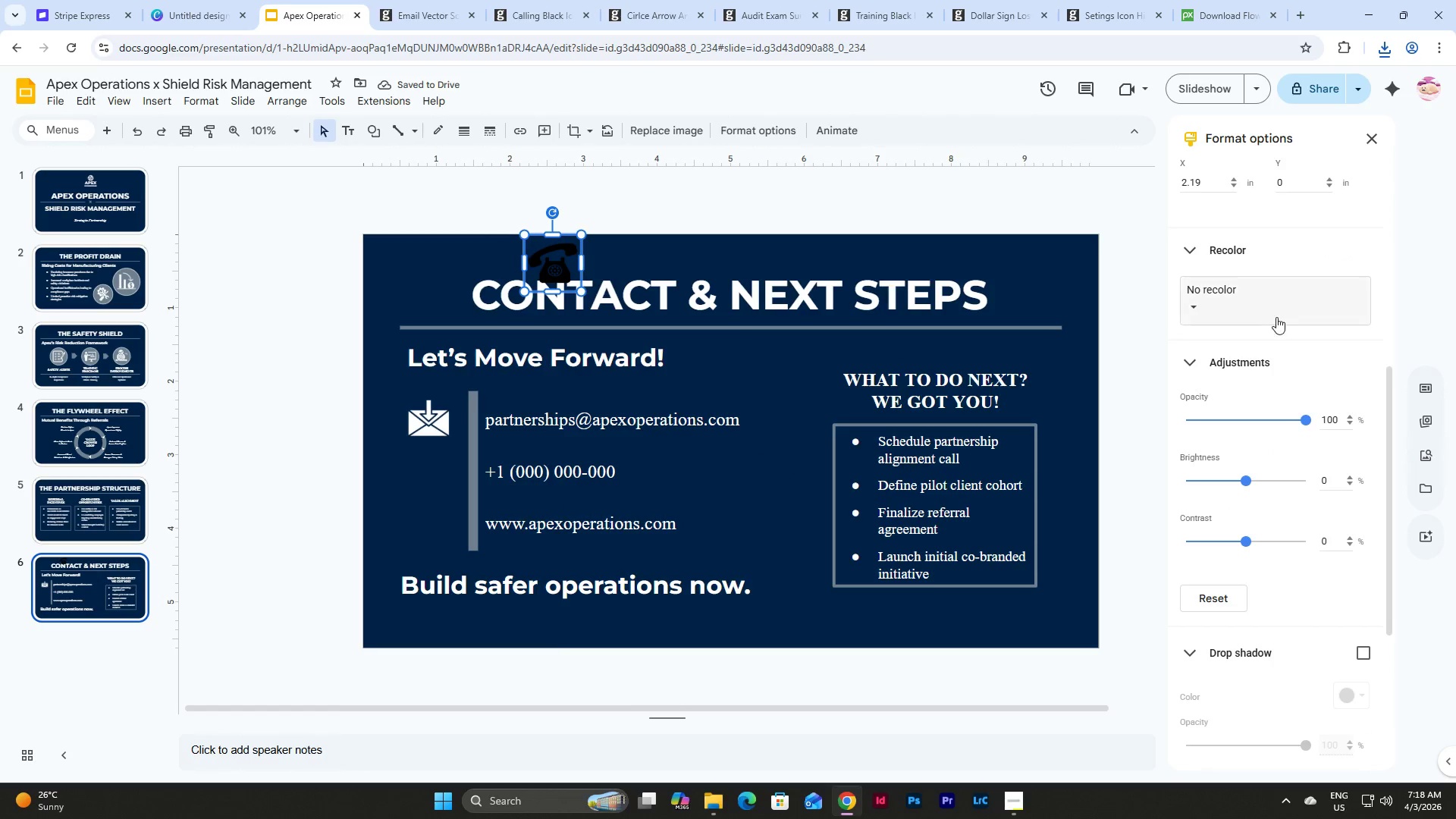 
left_click([1276, 312])
 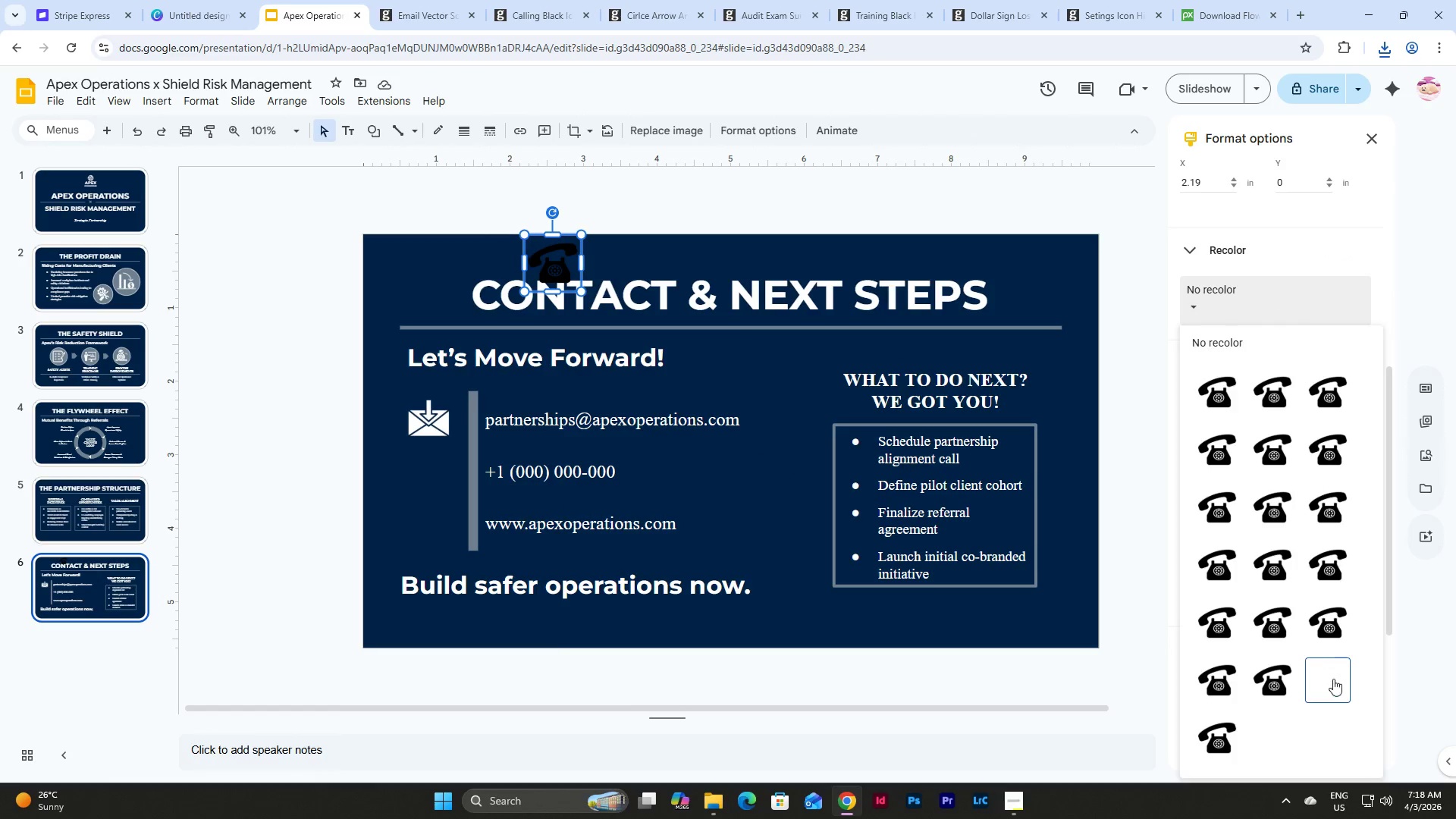 
left_click([1333, 679])
 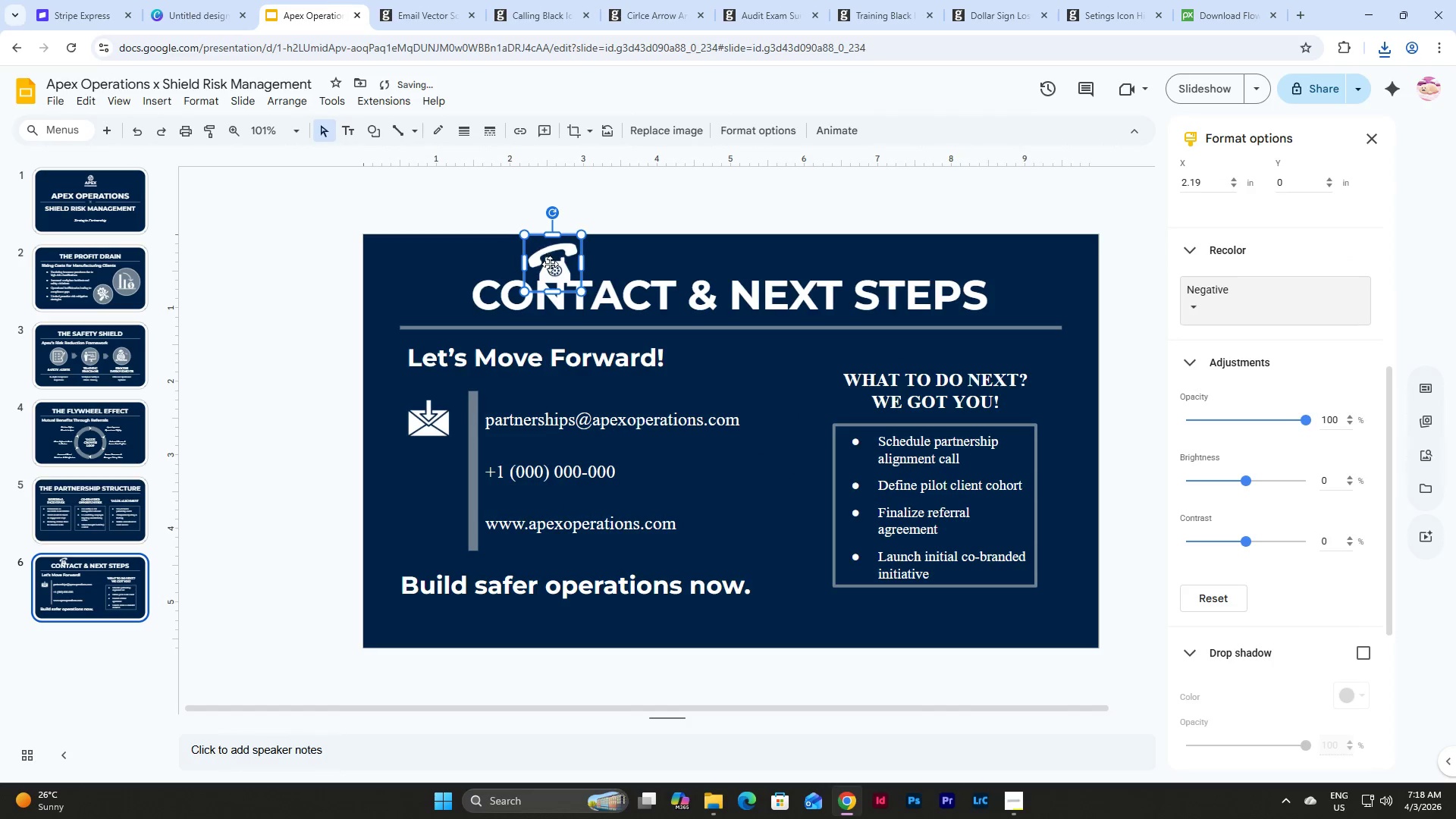 
left_click_drag(start_coordinate=[551, 266], to_coordinate=[428, 475])
 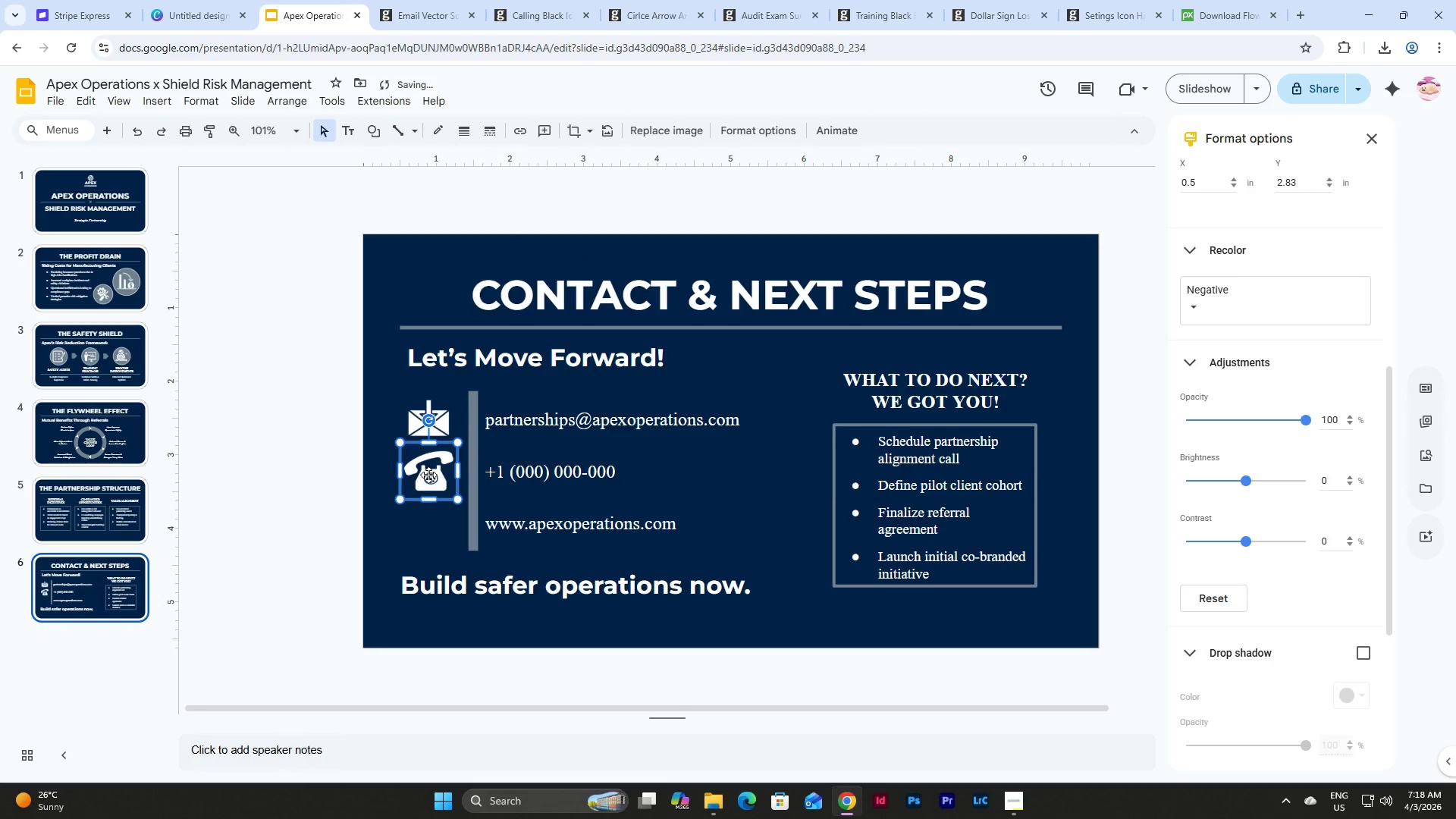 
left_click([428, 475])
 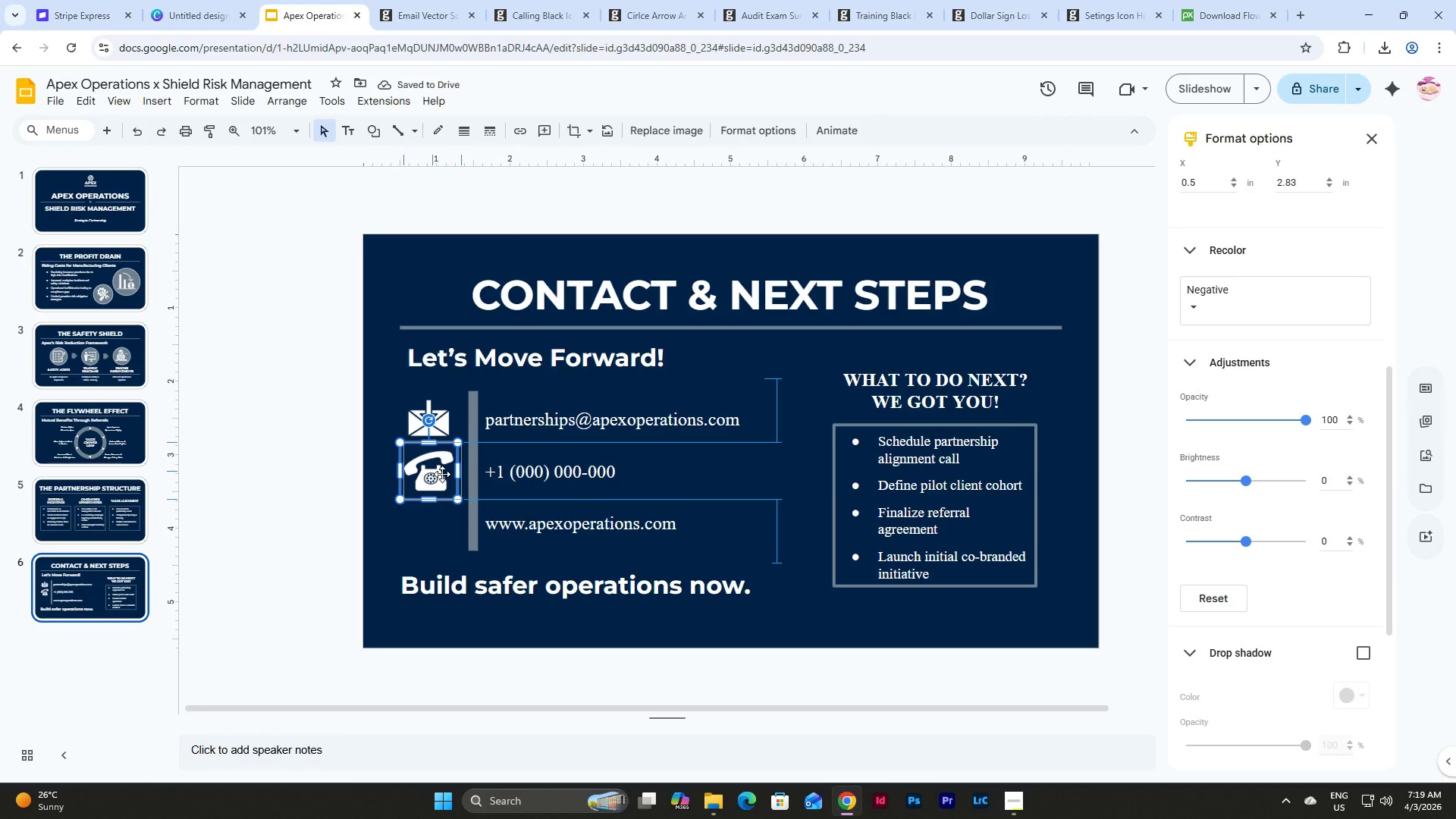 
wait(8.64)
 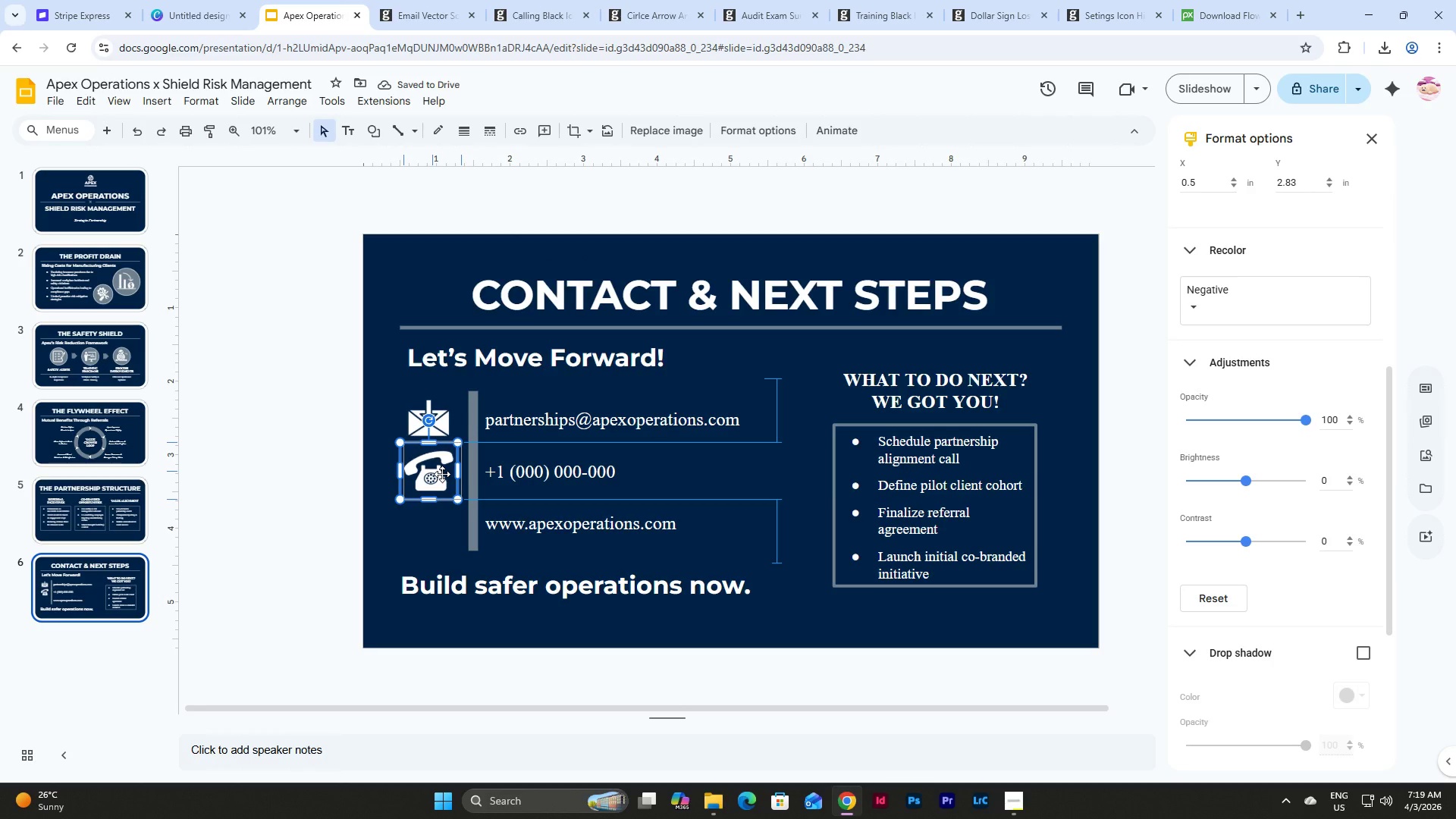 
left_click([441, 523])
 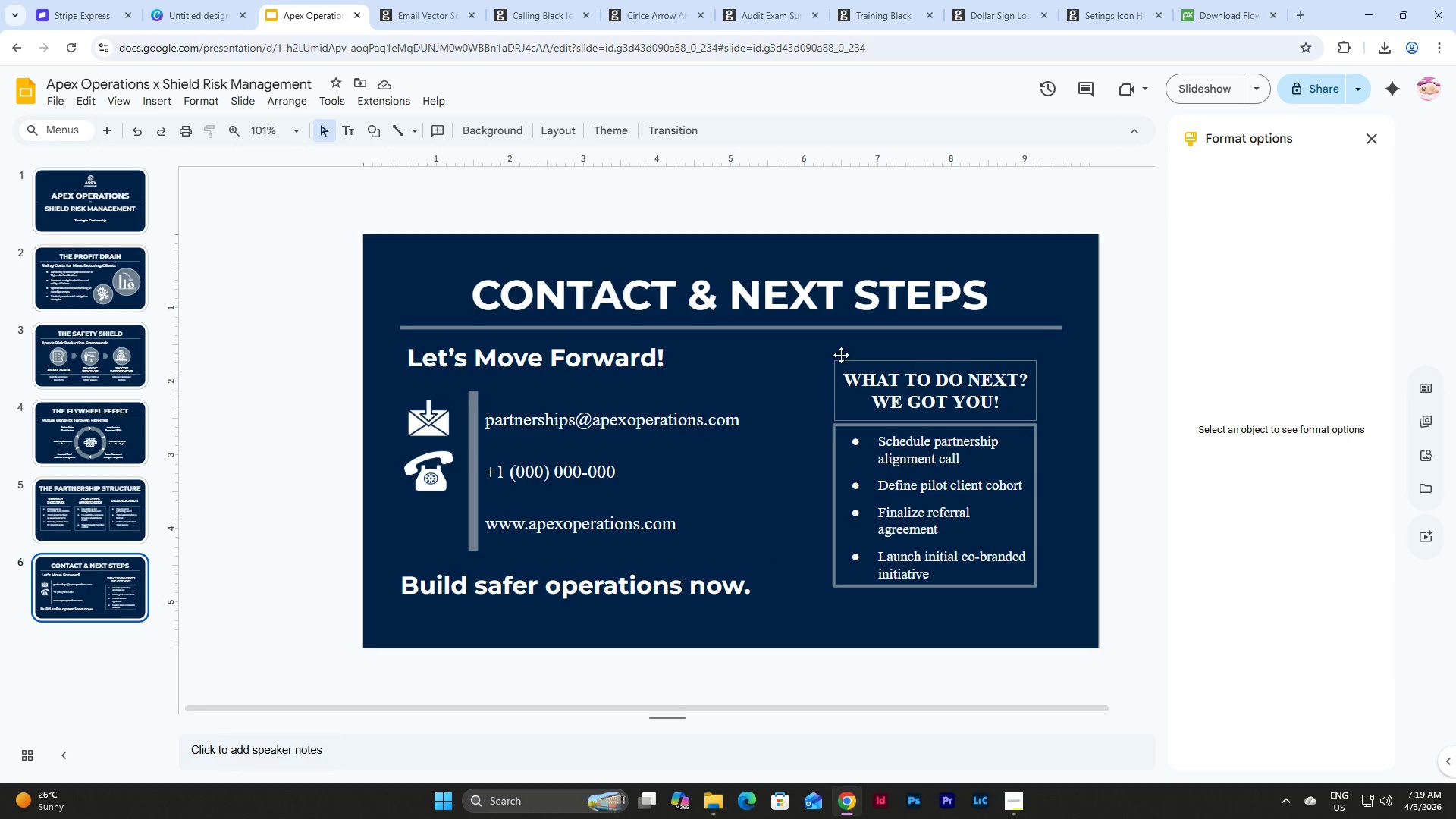 
mouse_move([492, 43])
 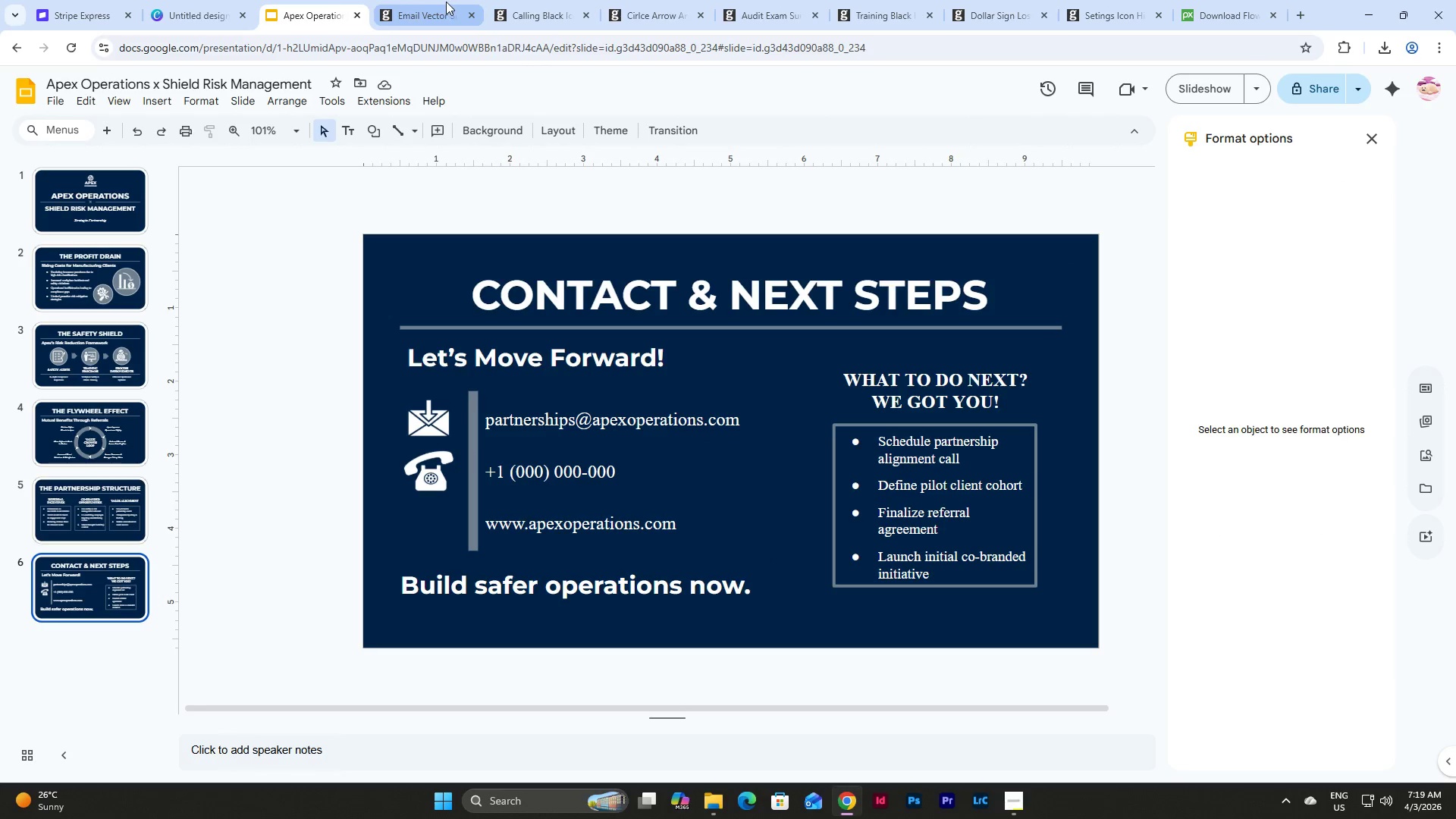 
left_click([1425, 458])
 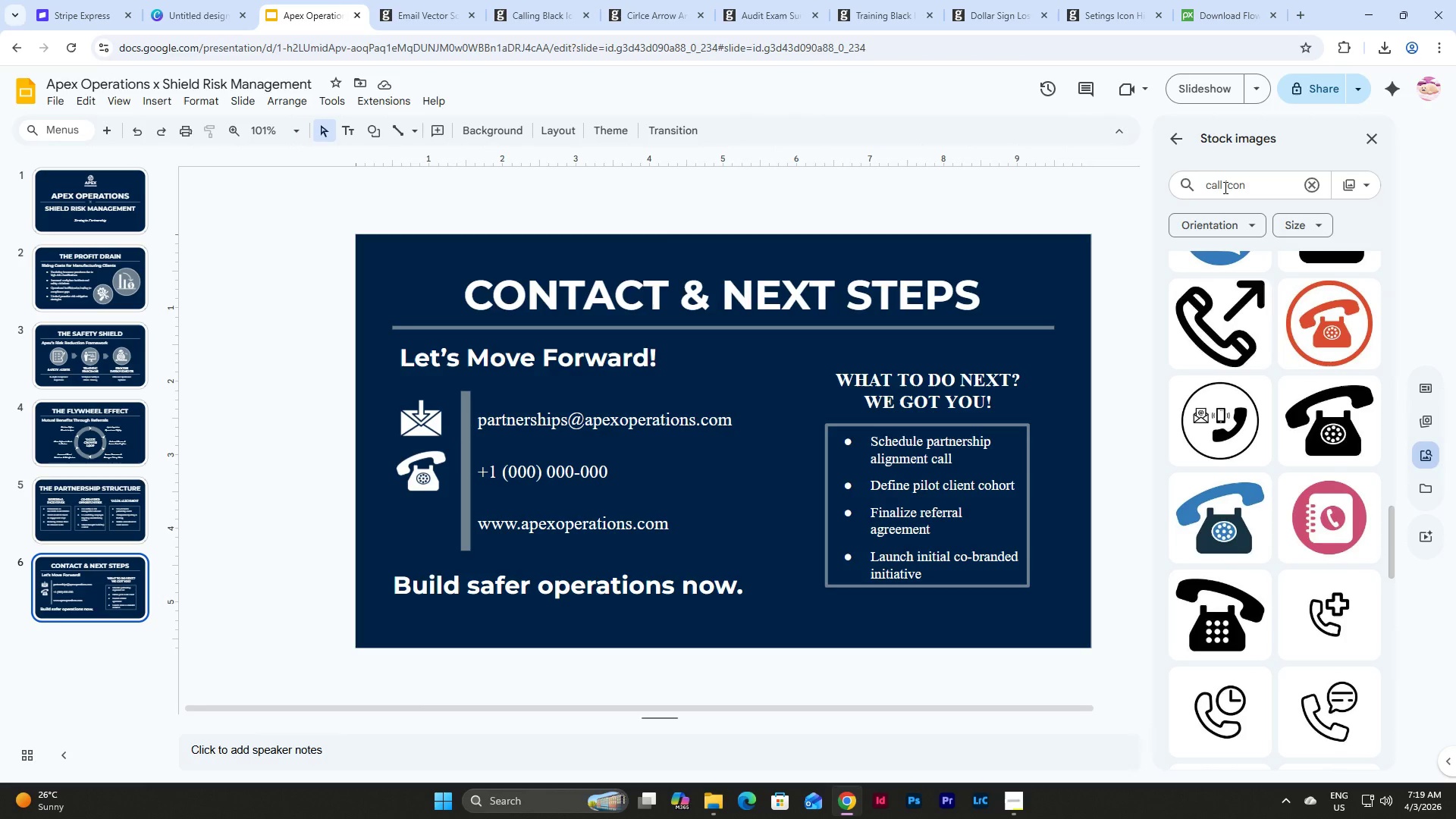 
left_click_drag(start_coordinate=[1223, 187], to_coordinate=[1183, 186])
 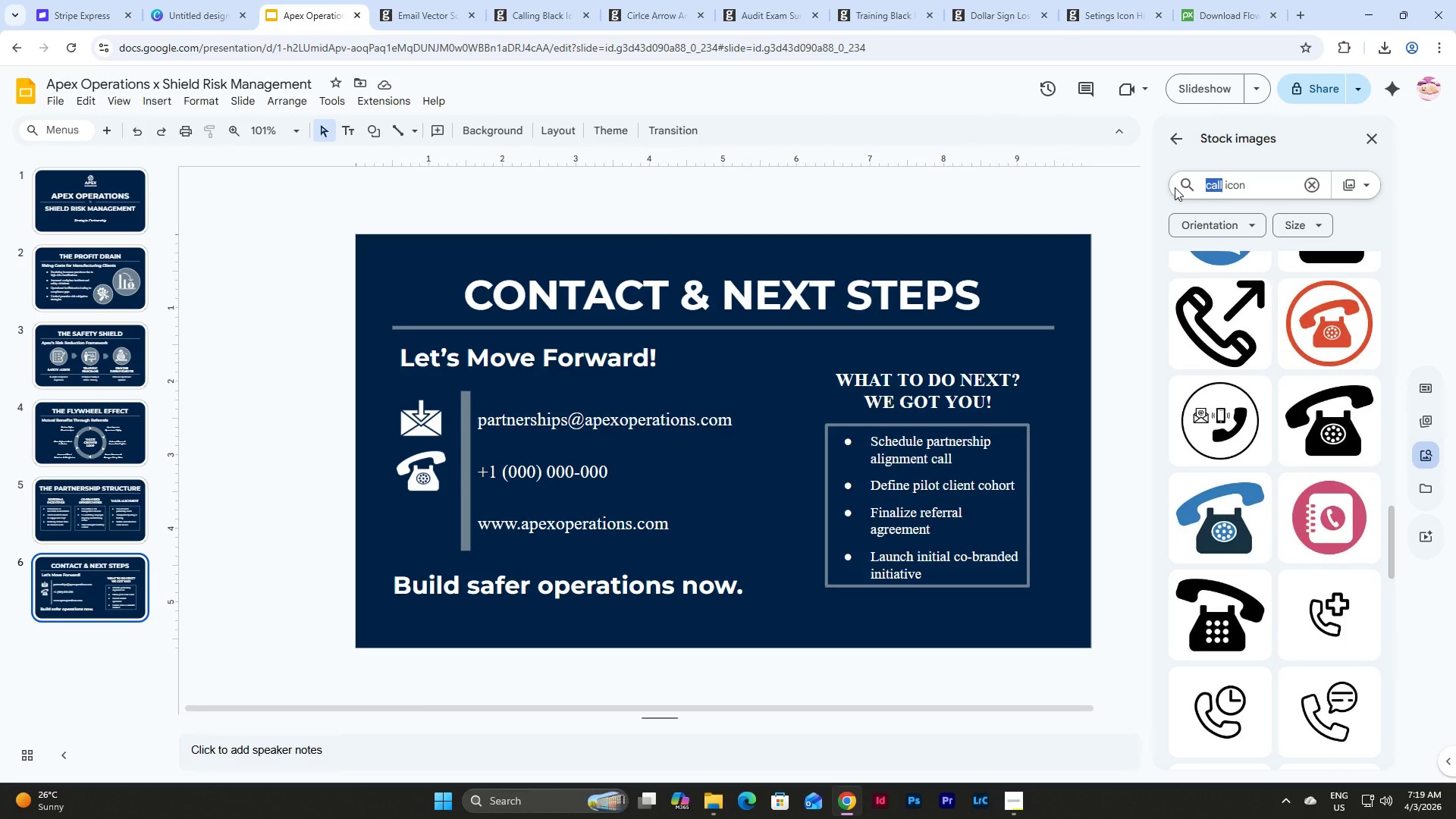 
type(web)
 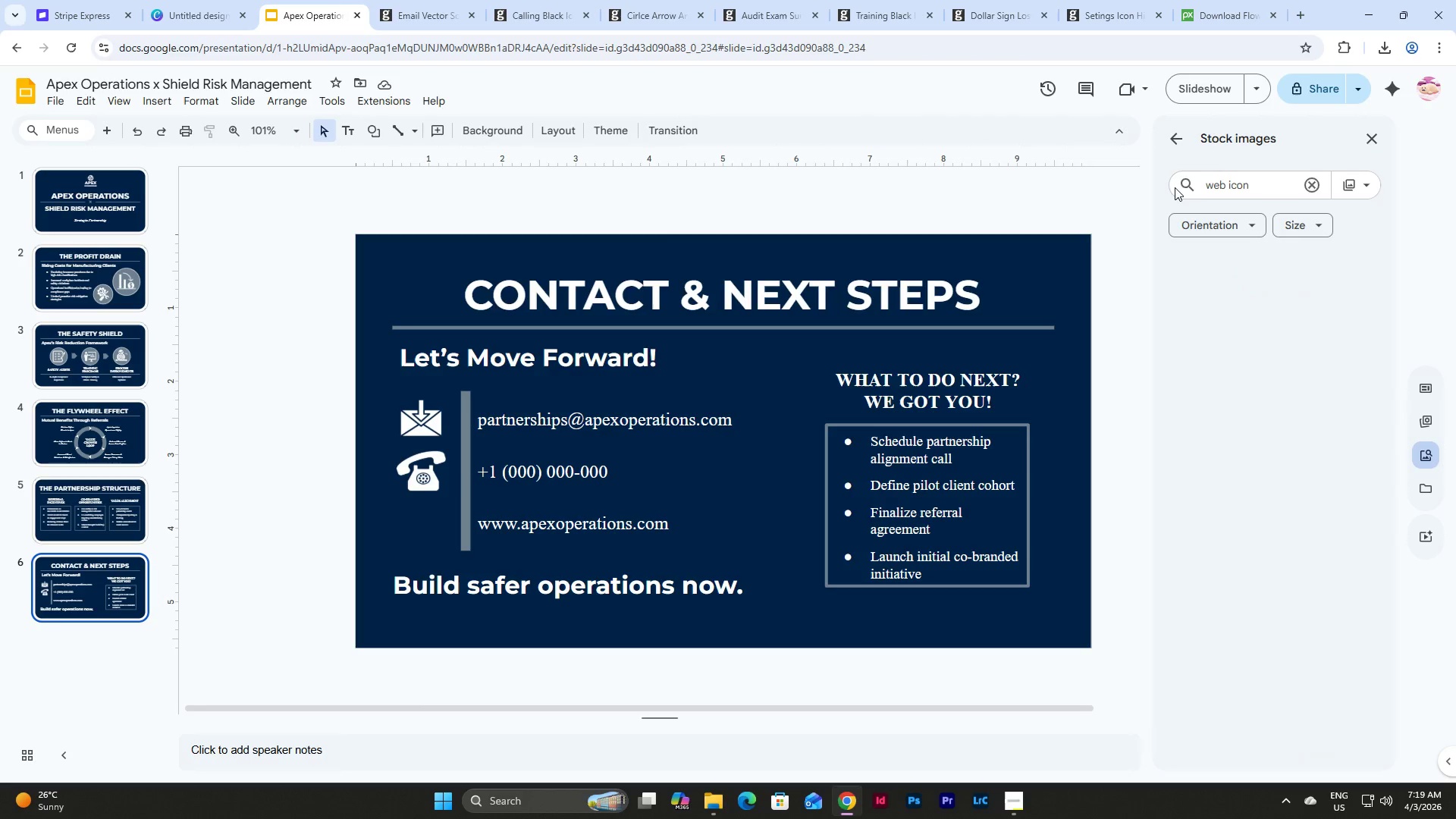 
key(Enter)
 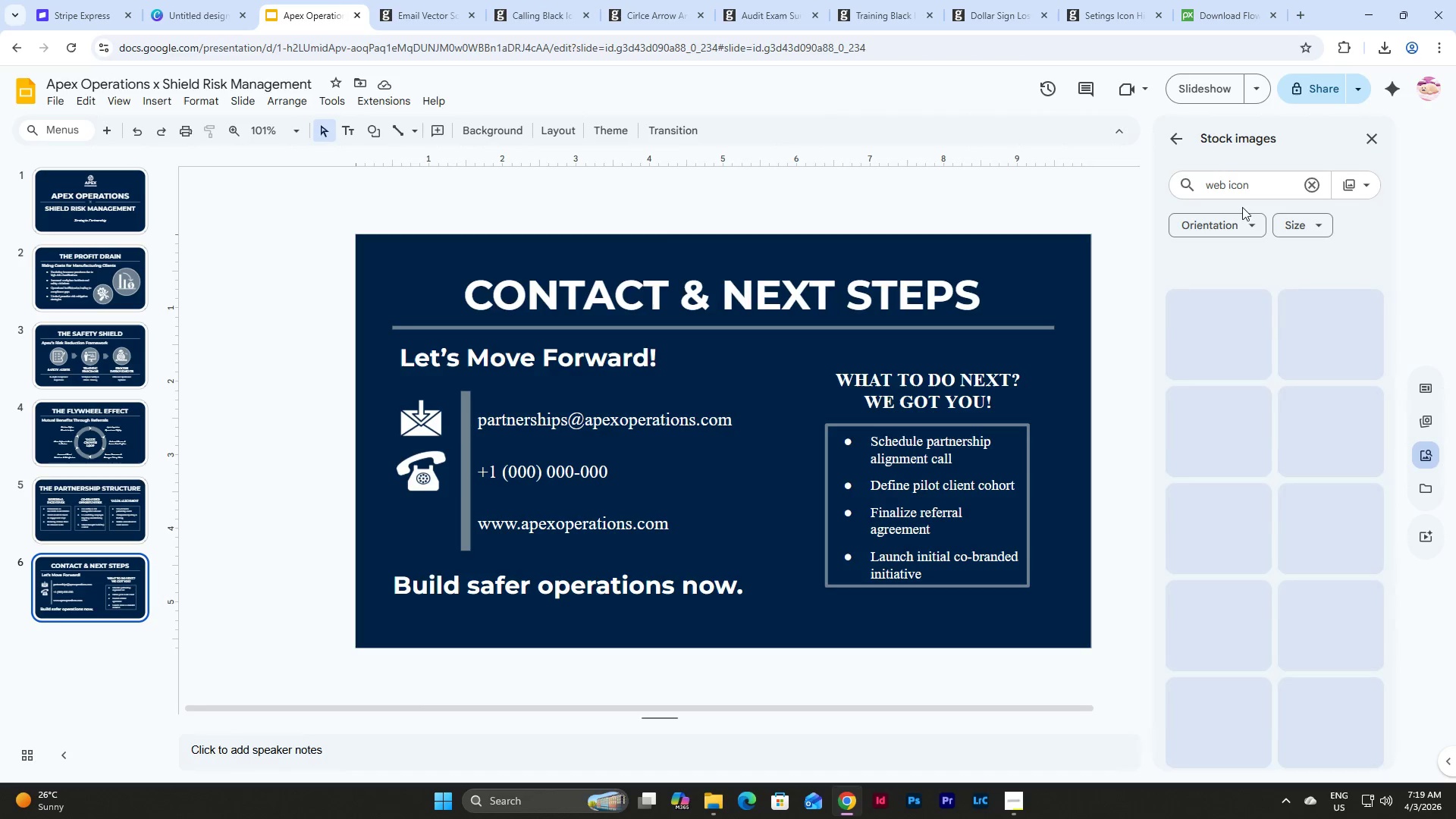 
mouse_move([1247, 218])
 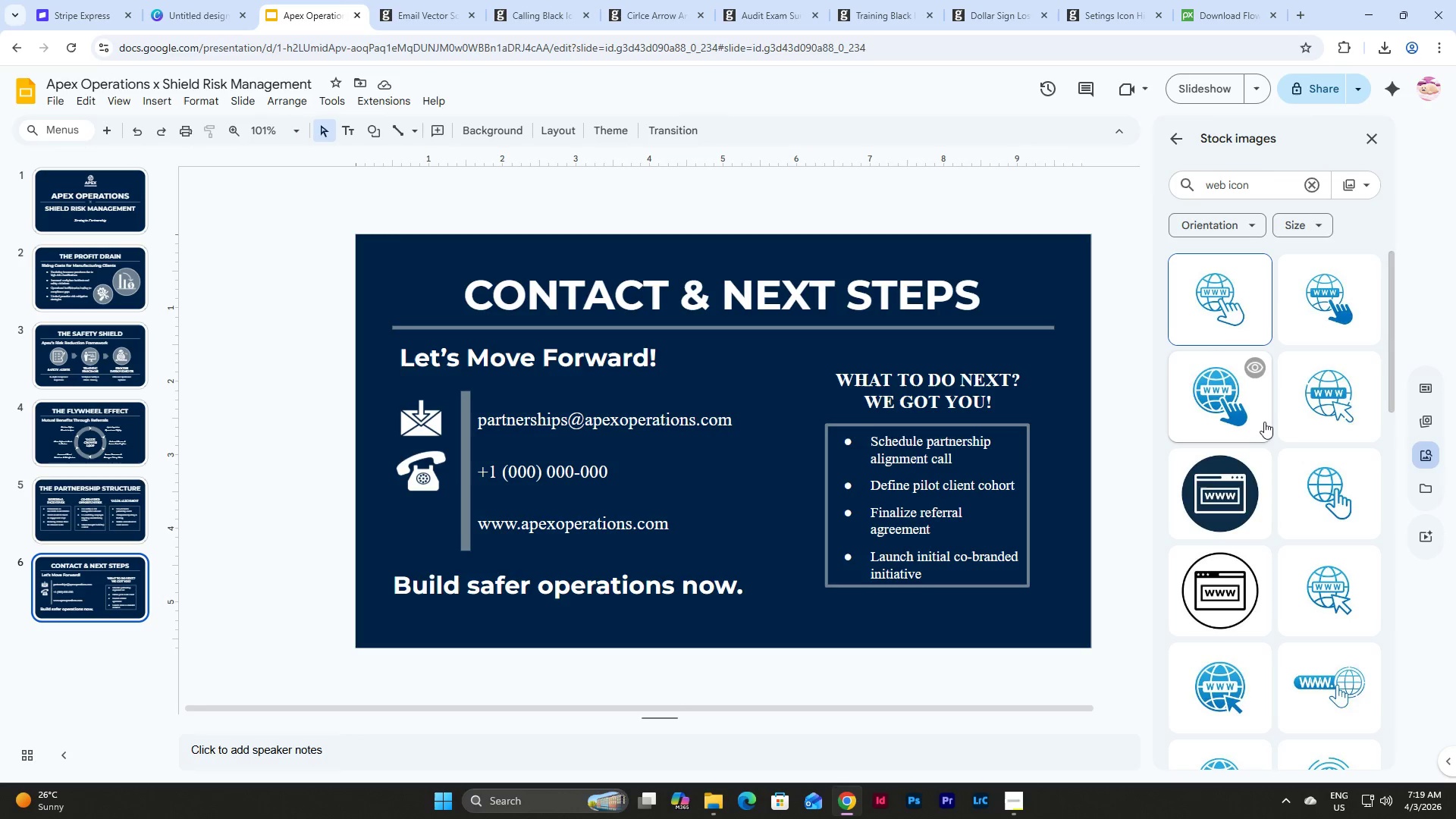 
scroll: coordinate [1265, 422], scroll_direction: up, amount: 4.0
 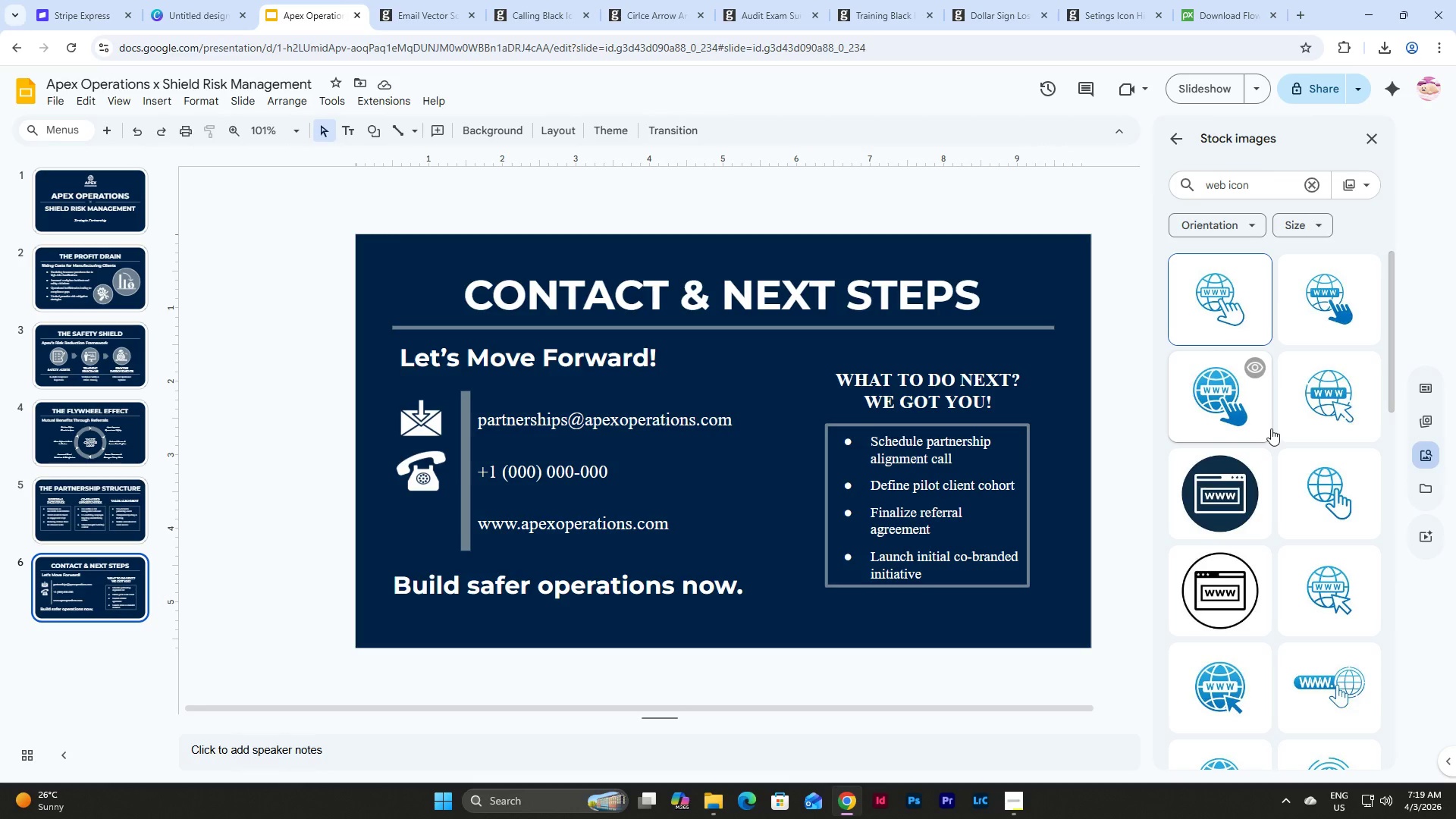 
scroll: coordinate [1321, 408], scroll_direction: down, amount: 24.0
 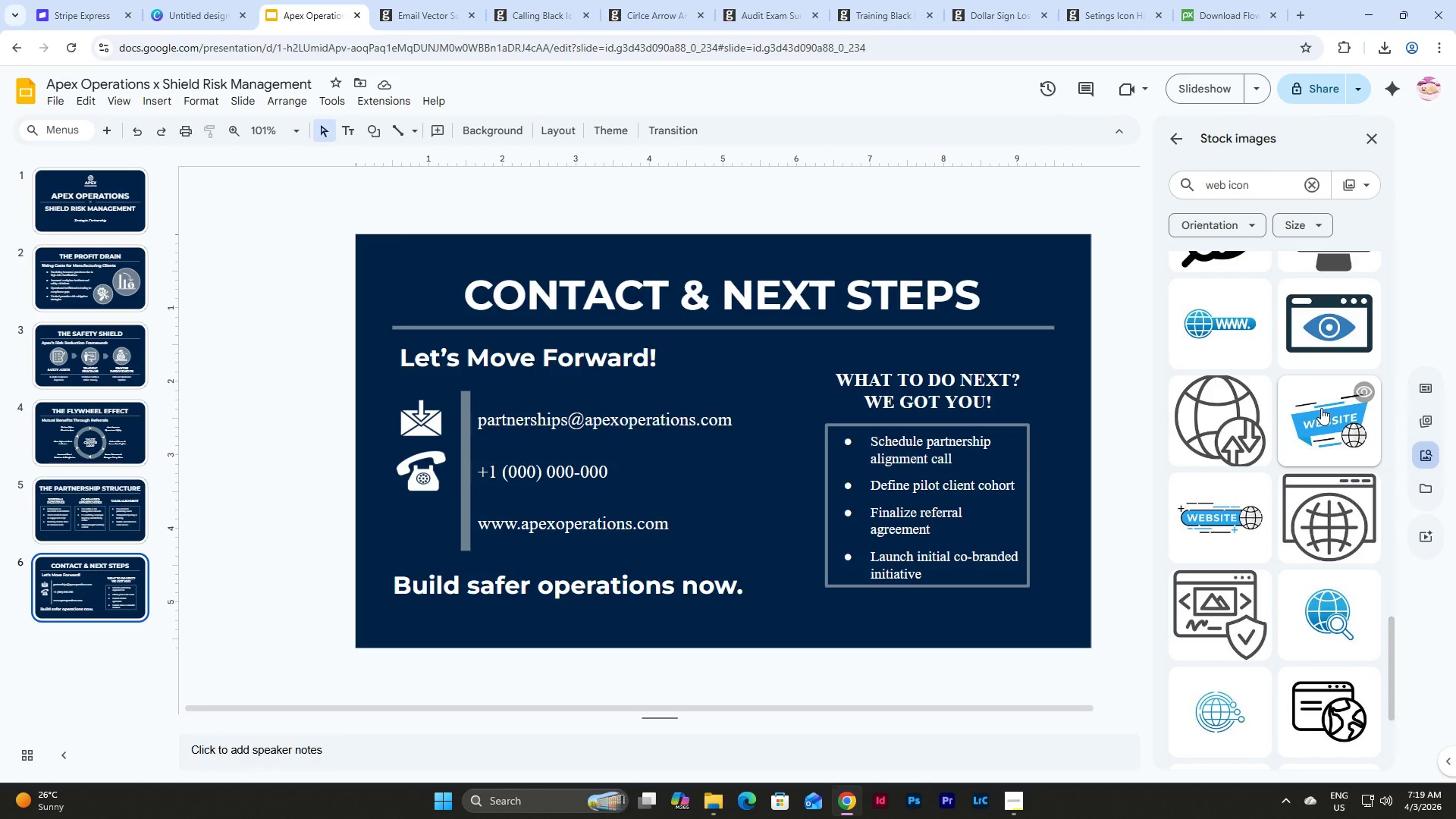 
scroll: coordinate [1321, 408], scroll_direction: up, amount: 4.0
 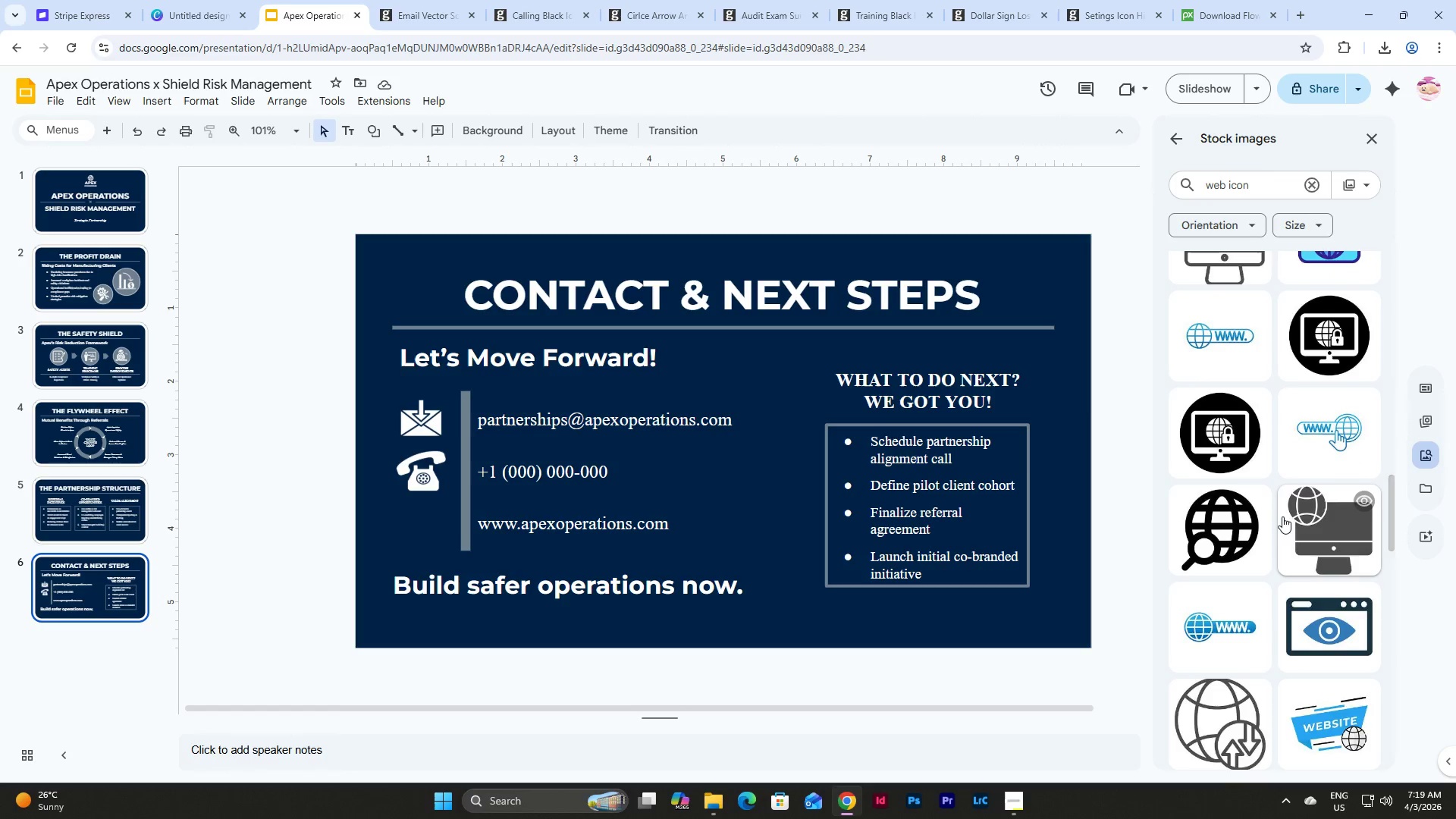 
scroll: coordinate [1285, 501], scroll_direction: down, amount: 19.0
 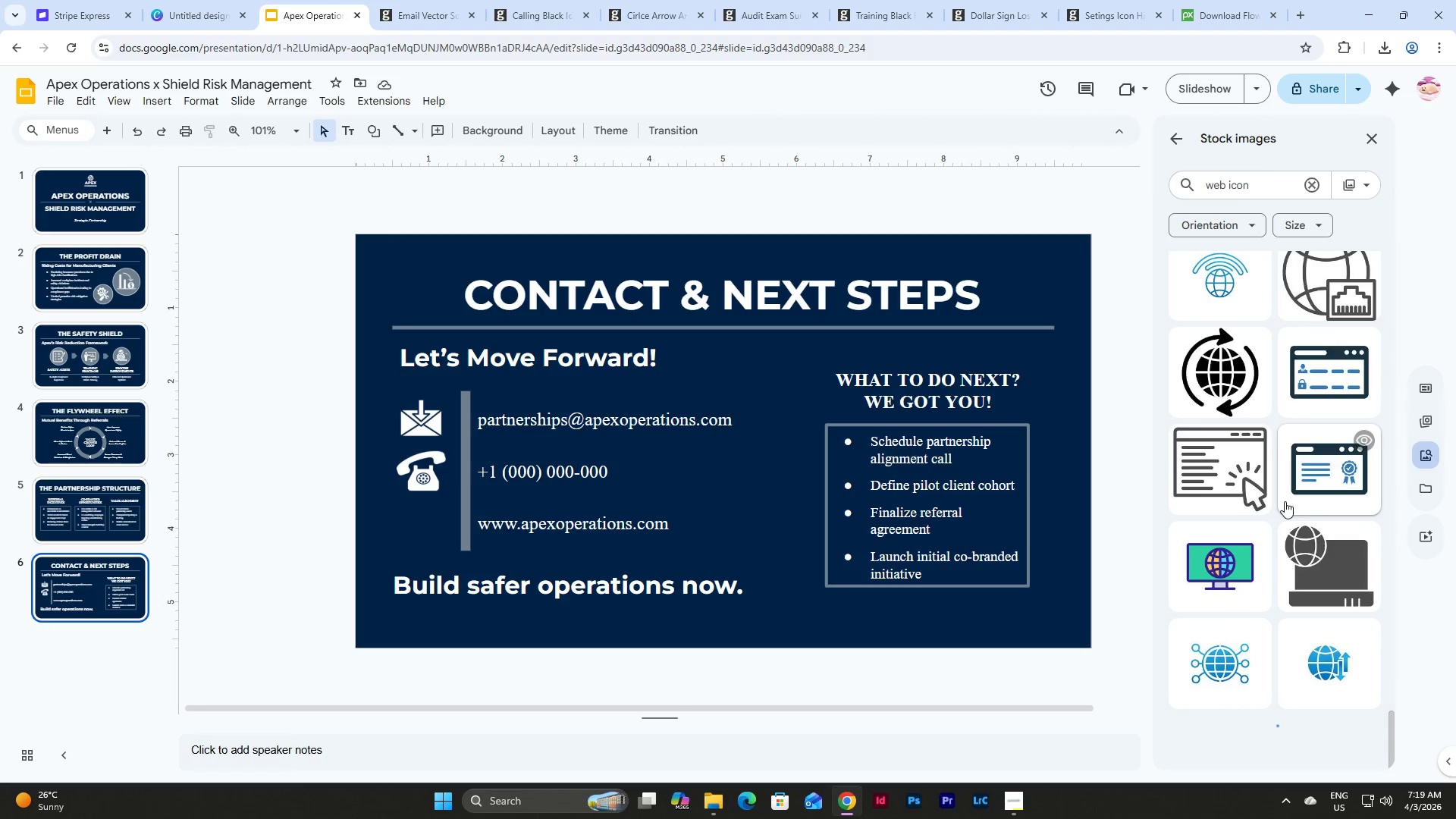 
left_click([1235, 385])
 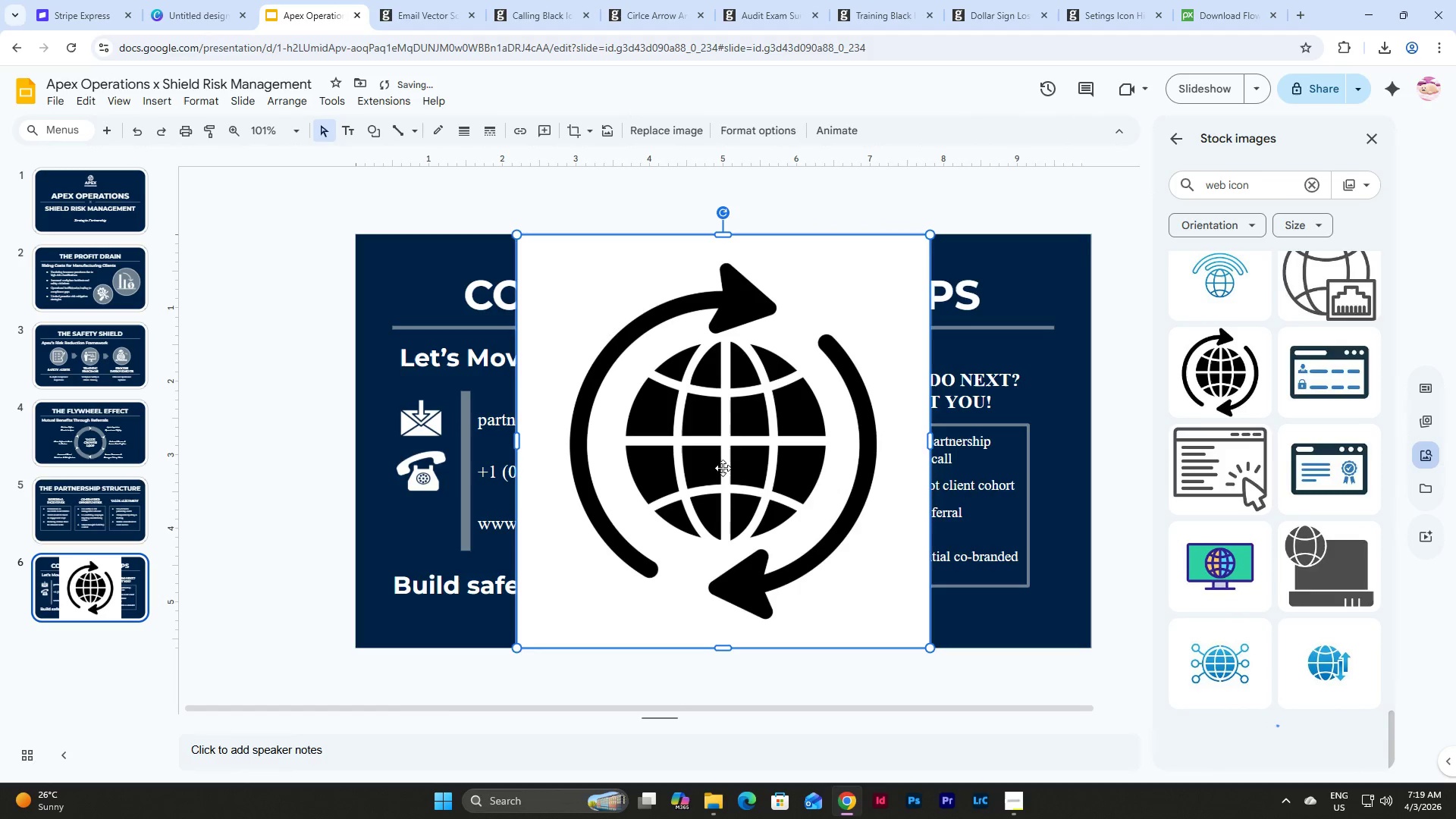 
left_click([751, 410])
 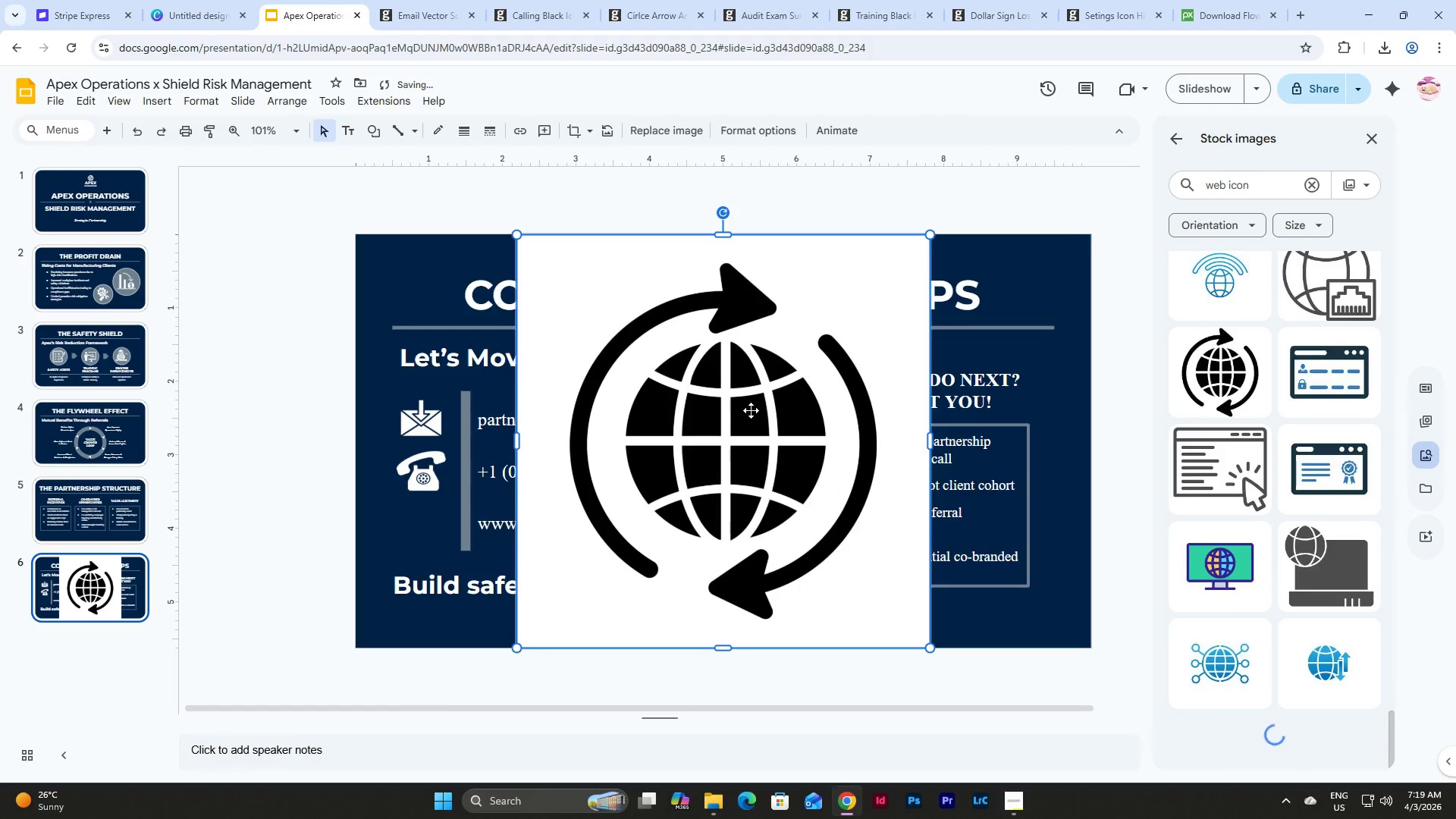 
key(Control+C)
 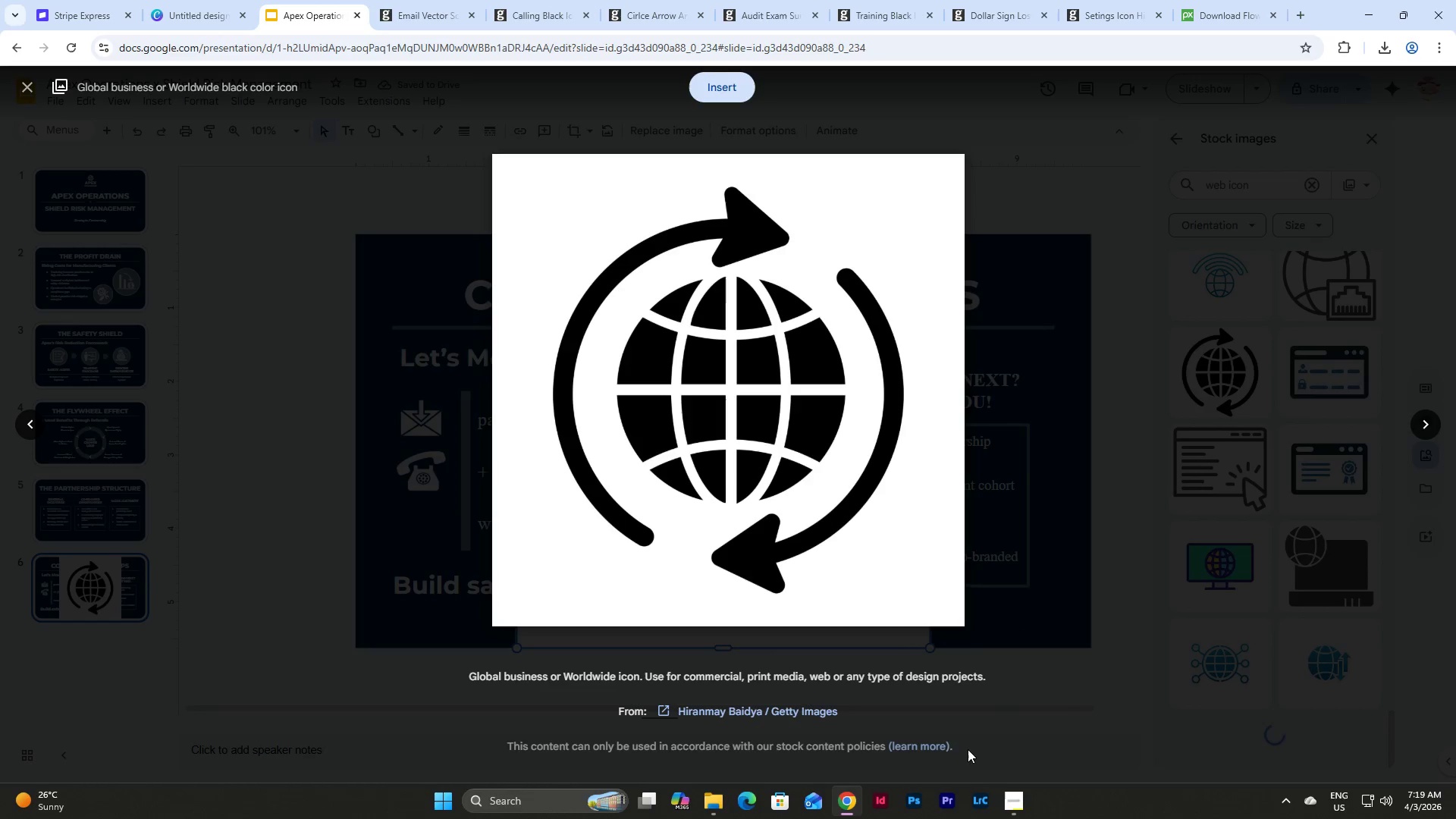 
right_click([792, 708])
 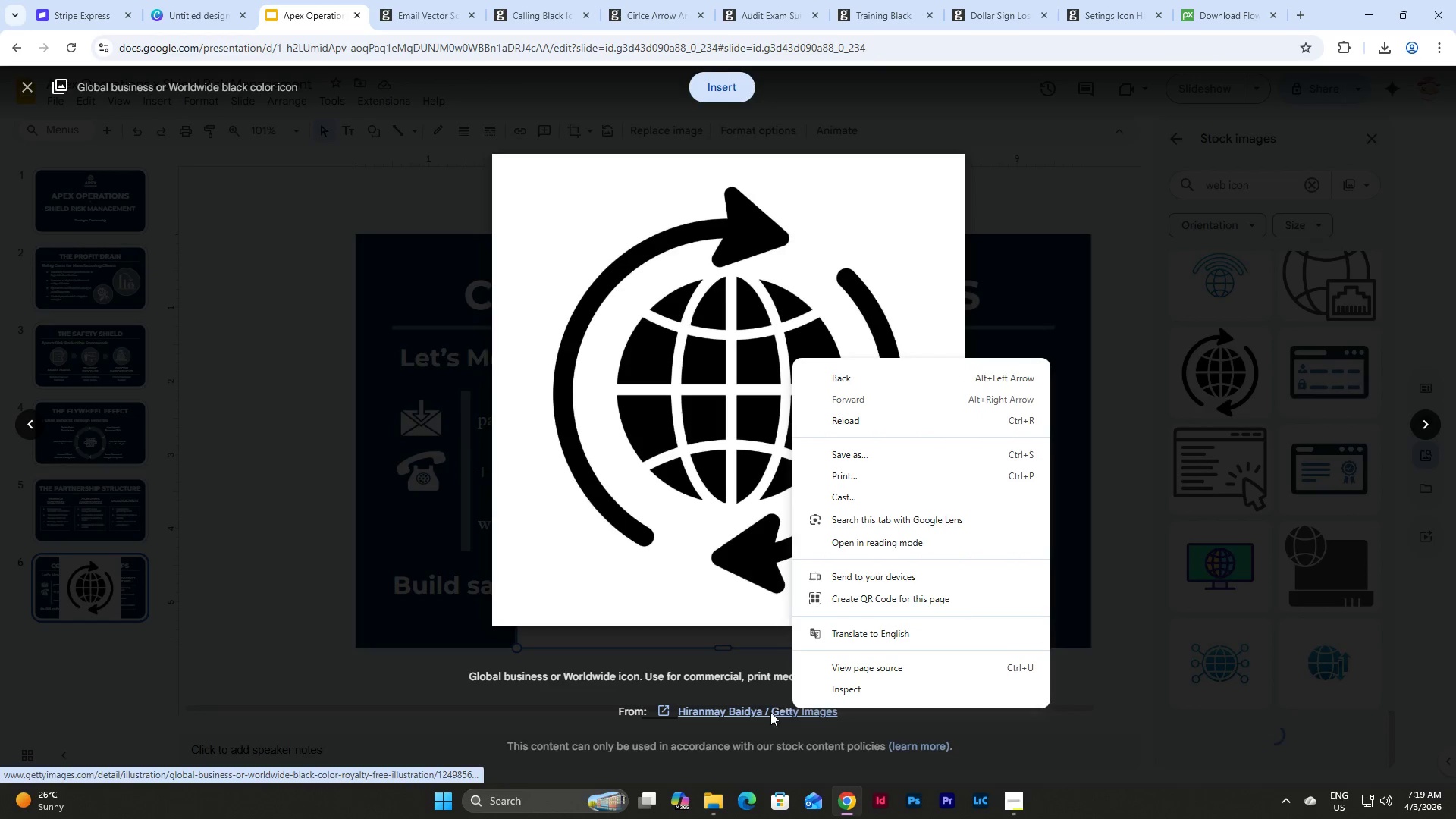 
left_click([760, 711])
 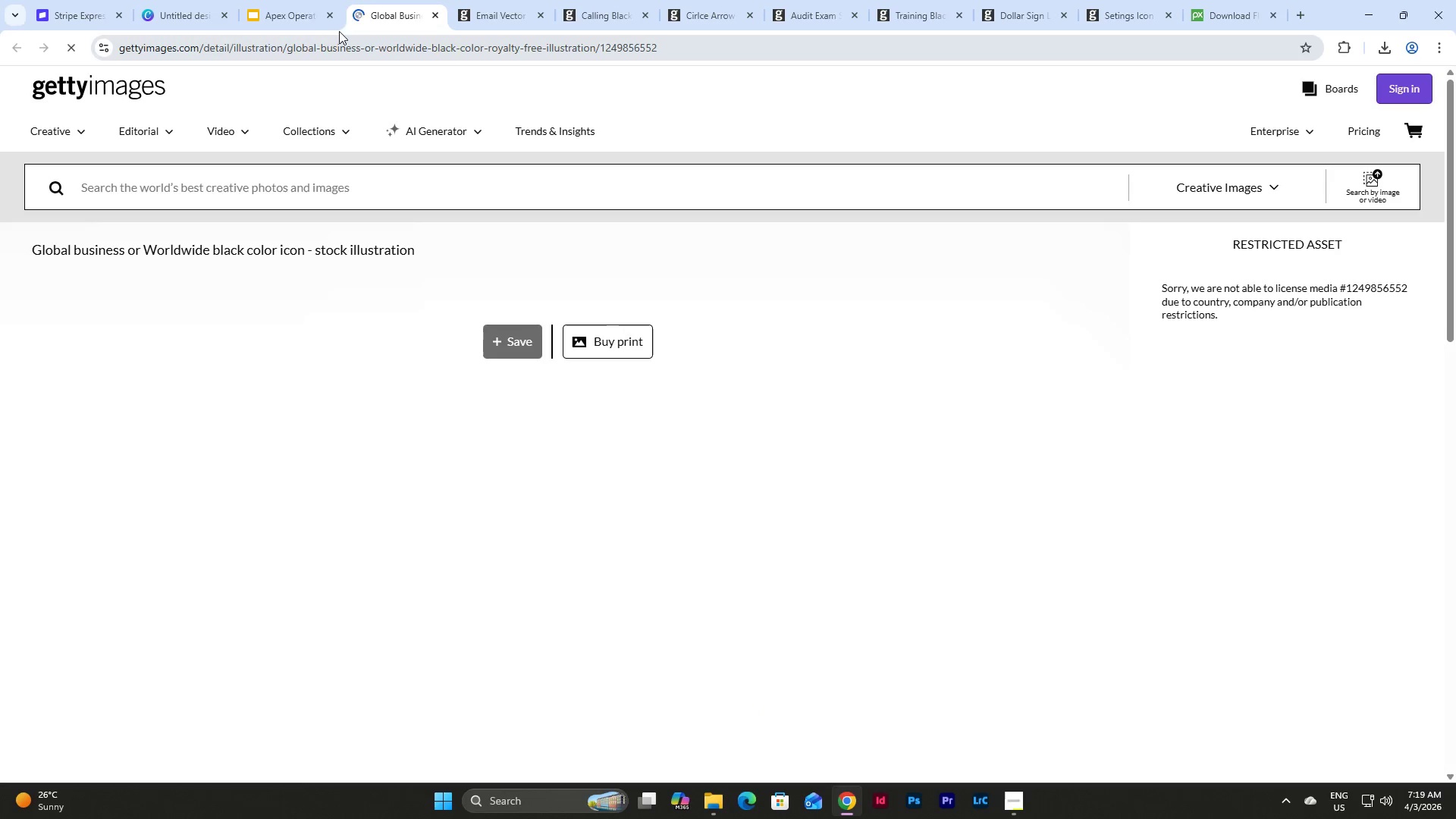 
left_click([278, 0])
 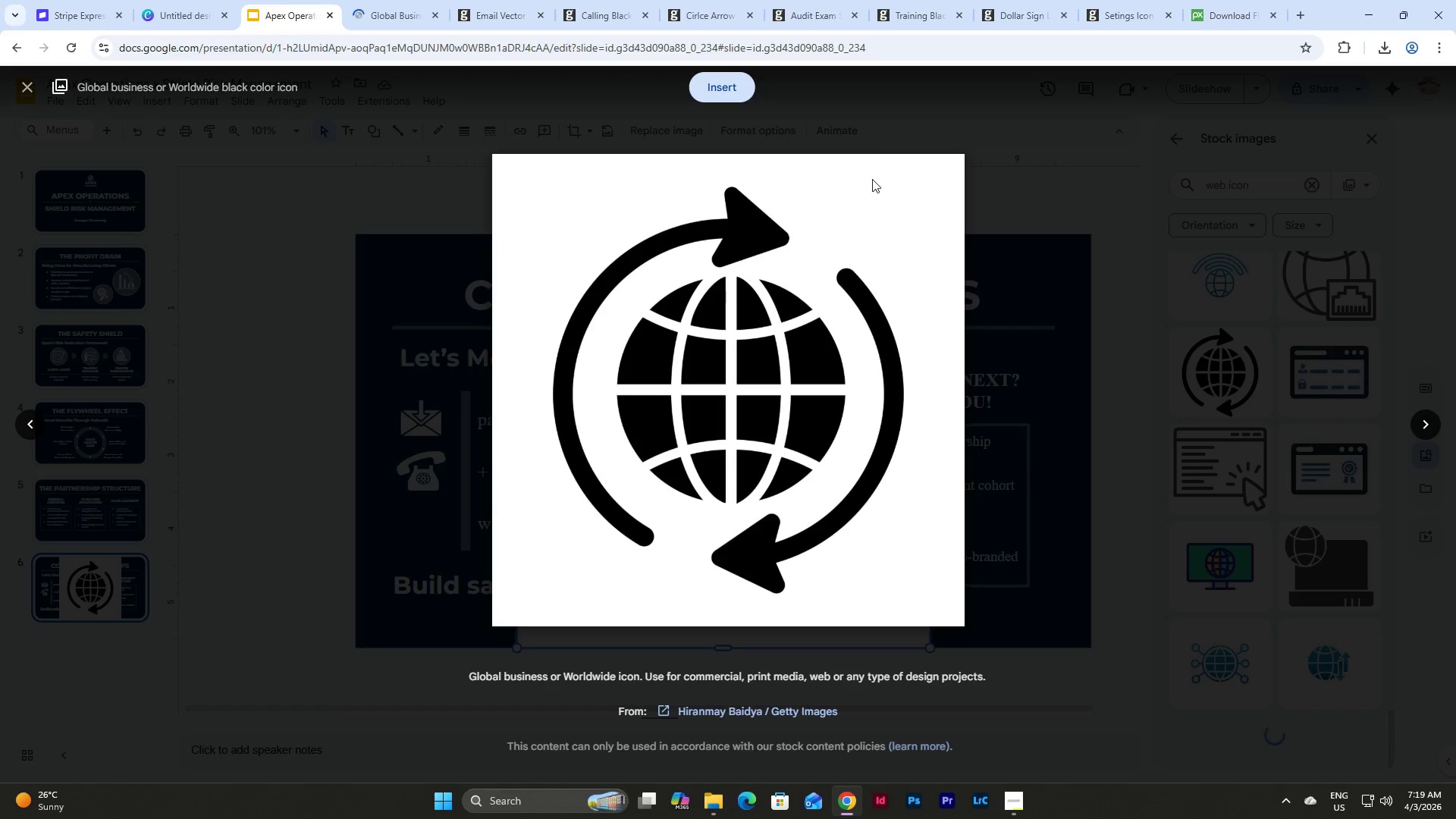 
left_click([861, 129])
 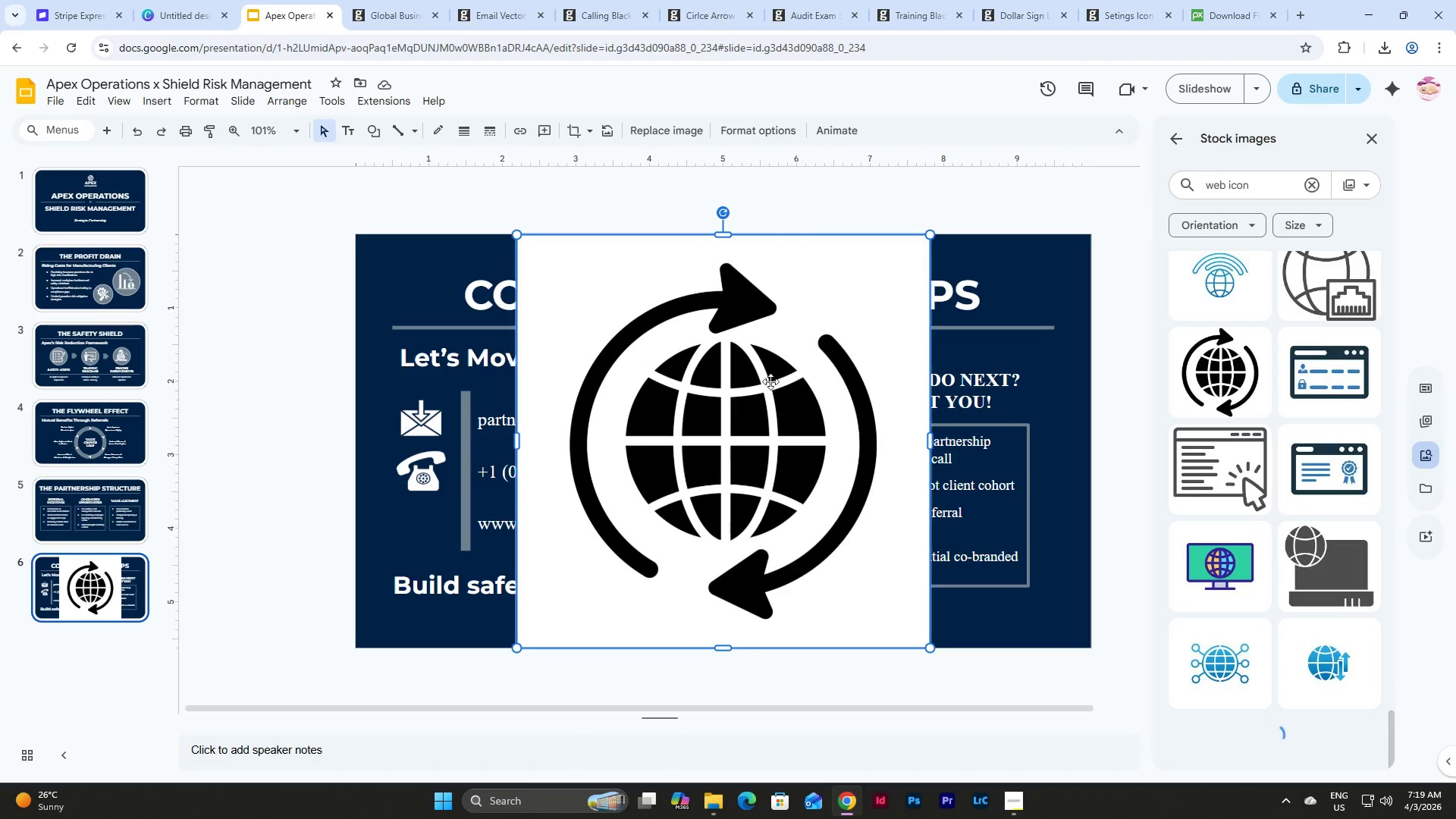 
left_click([774, 379])
 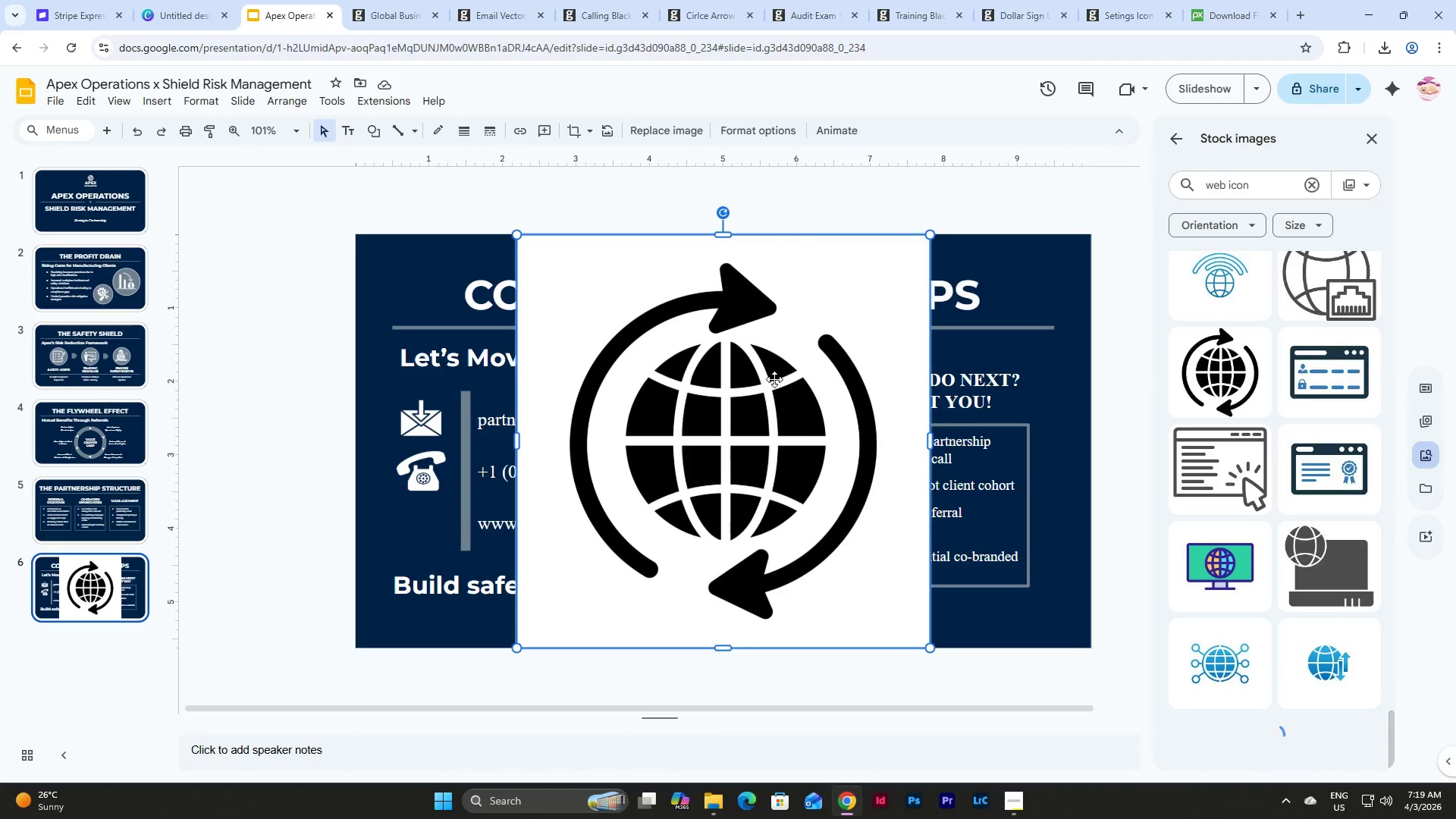 
key(Control+C)
 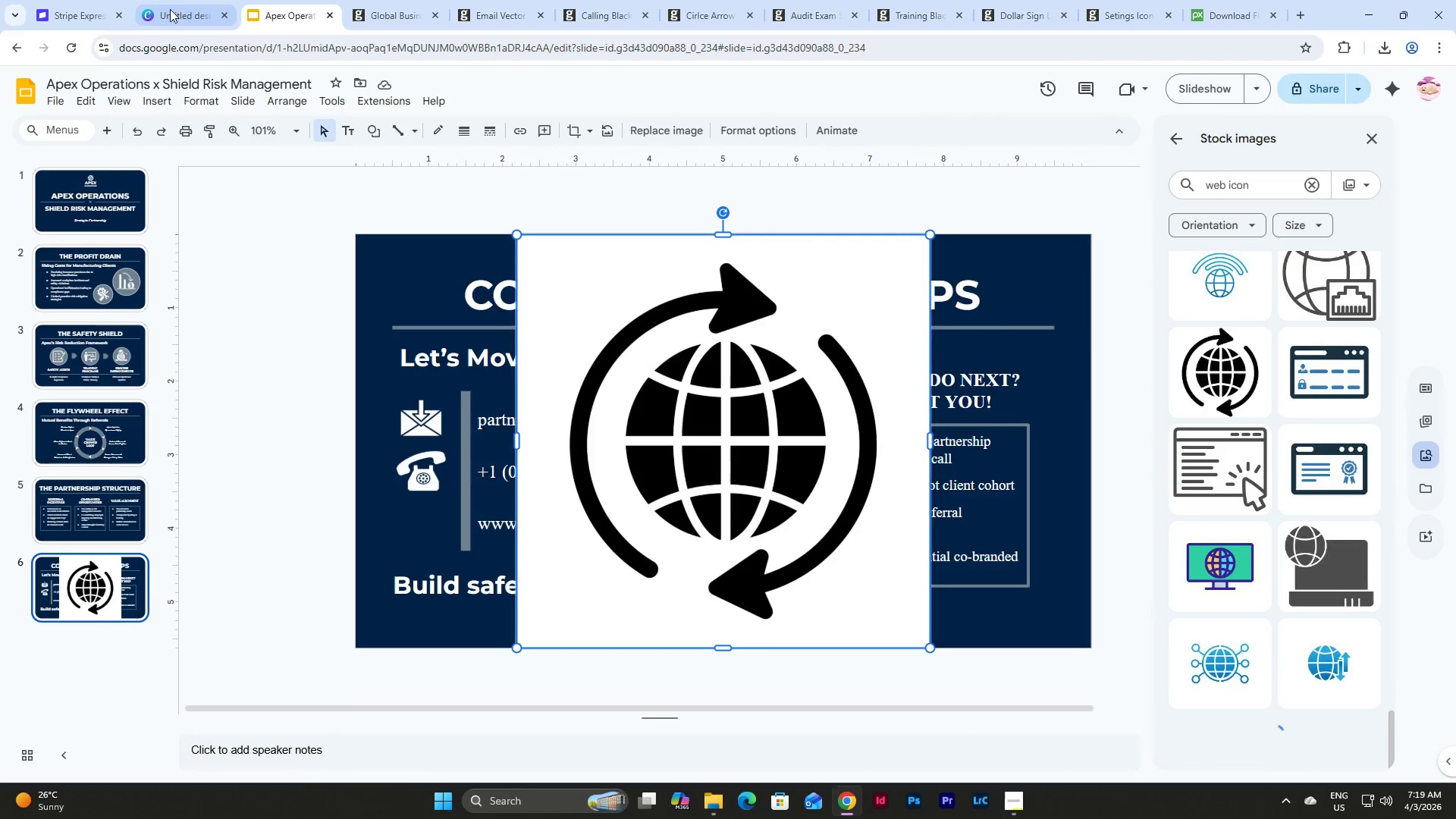 
left_click([165, 5])
 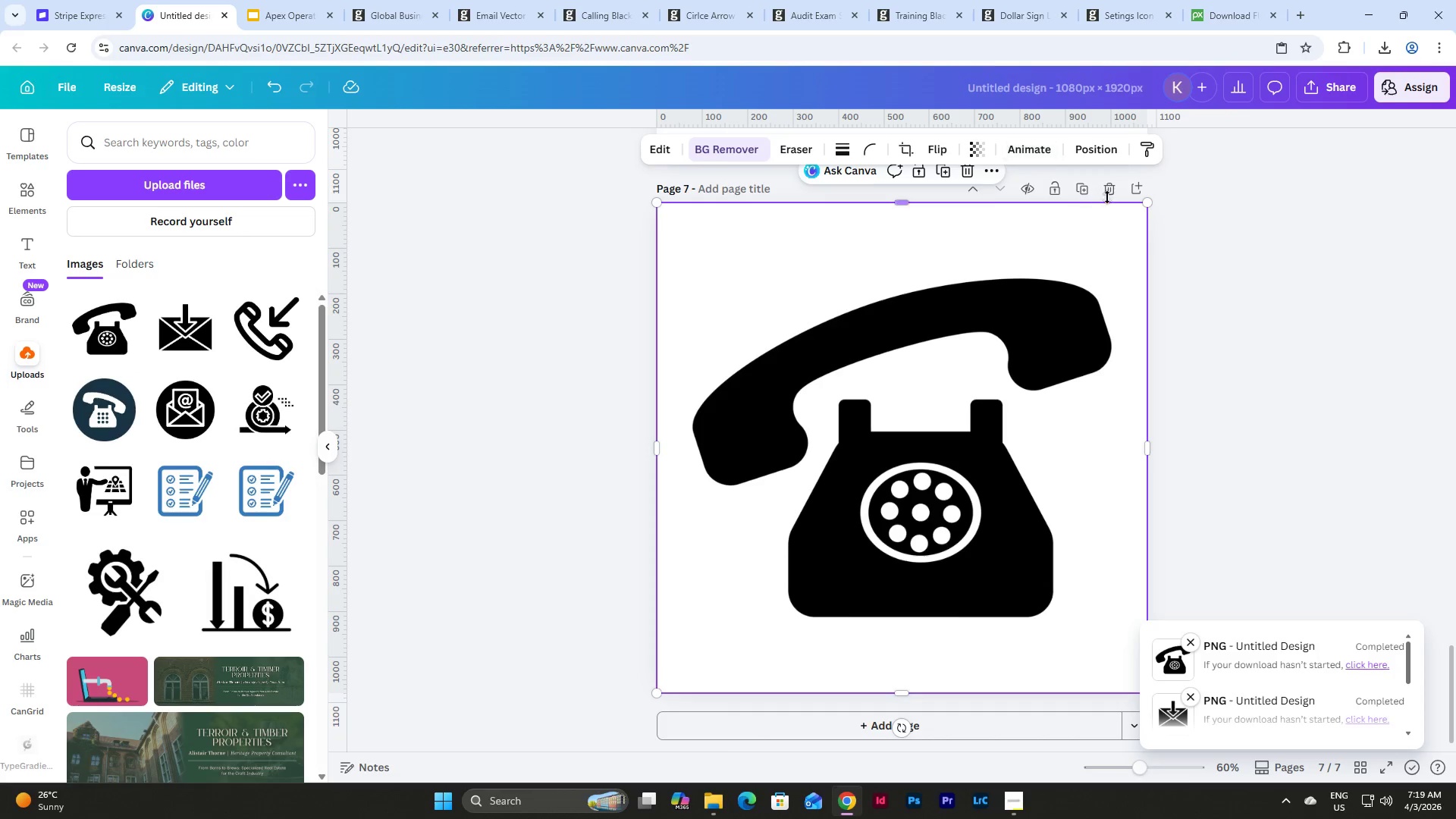 
left_click([1084, 190])
 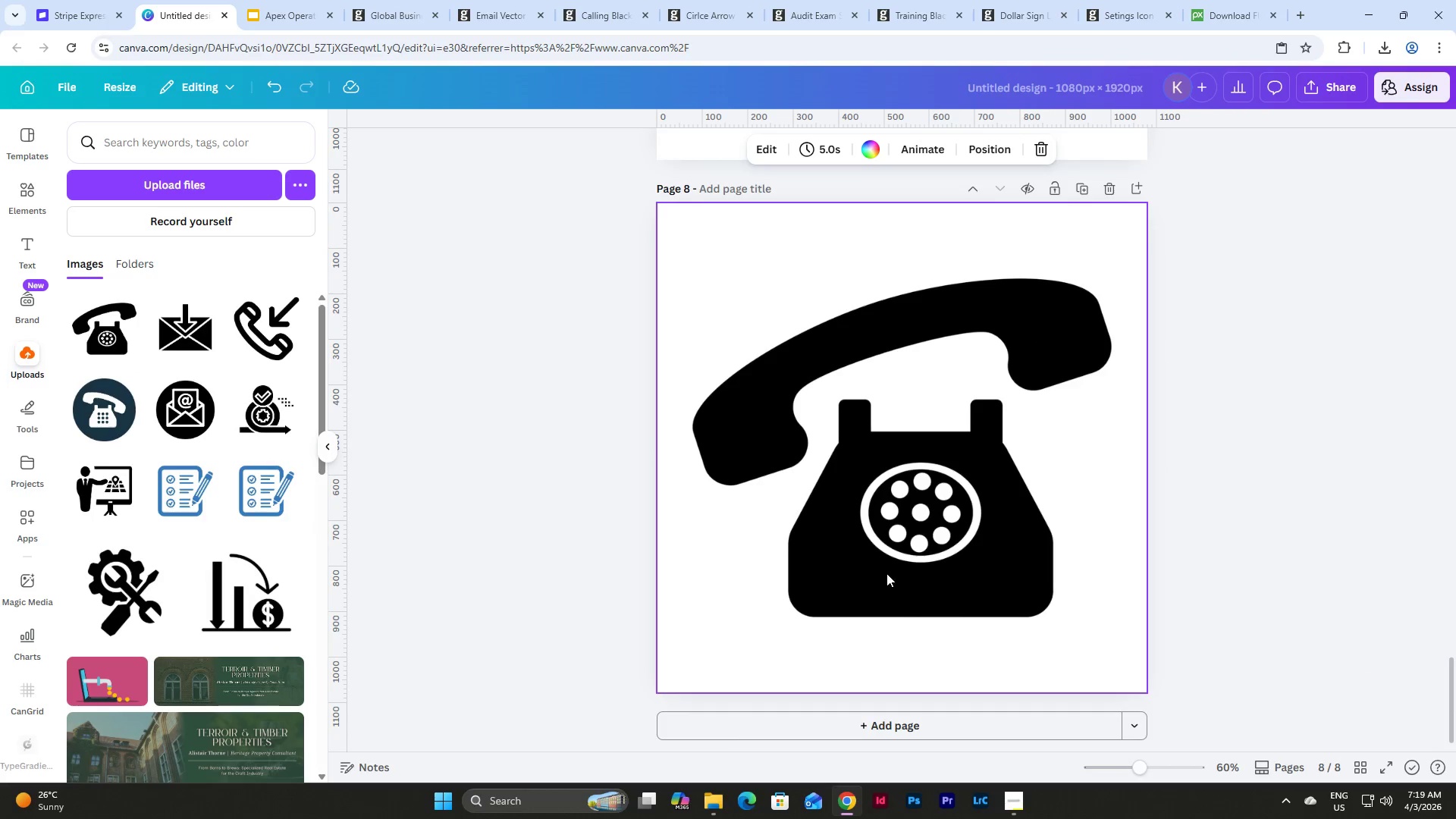 
left_click([934, 500])
 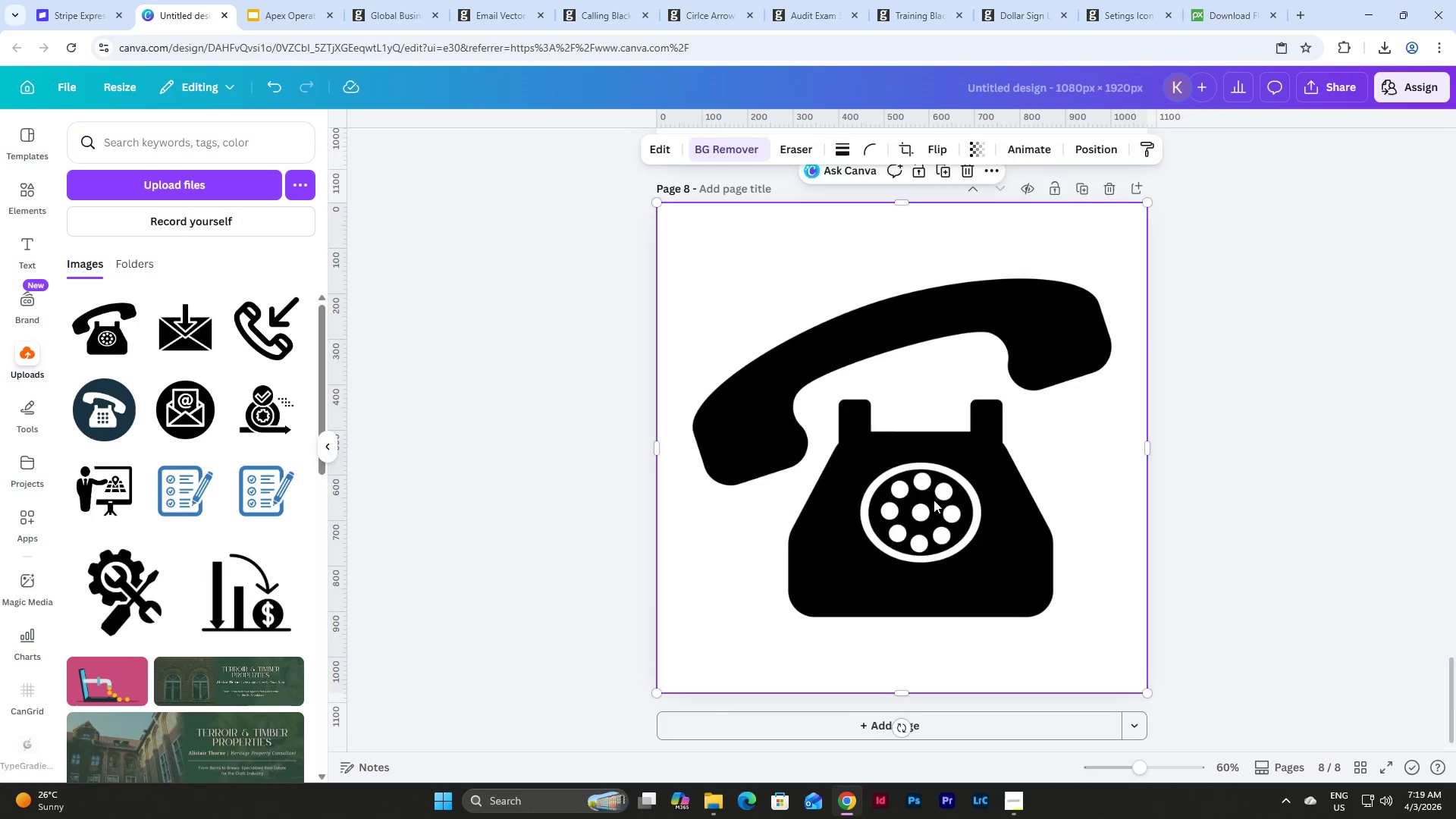 
key(Backspace)
 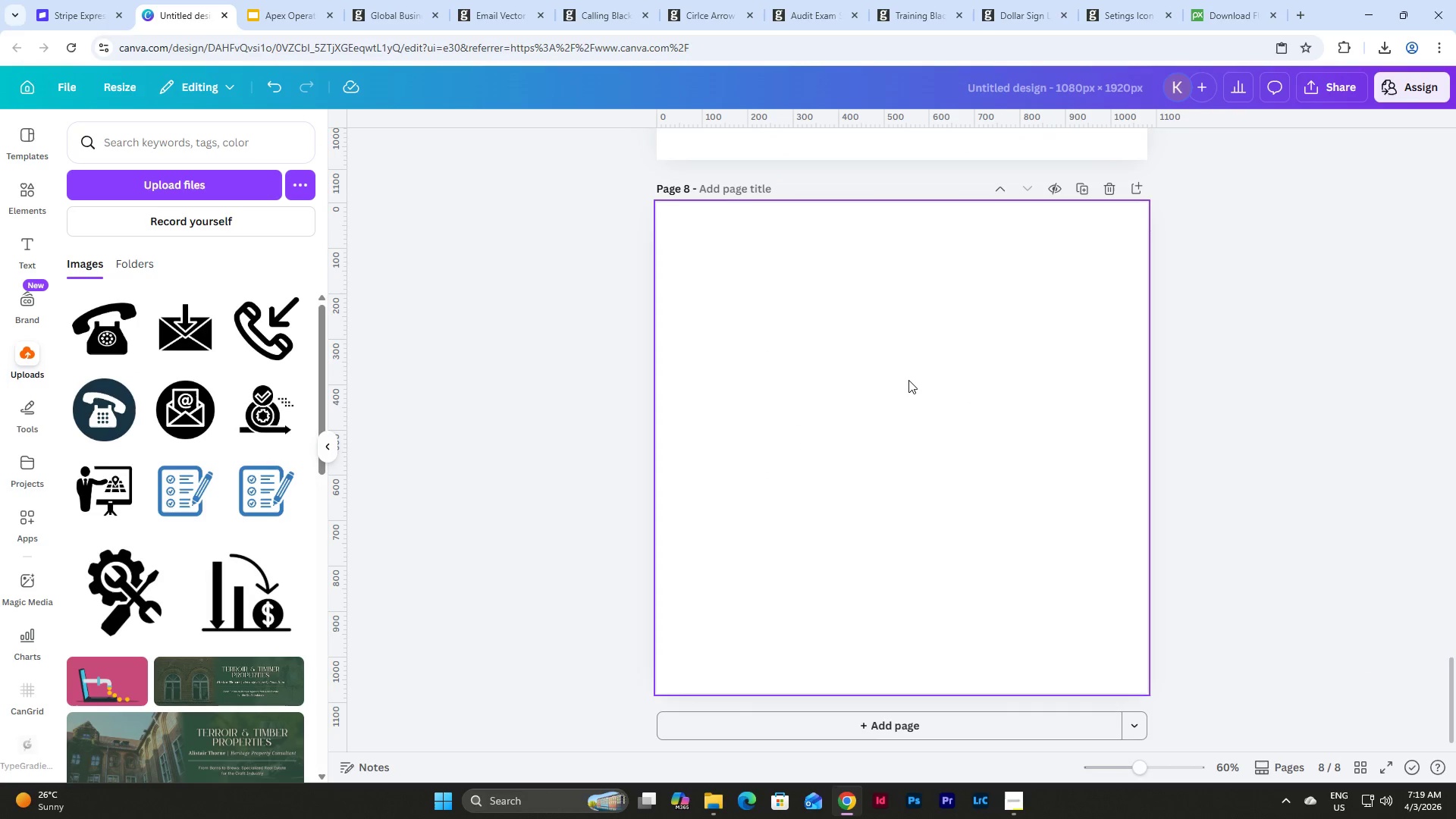 
left_click([908, 380])
 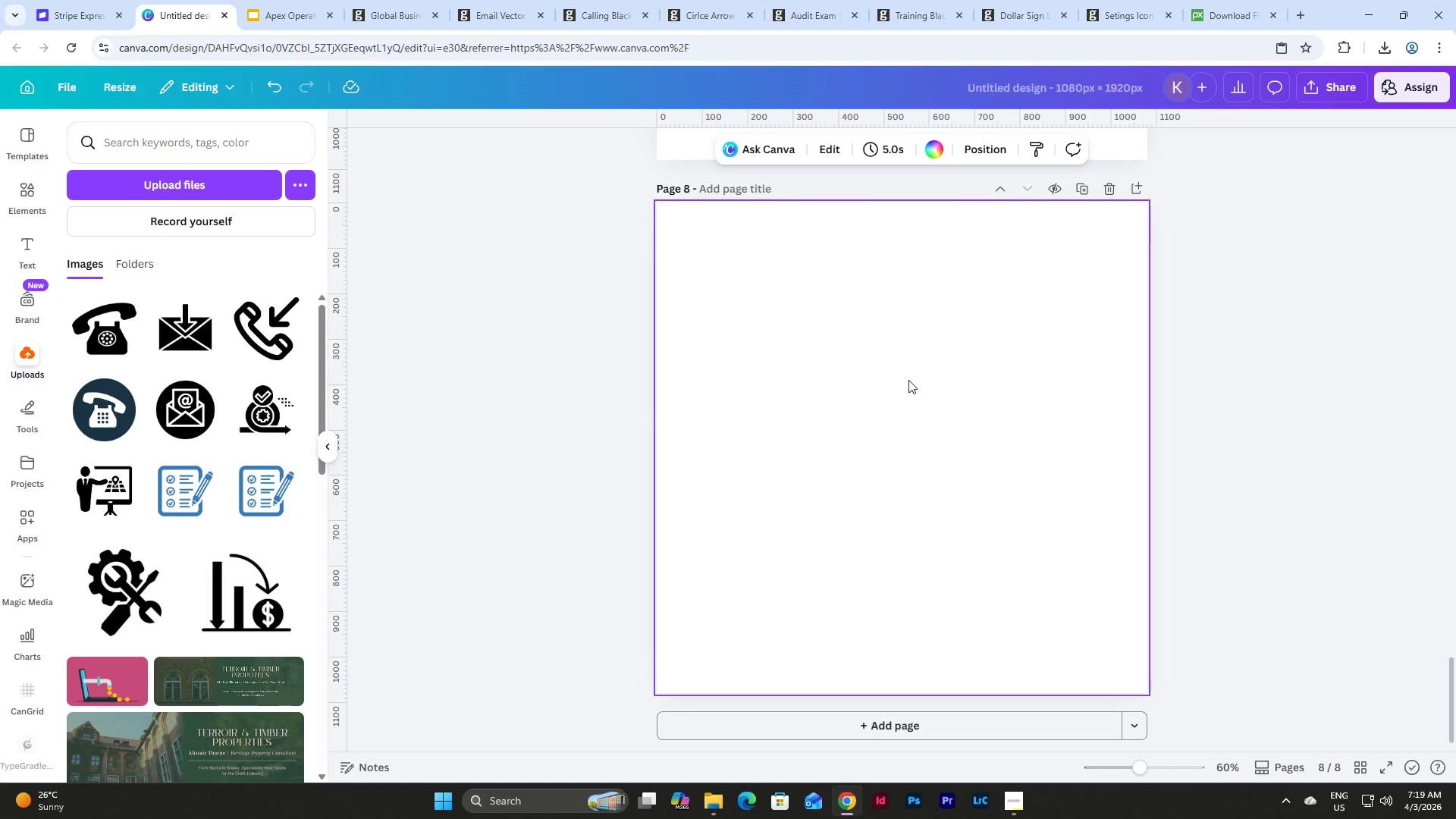 
key(Control+V)
 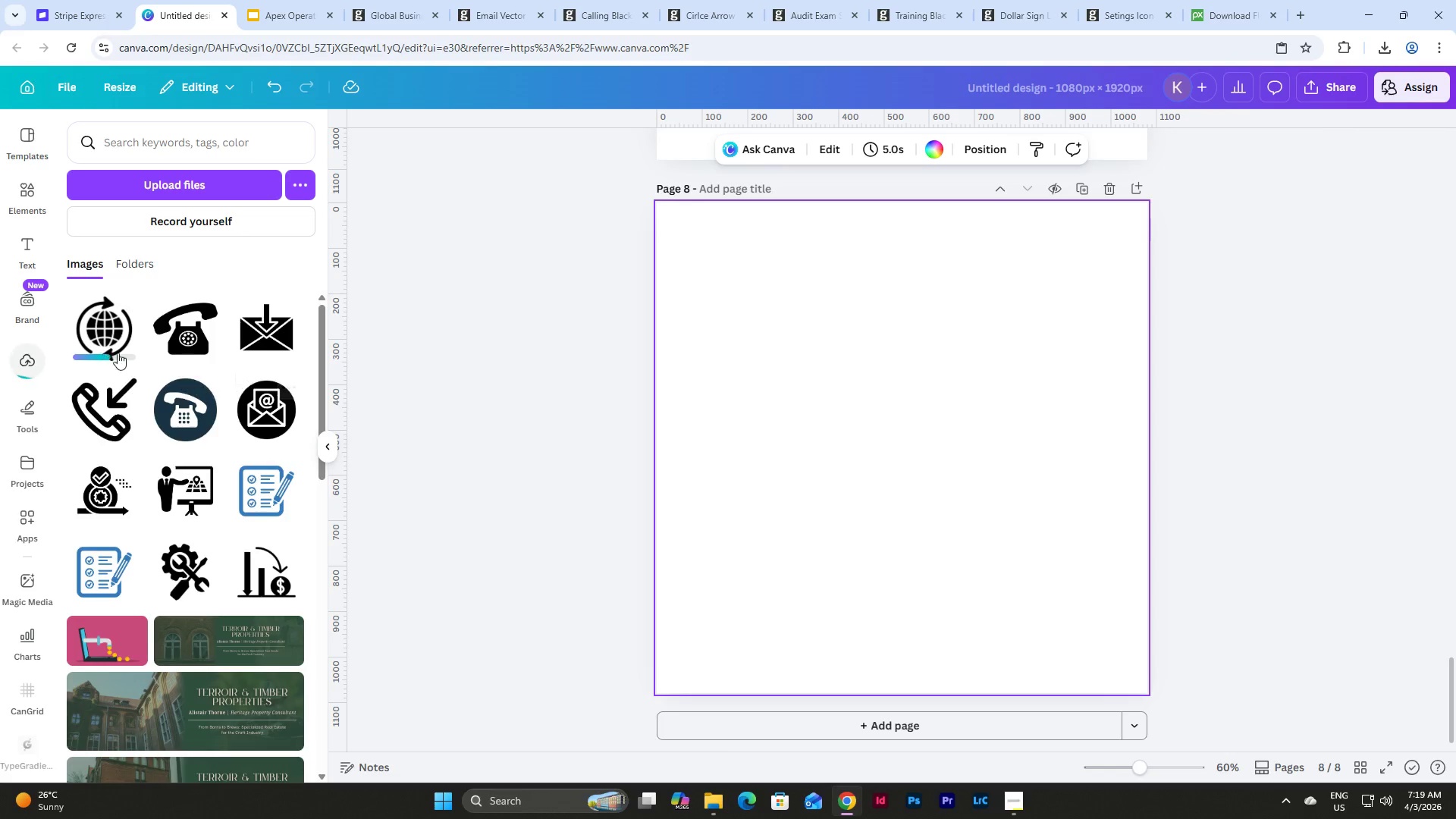 
left_click([105, 326])
 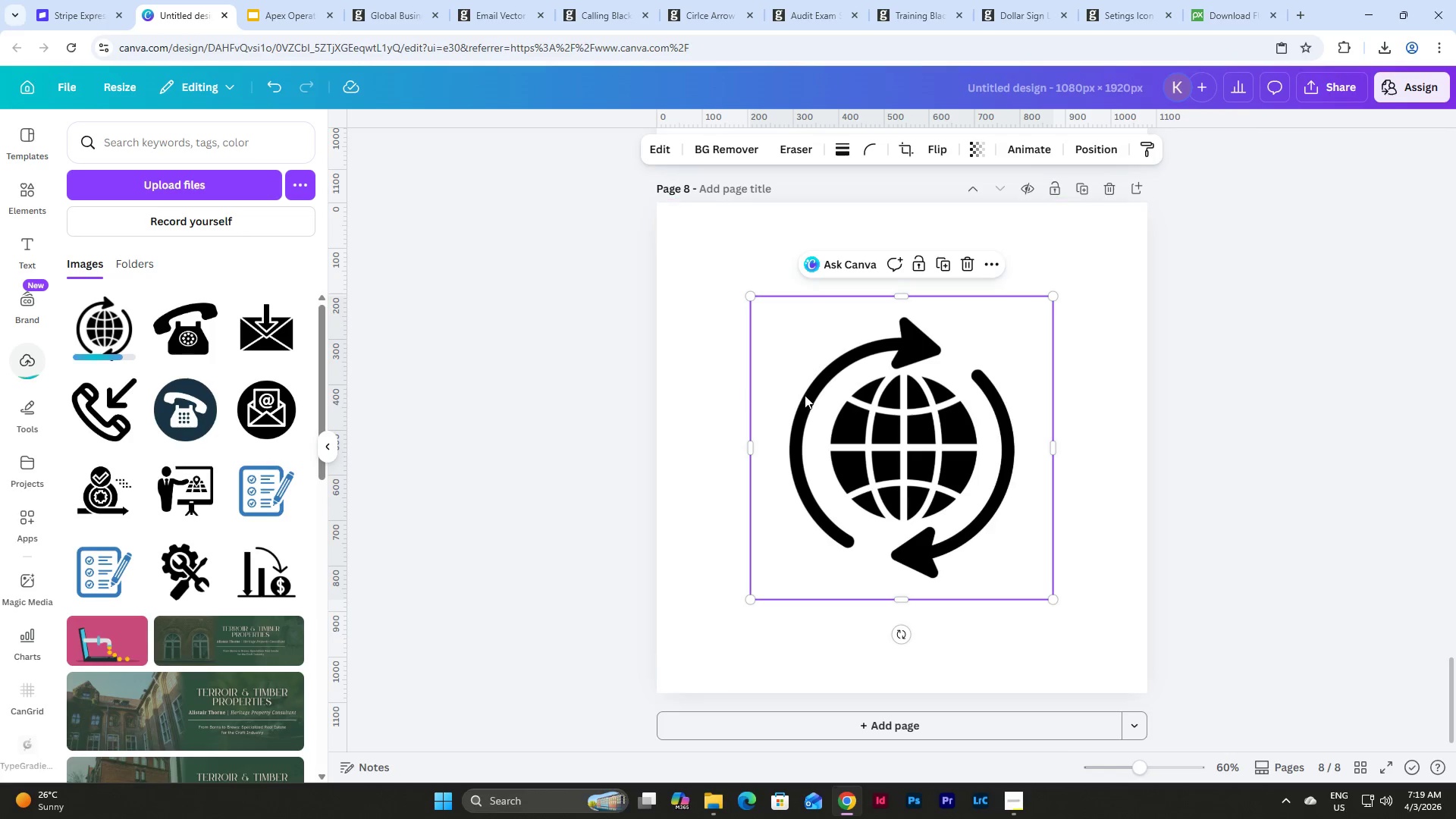 
left_click_drag(start_coordinate=[813, 393], to_coordinate=[718, 298])
 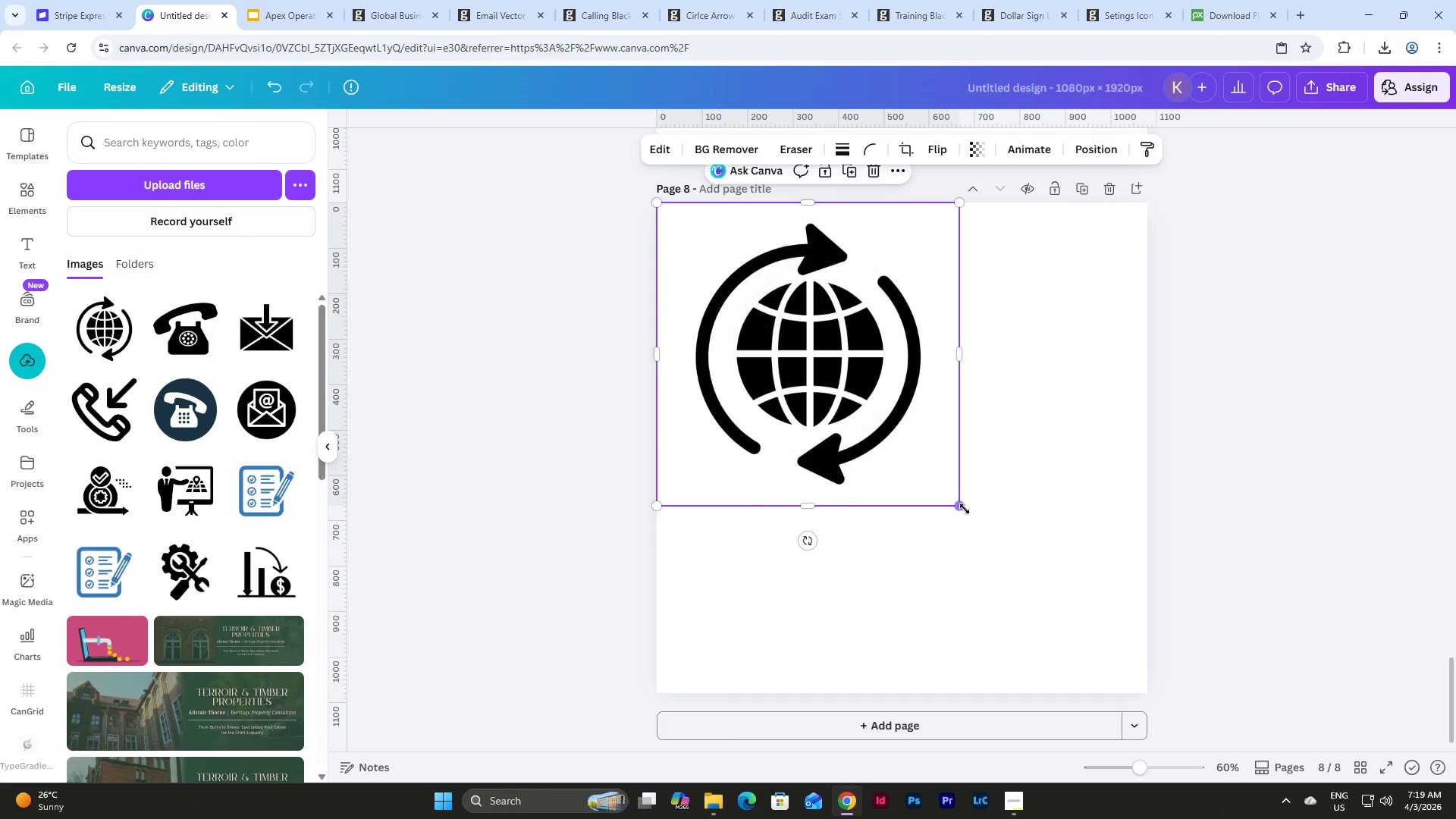 
left_click_drag(start_coordinate=[965, 509], to_coordinate=[1177, 668])
 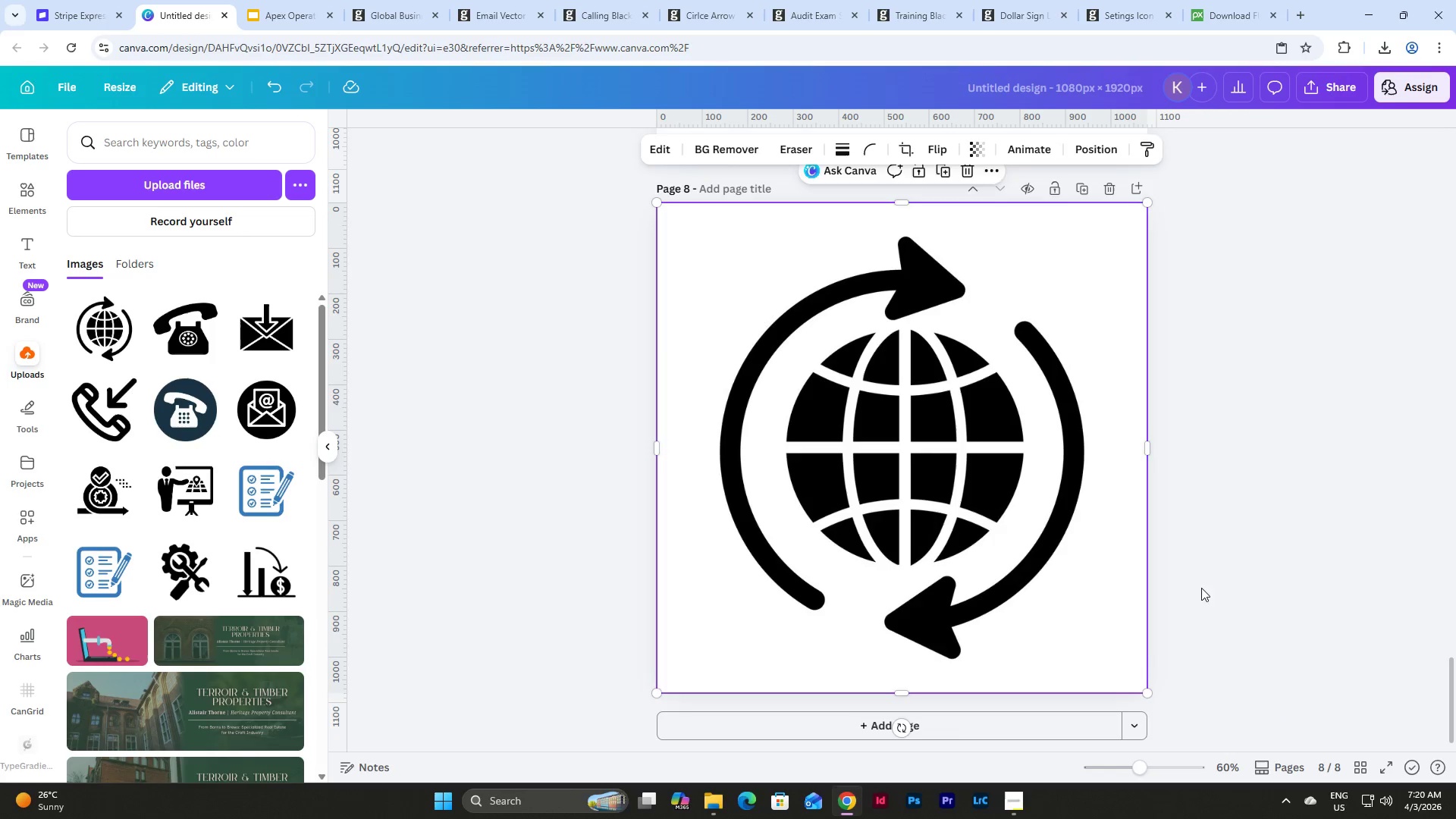 
left_click([1201, 588])
 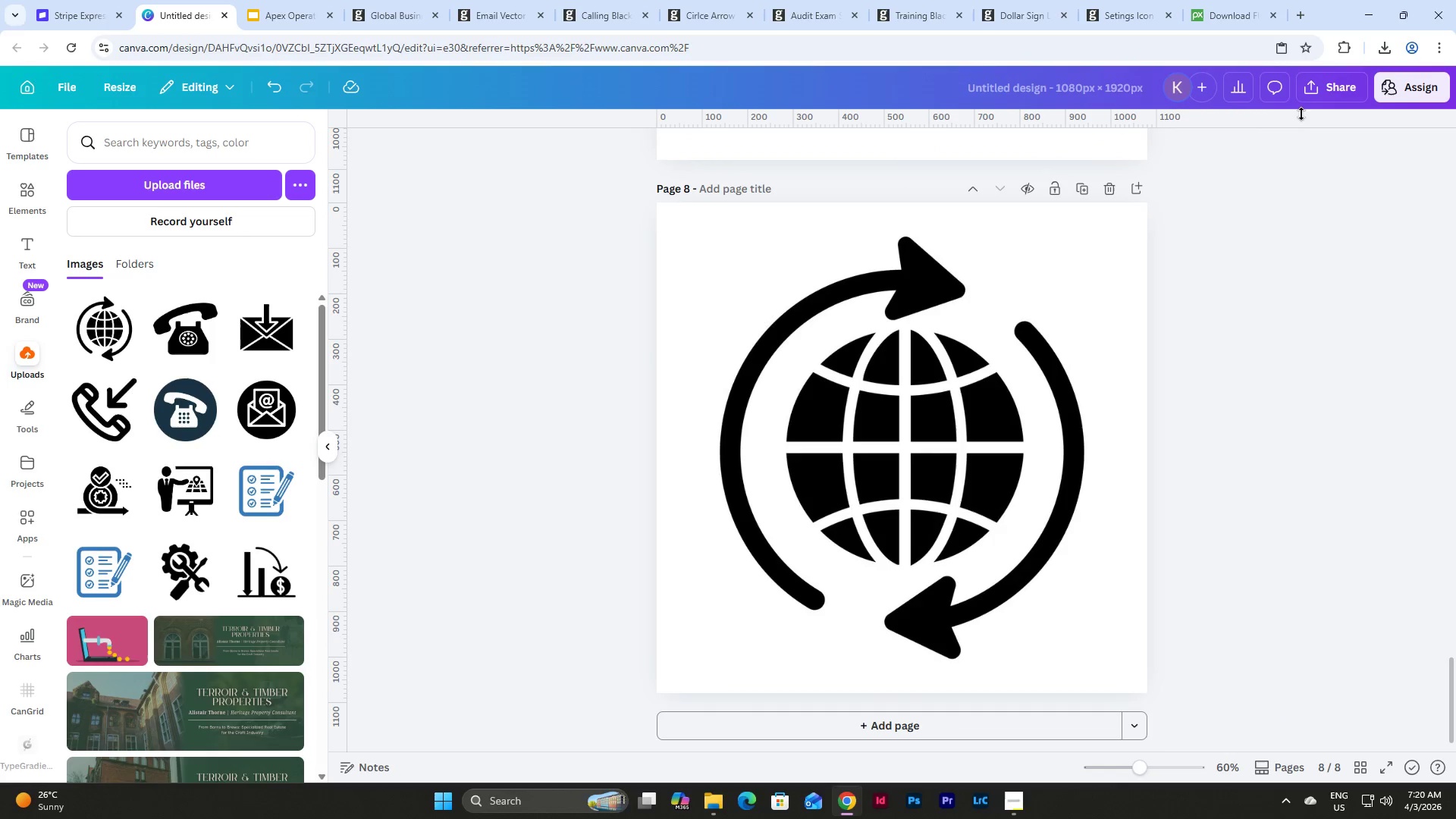 
left_click([1307, 92])
 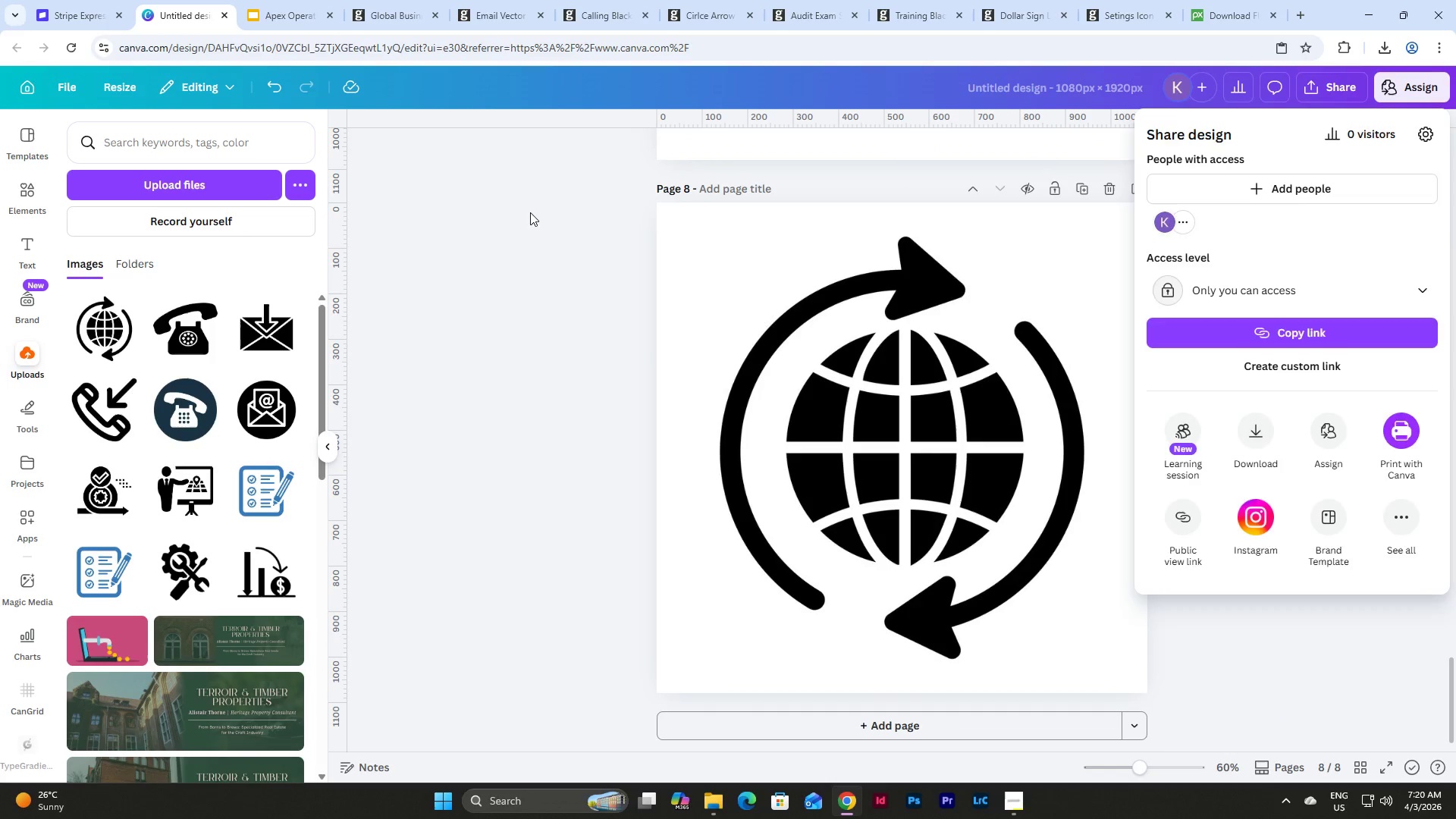 
double_click([890, 350])
 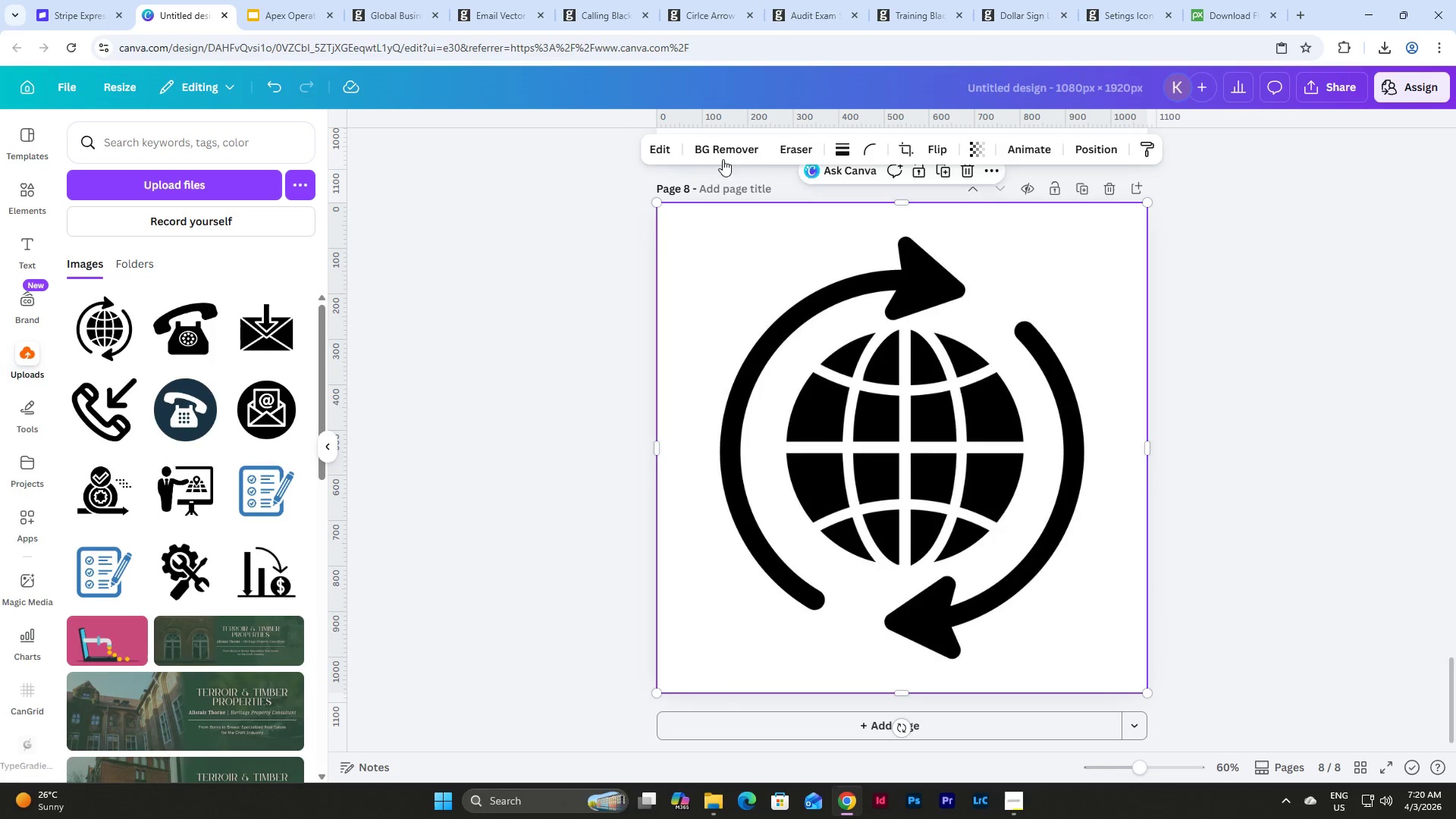 
left_click([729, 146])
 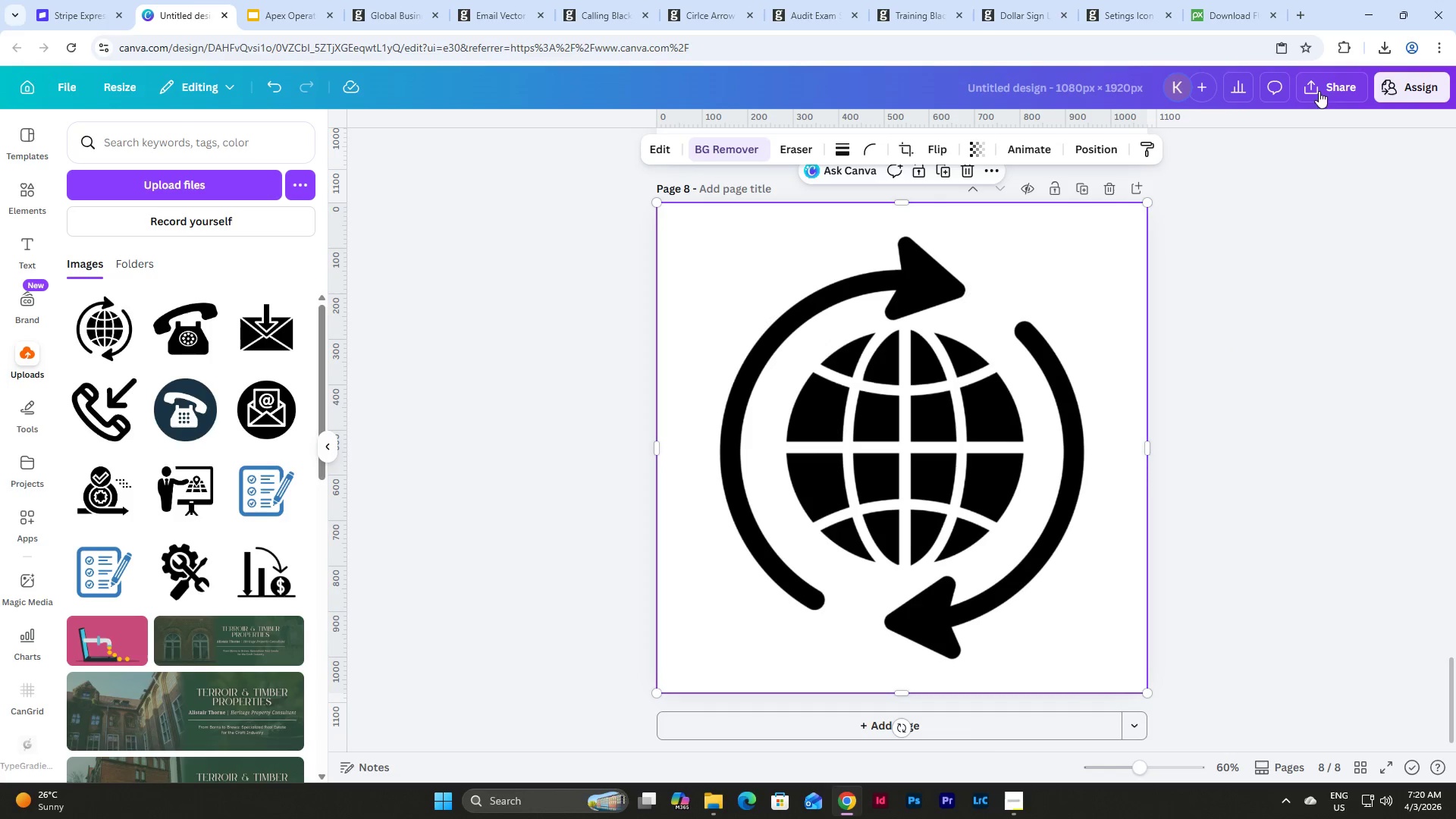 
left_click([1254, 444])
 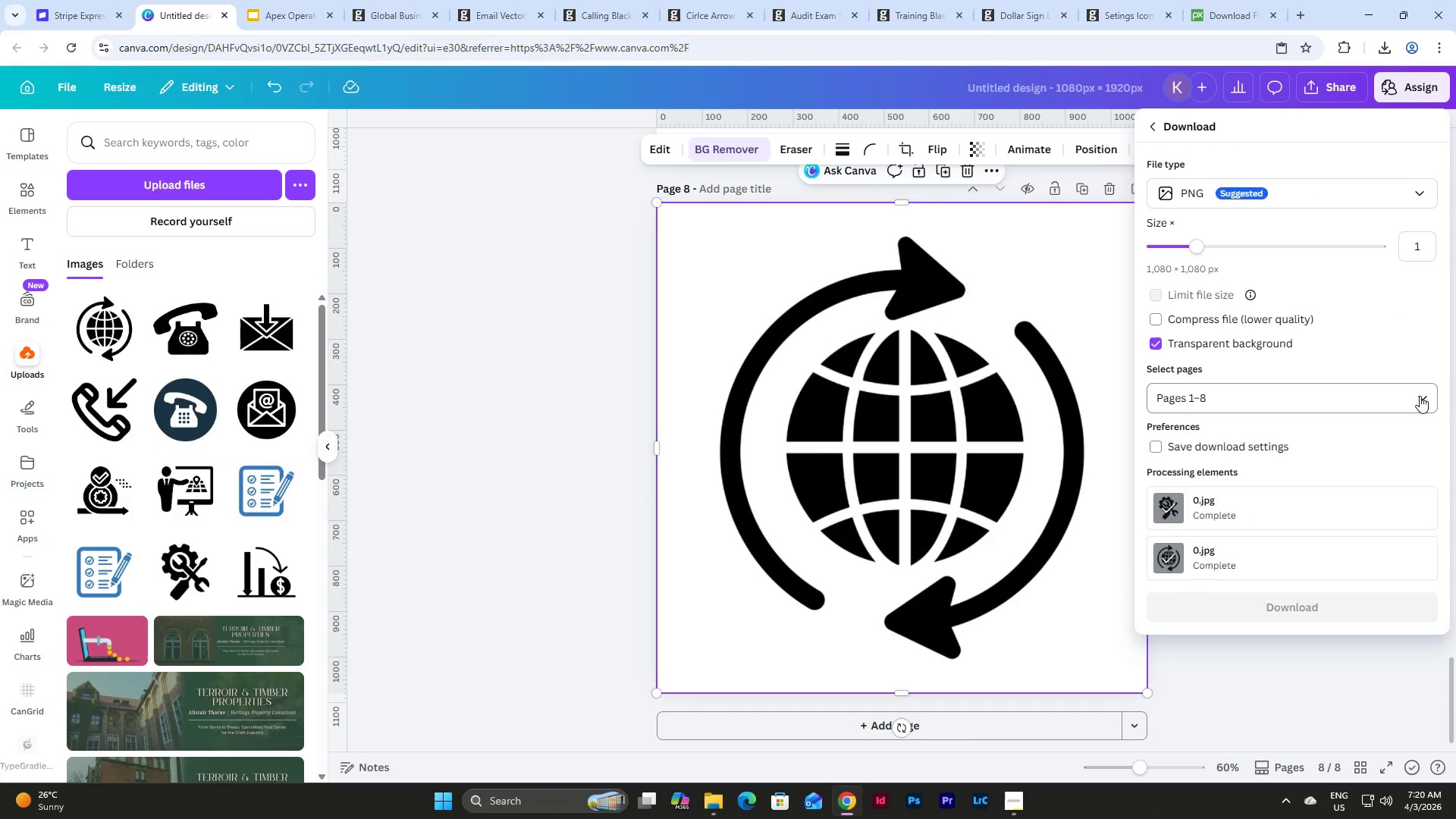 
left_click([1335, 480])
 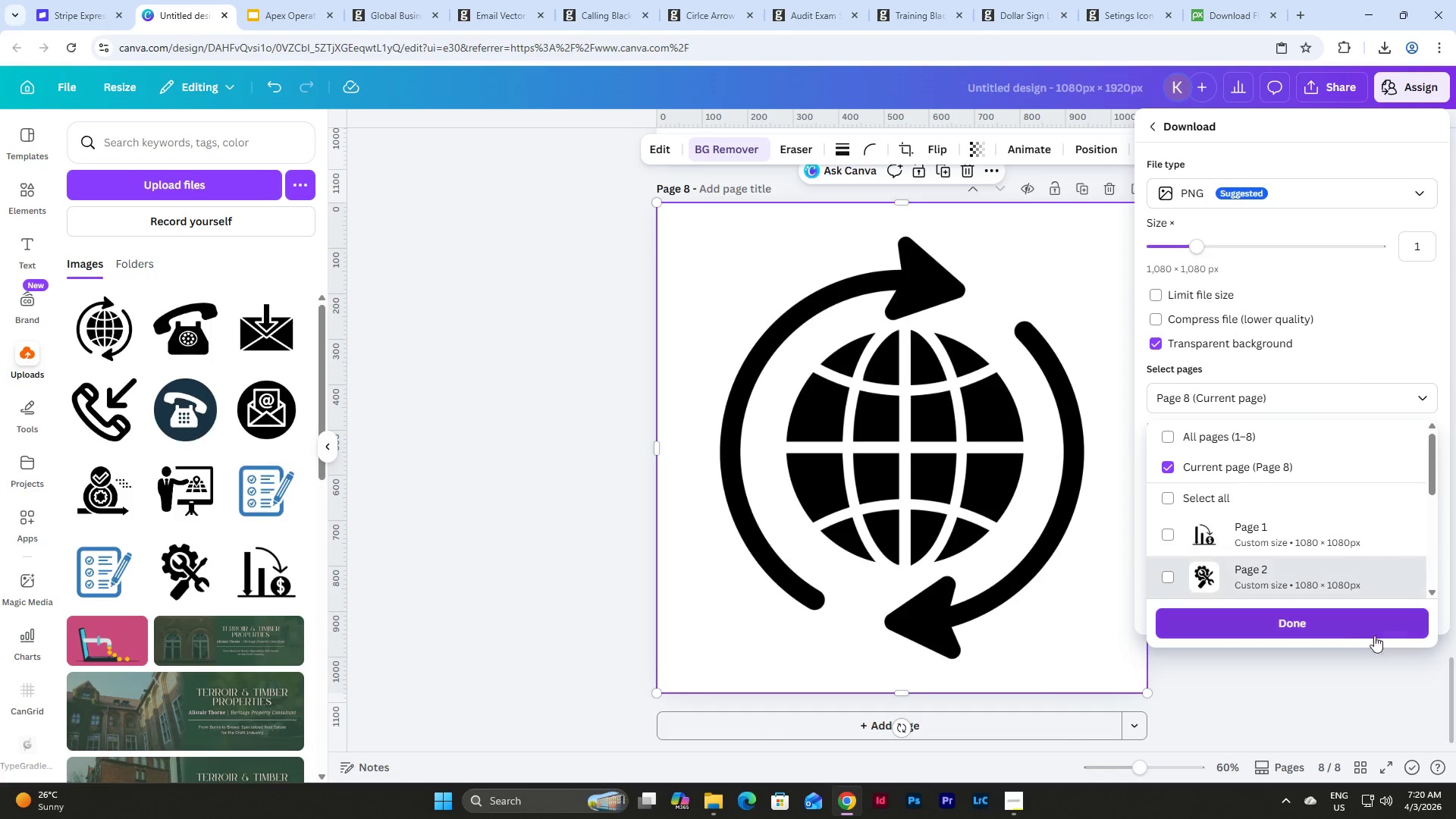 
left_click([1341, 628])
 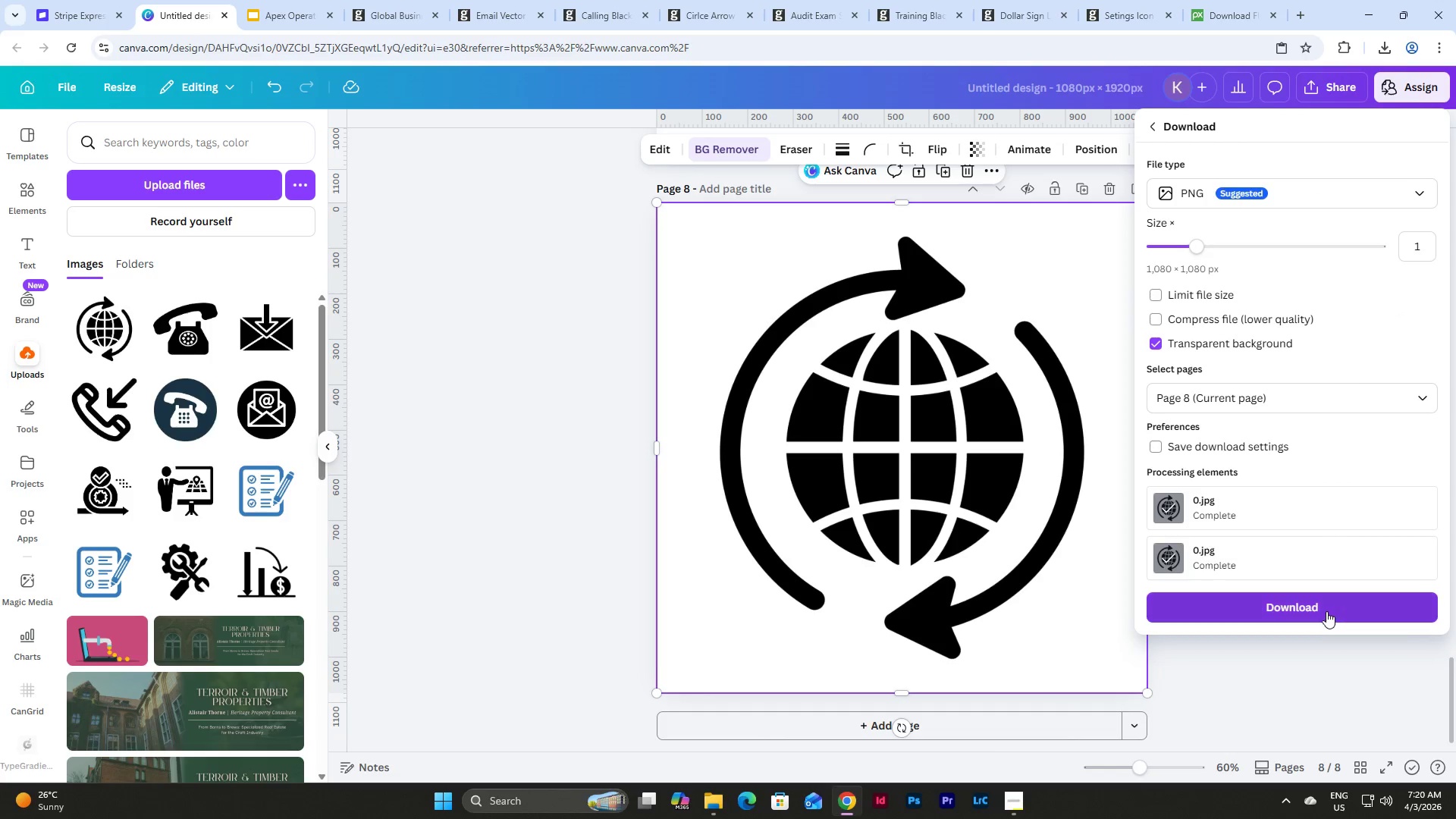 
left_click([1323, 607])
 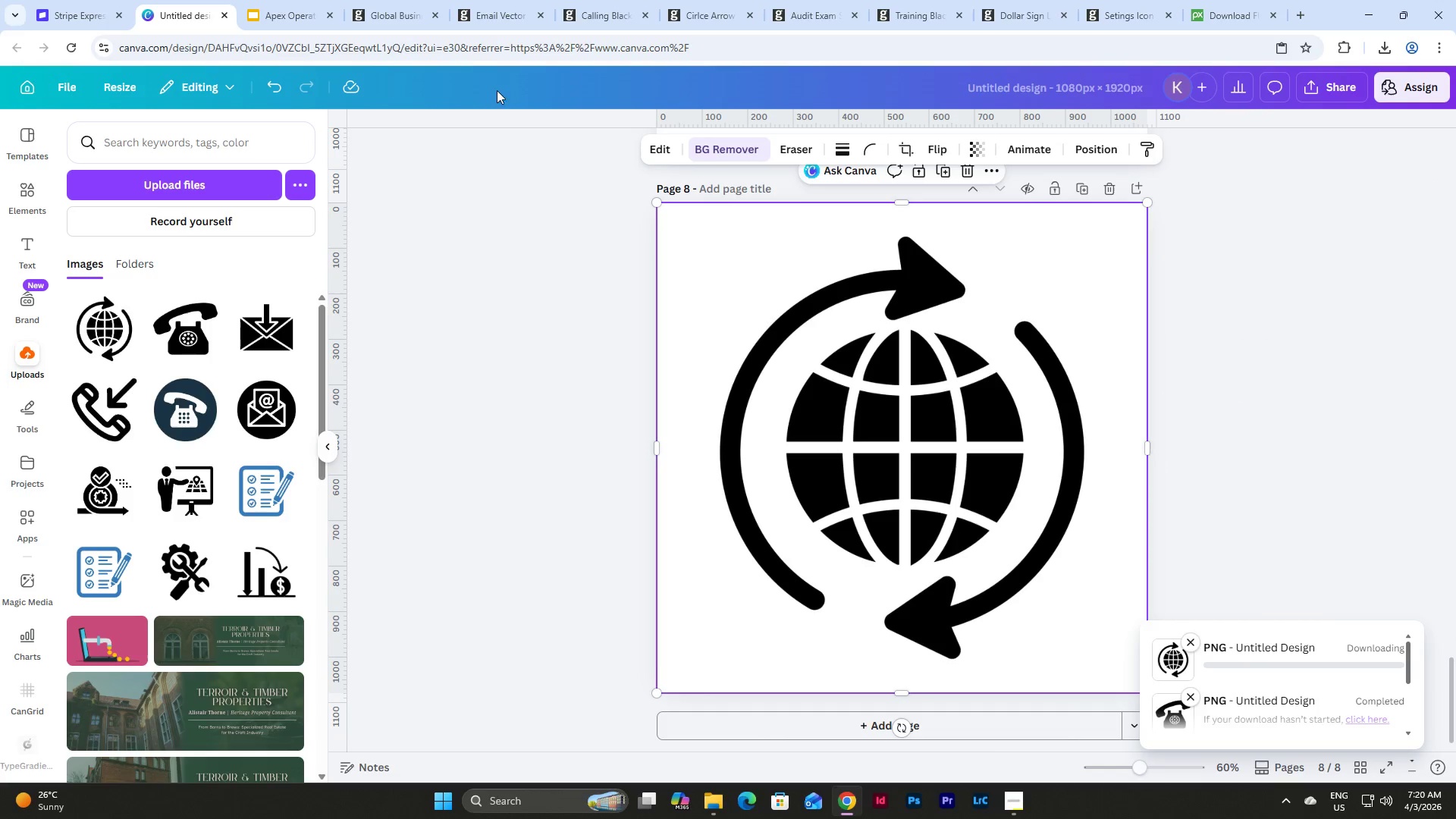 
left_click([280, 12])
 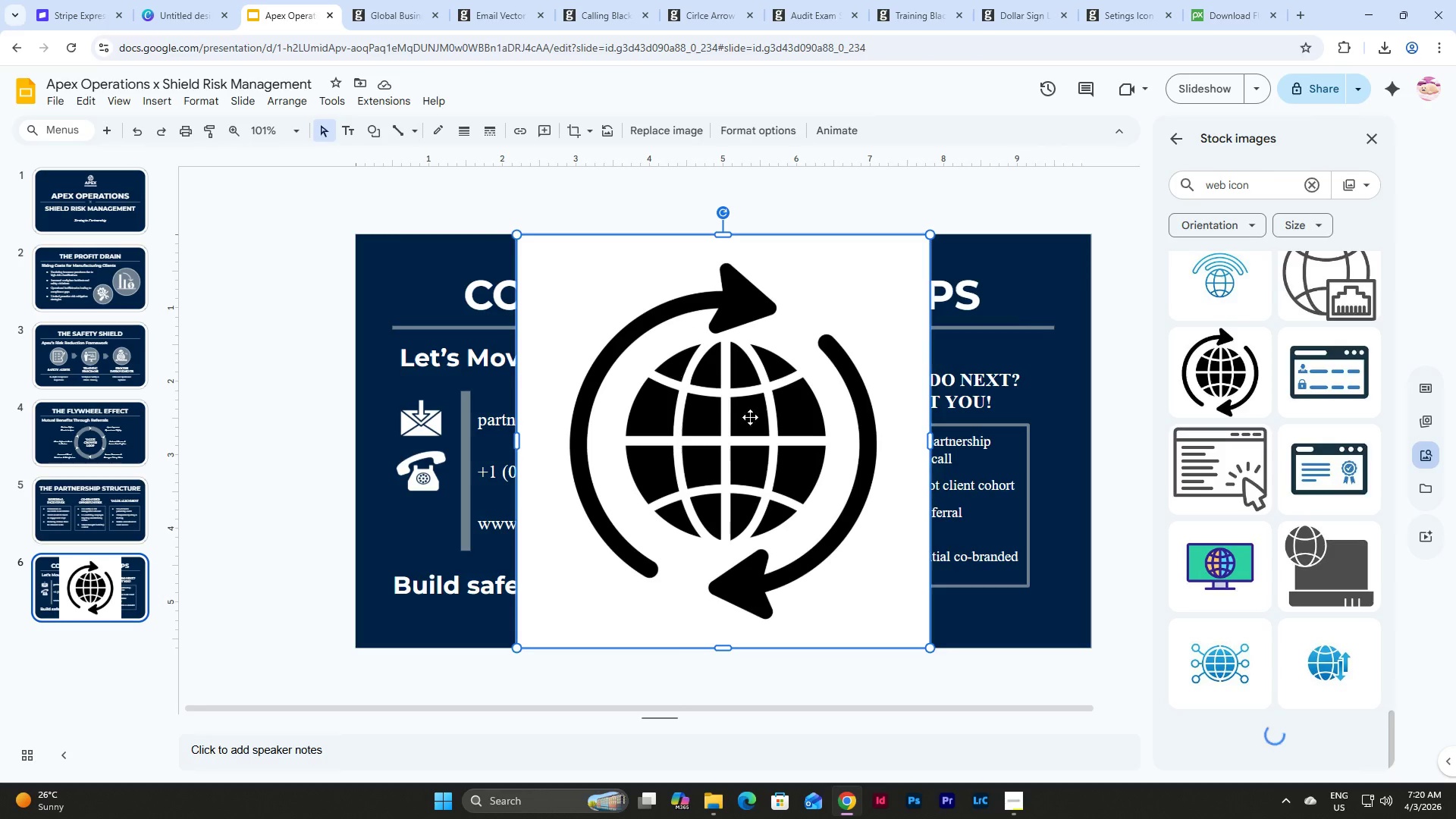 
left_click([790, 397])
 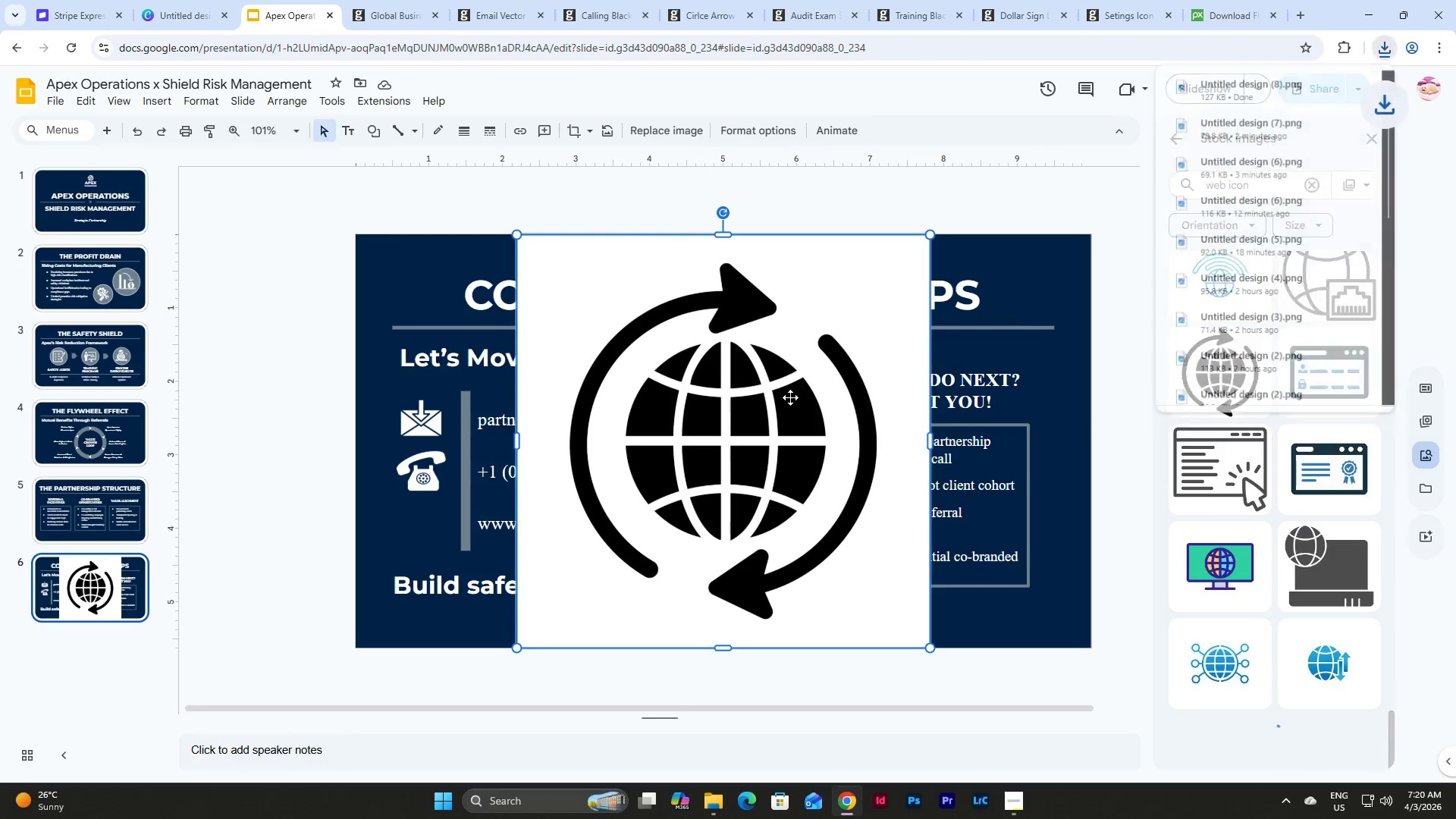 
key(Backspace)
 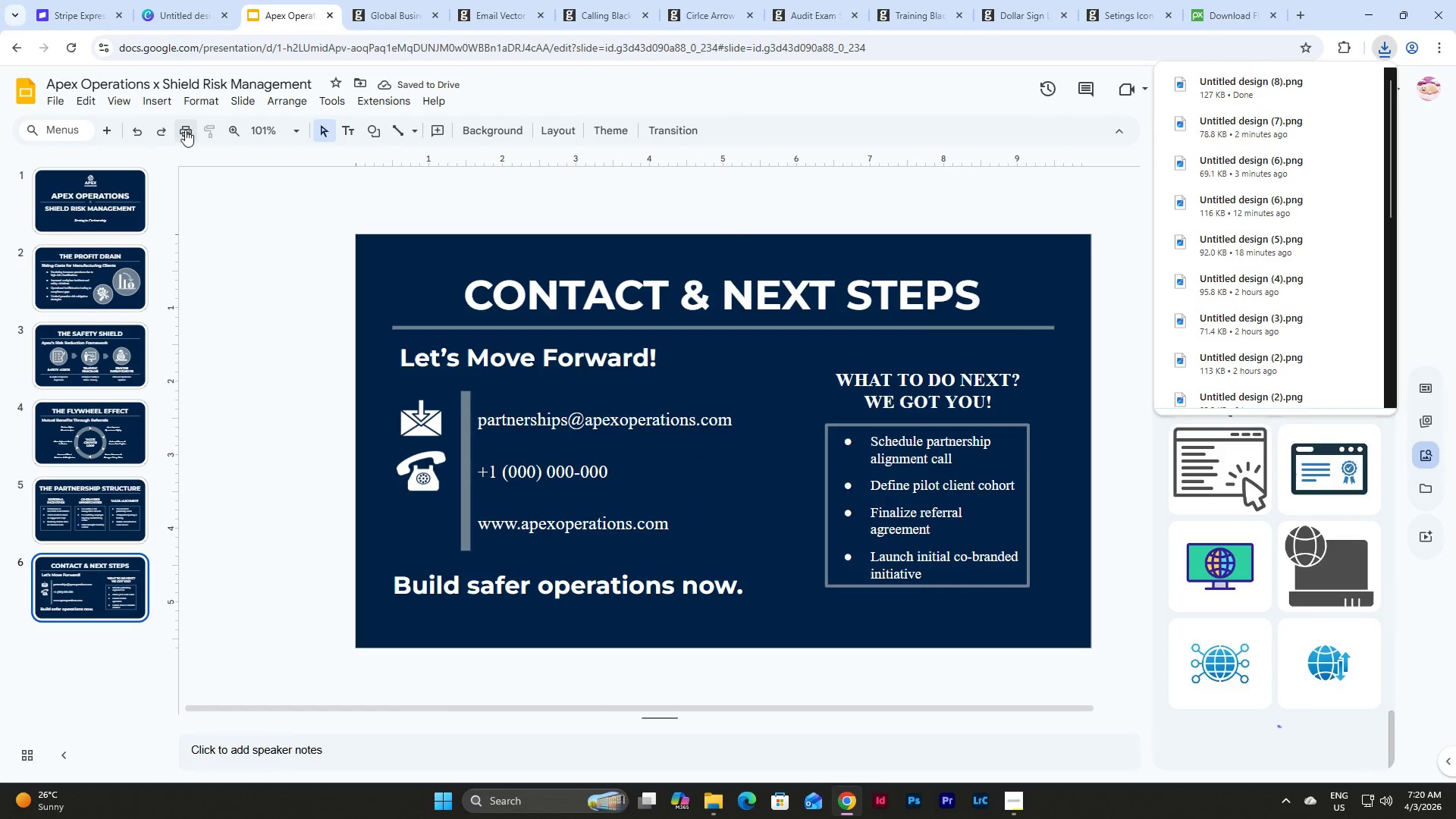 
double_click([181, 130])
 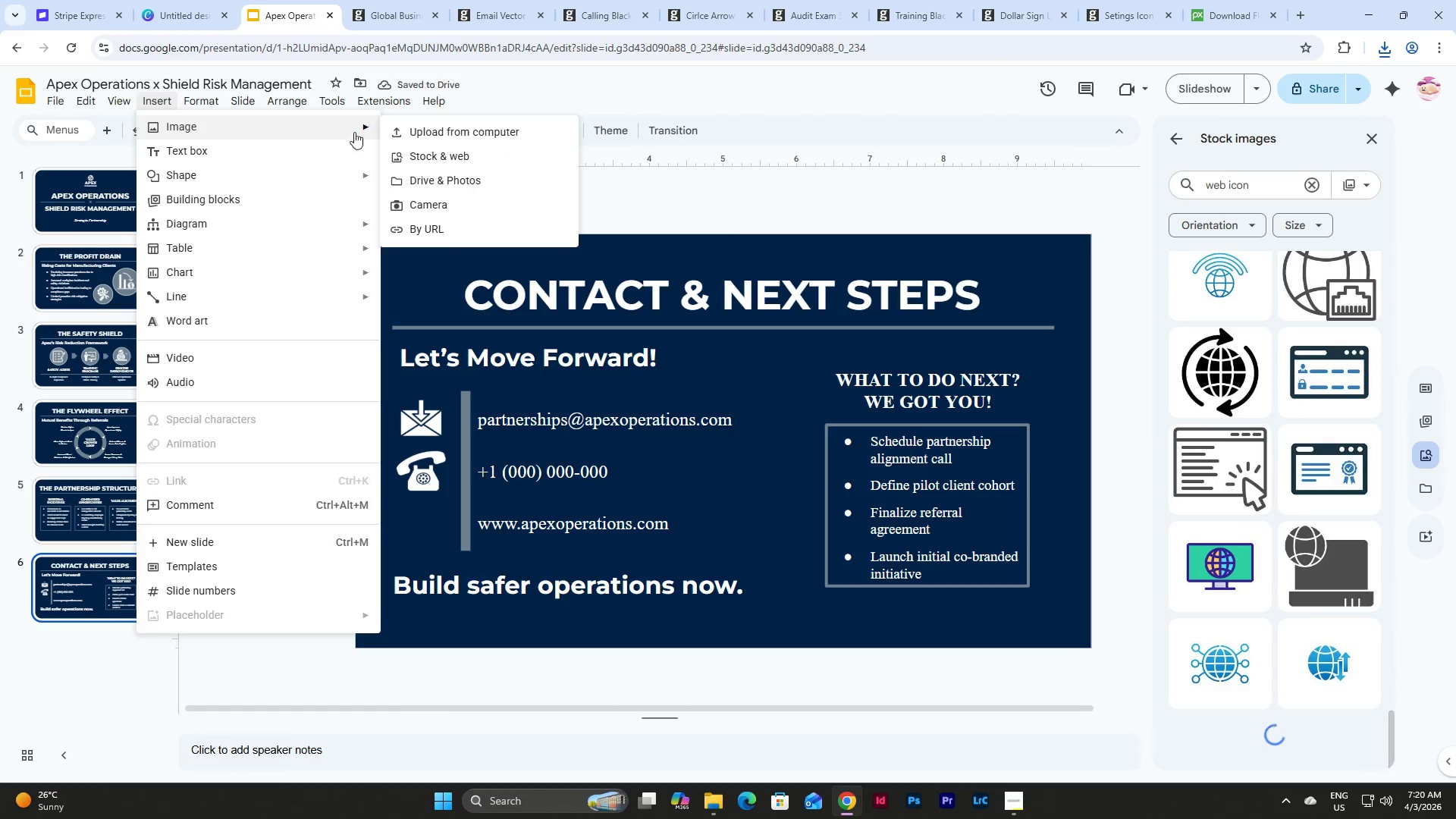 
left_click([408, 127])
 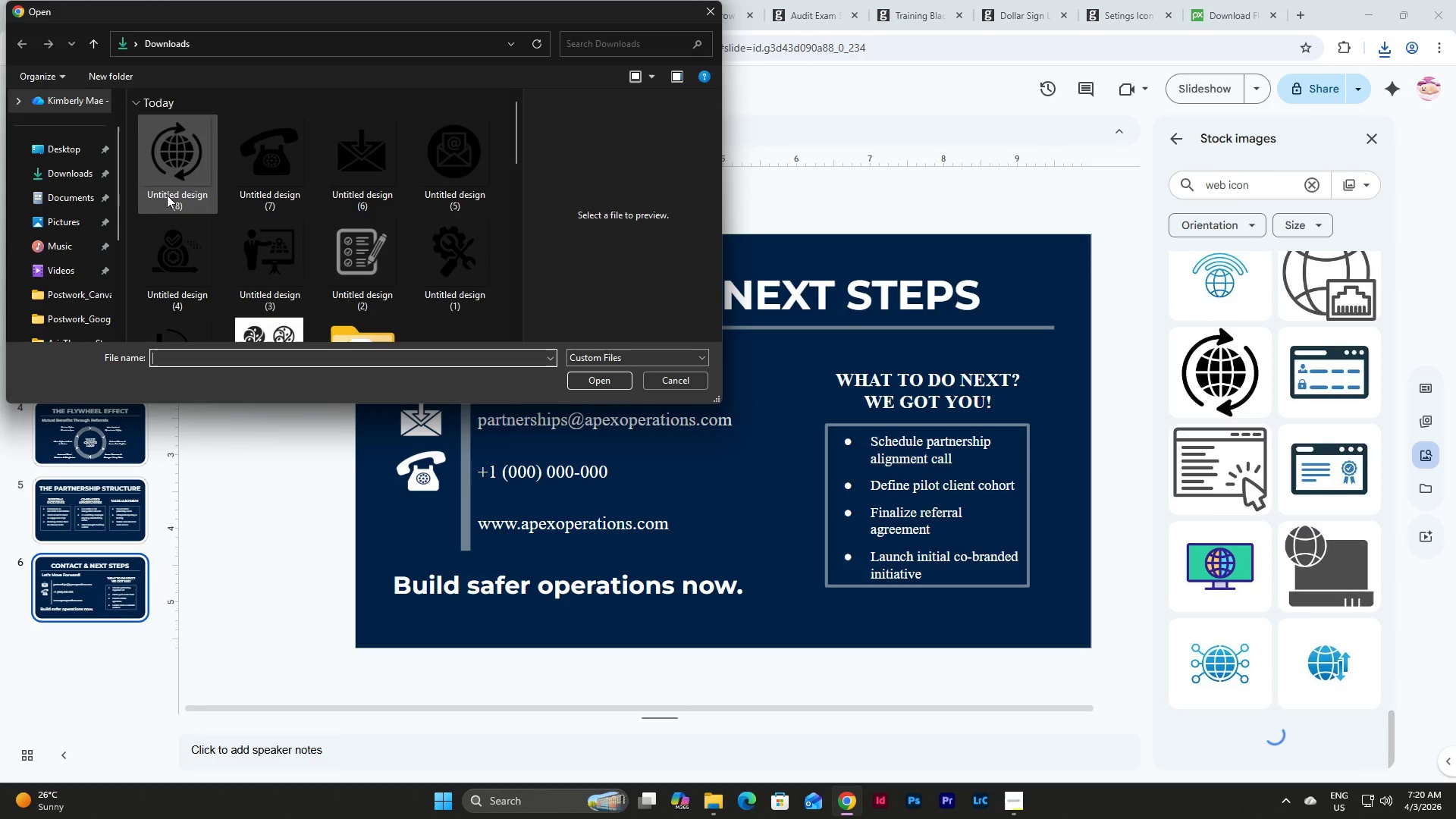 
left_click([182, 162])
 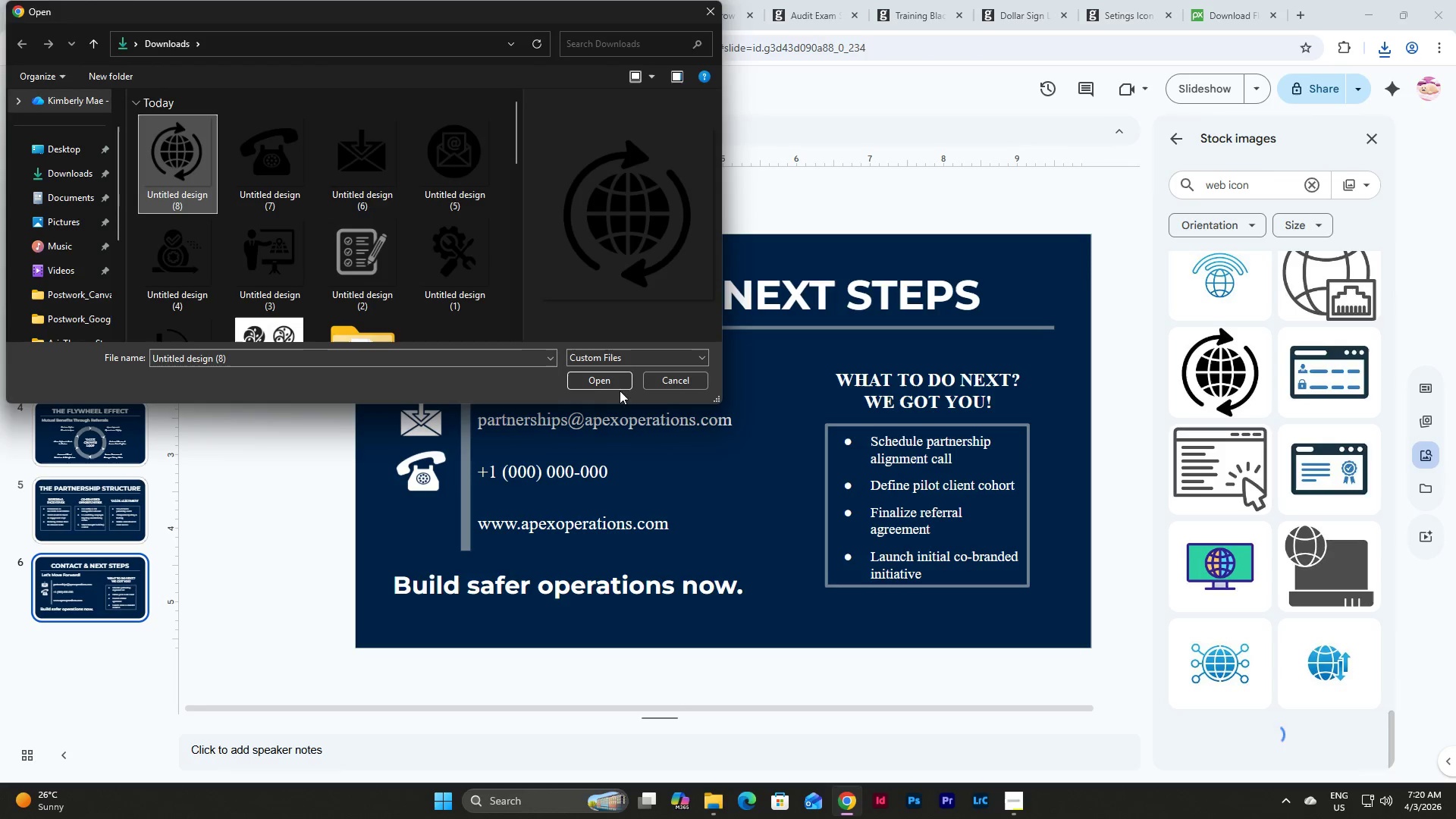 
left_click([601, 378])
 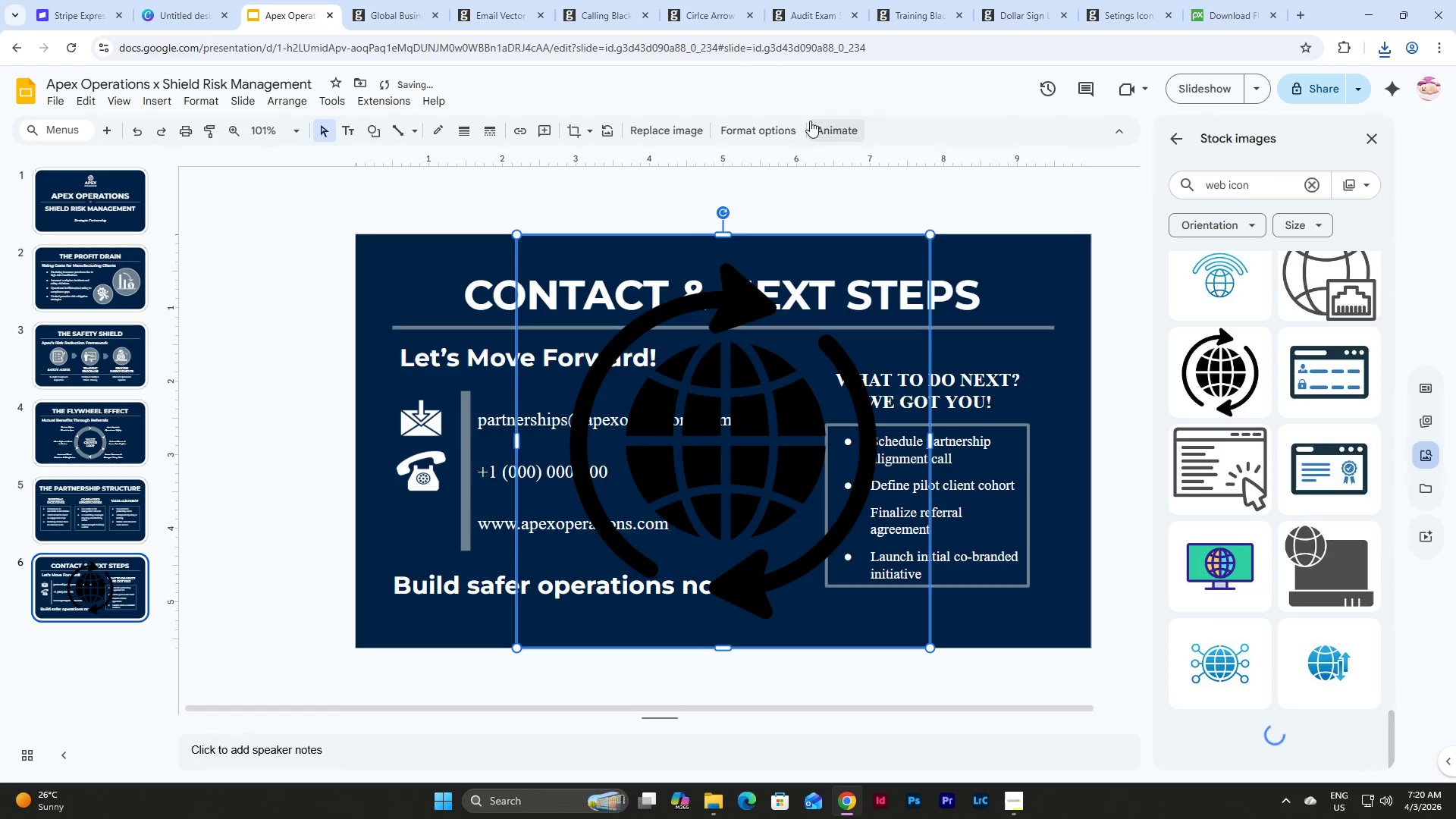 
left_click([769, 127])
 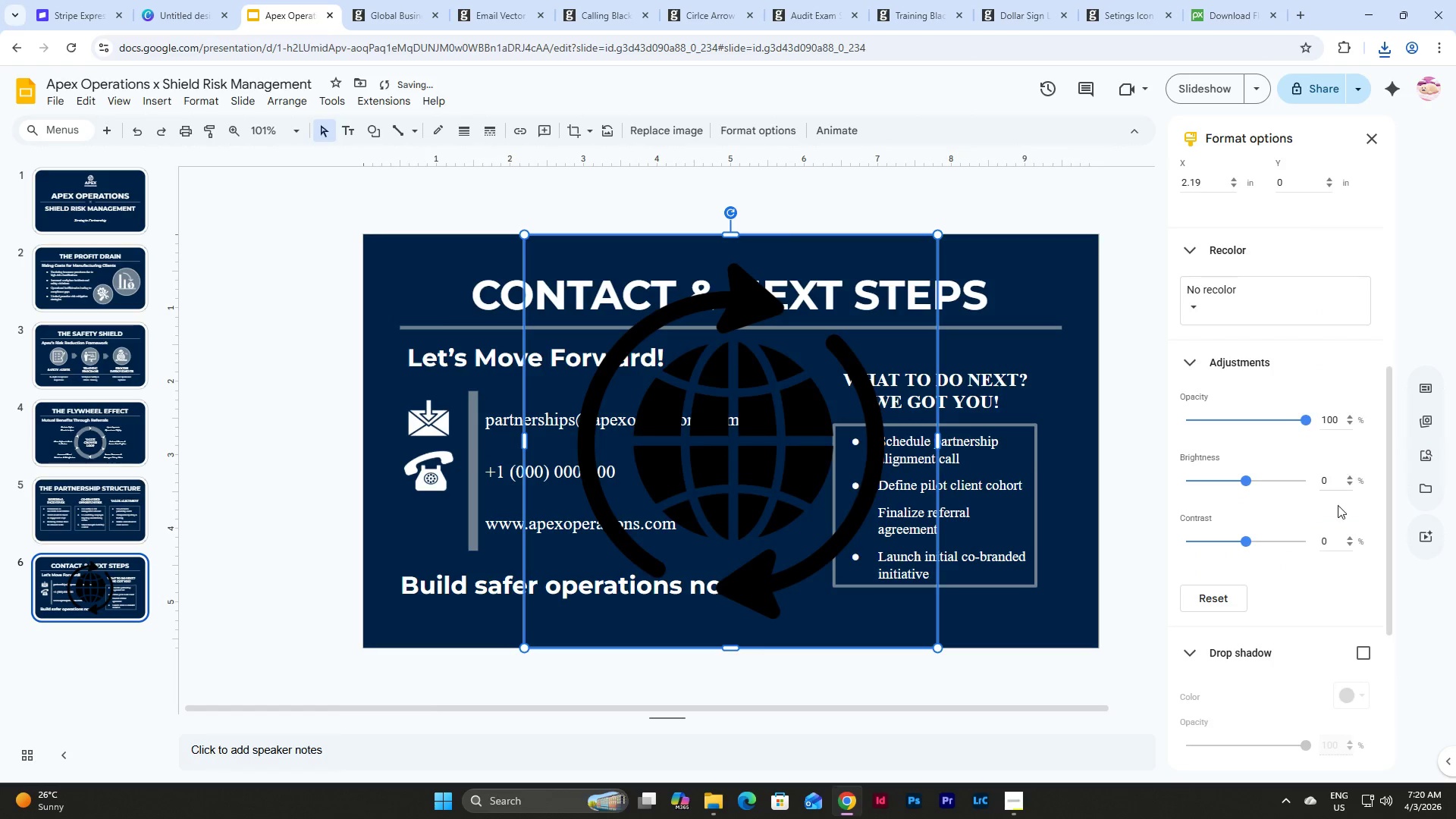 
scroll: coordinate [1332, 535], scroll_direction: down, amount: 6.0
 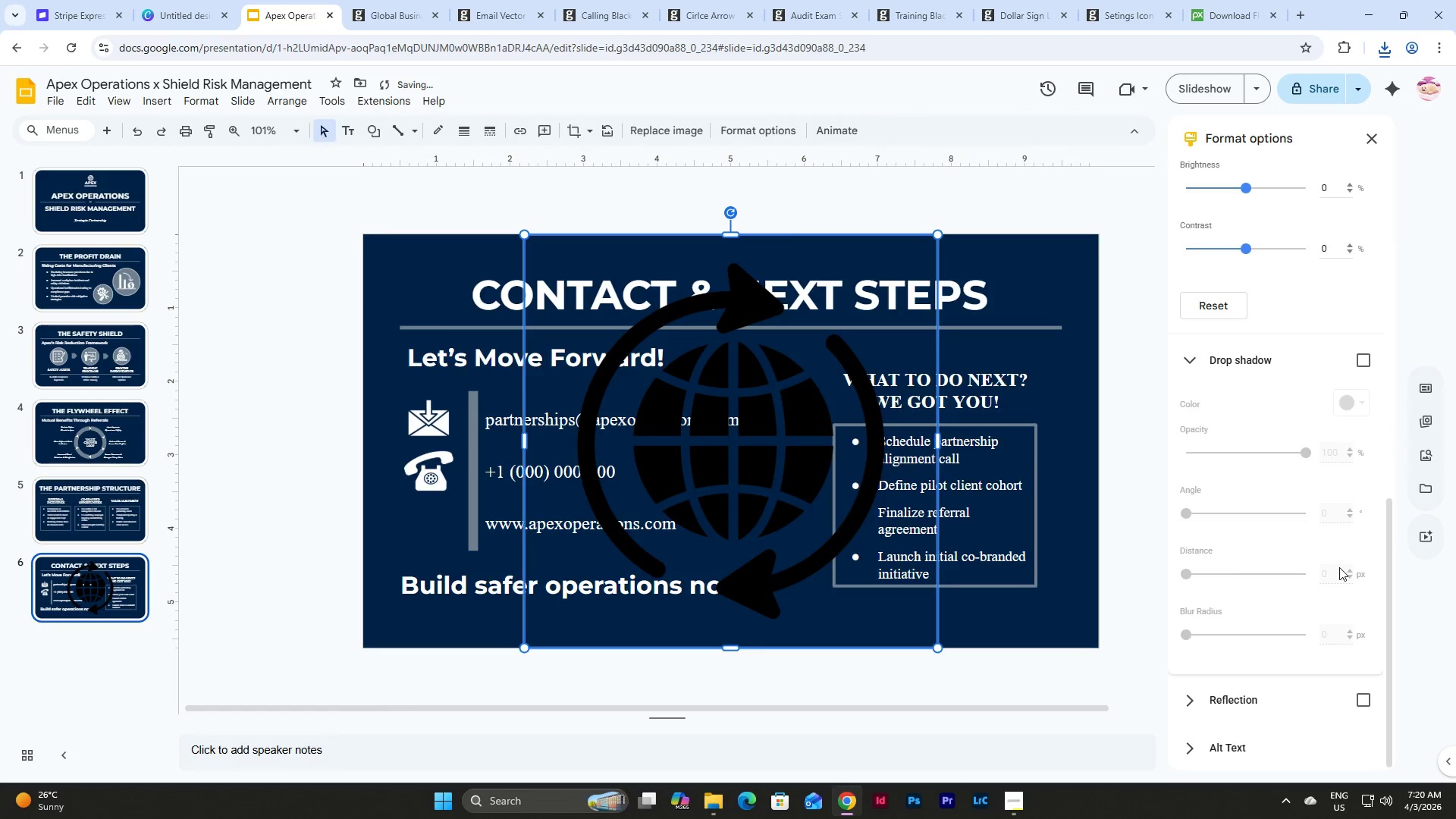 
scroll: coordinate [1339, 565], scroll_direction: up, amount: 2.0
 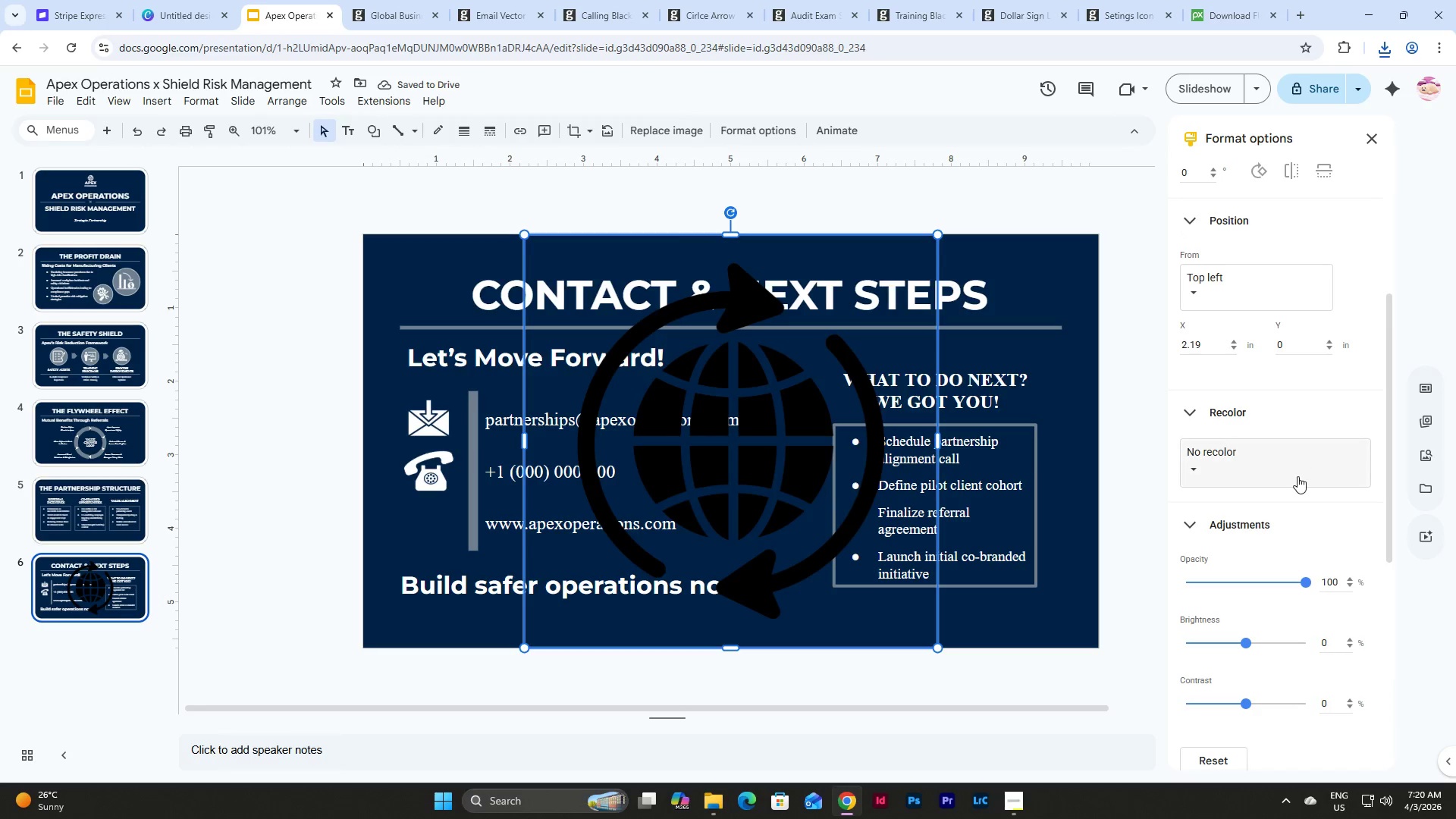 
left_click([1298, 476])
 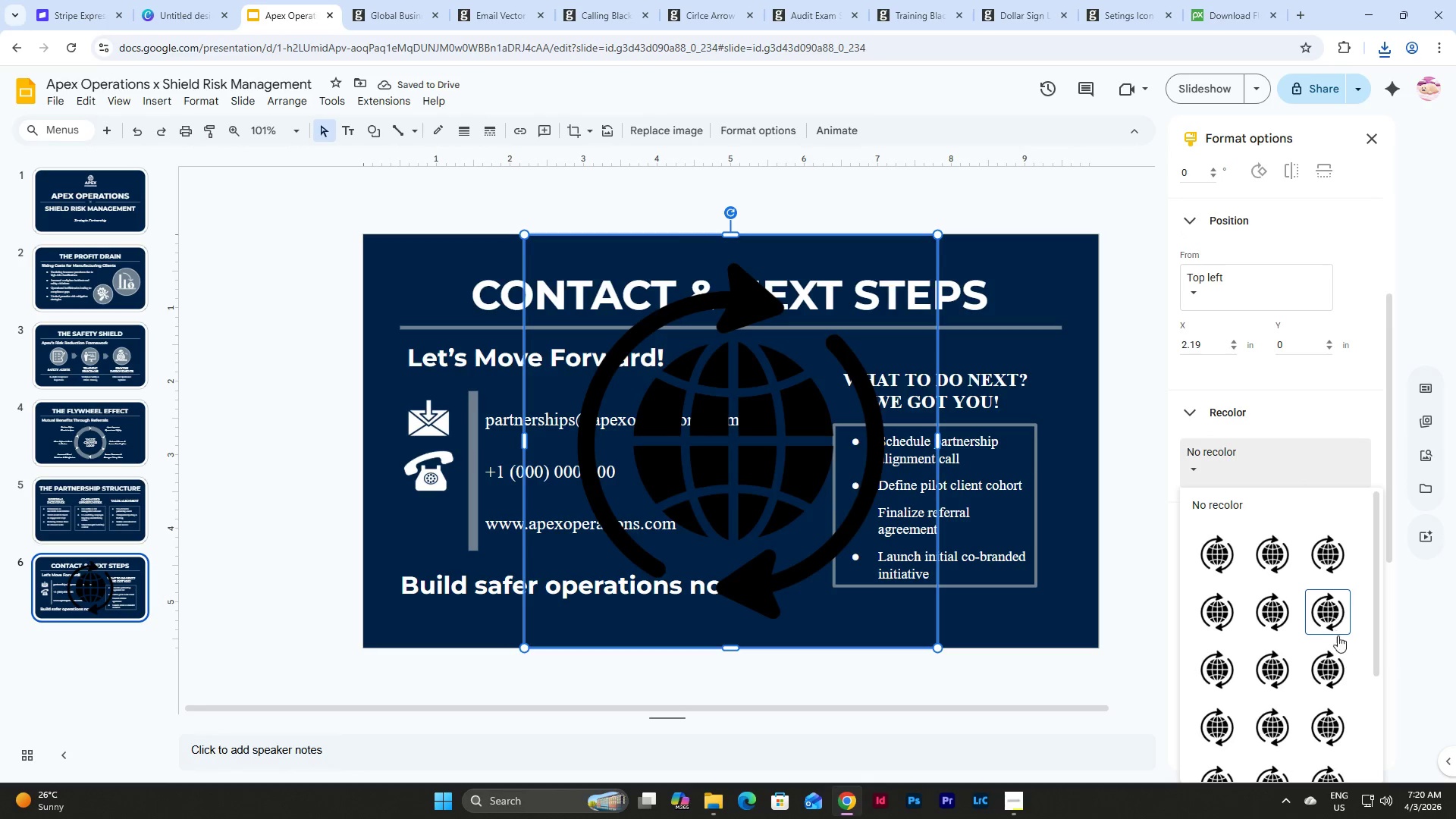 
scroll: coordinate [1337, 637], scroll_direction: down, amount: 6.0
 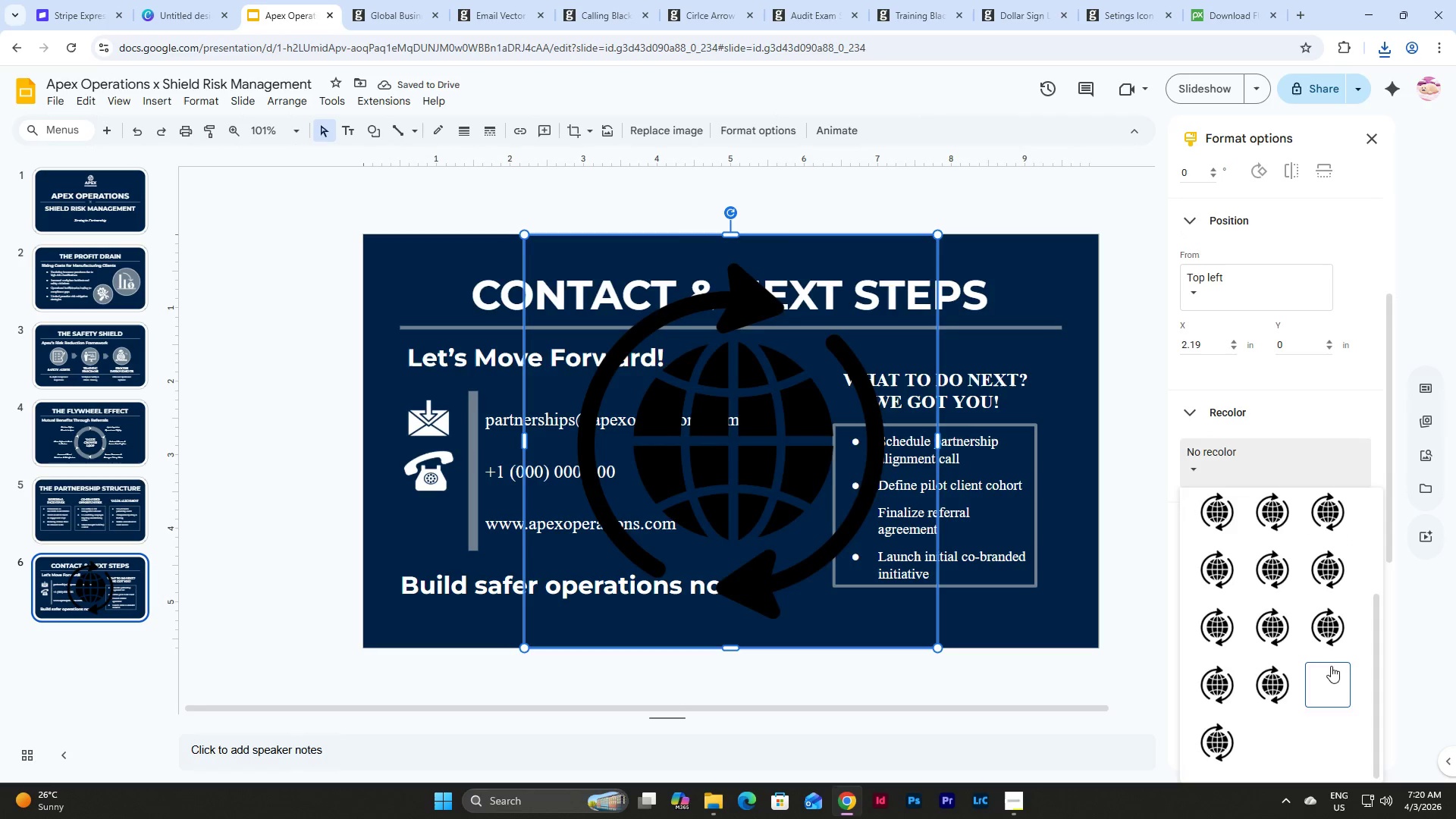 
left_click([1329, 668])
 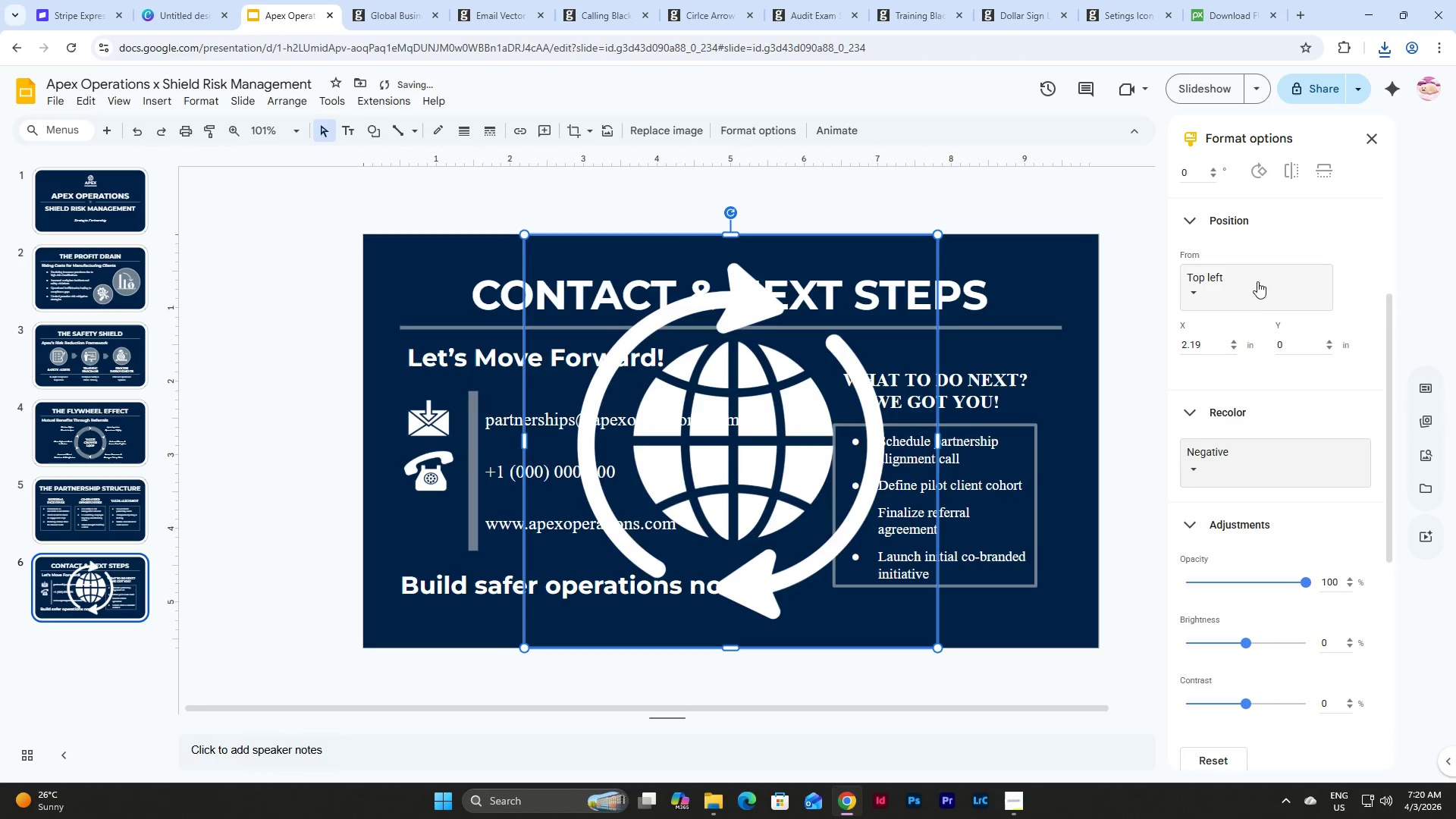 
scroll: coordinate [1254, 356], scroll_direction: up, amount: 8.0
 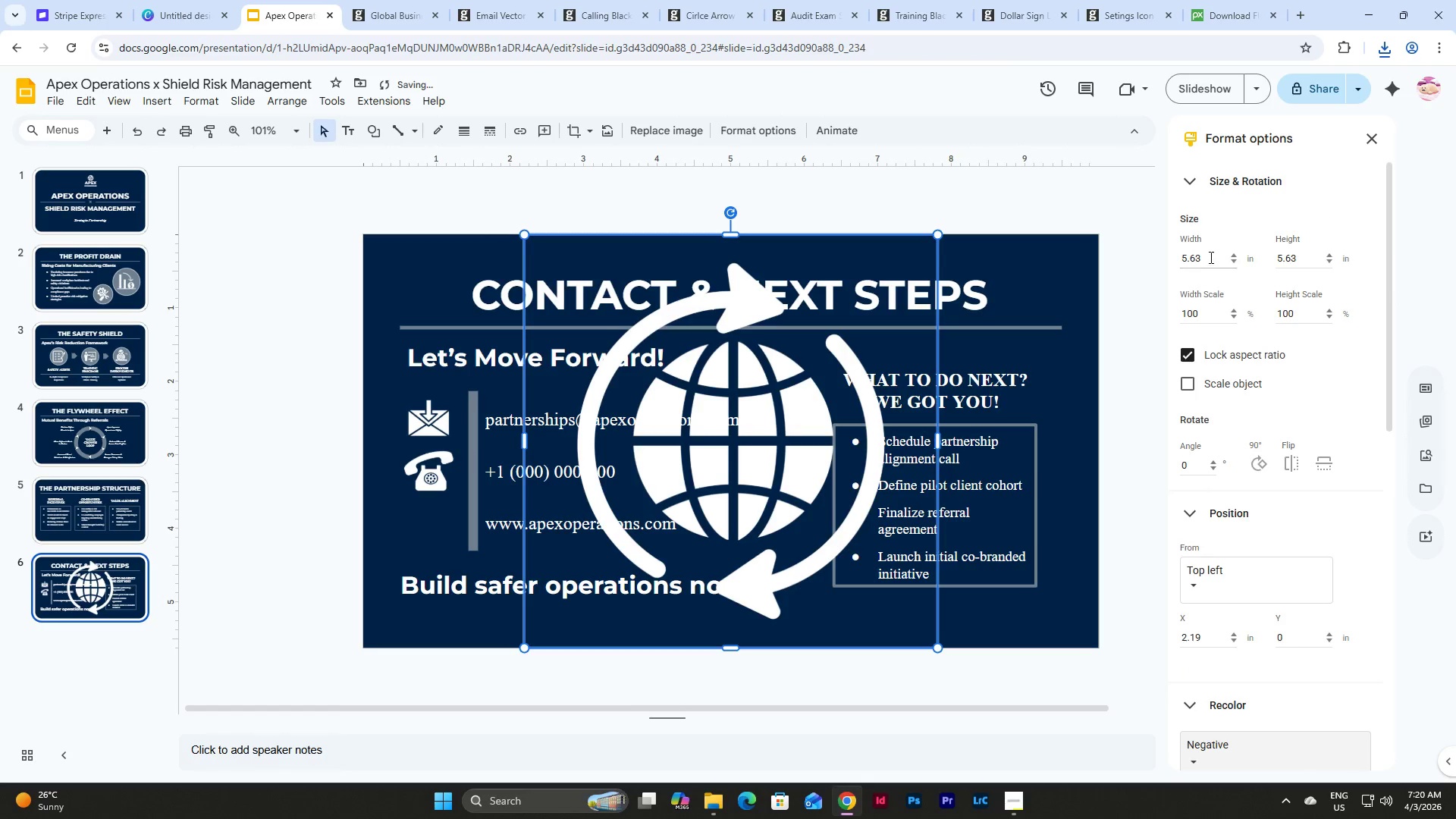 
left_click_drag(start_coordinate=[1207, 256], to_coordinate=[1138, 253])
 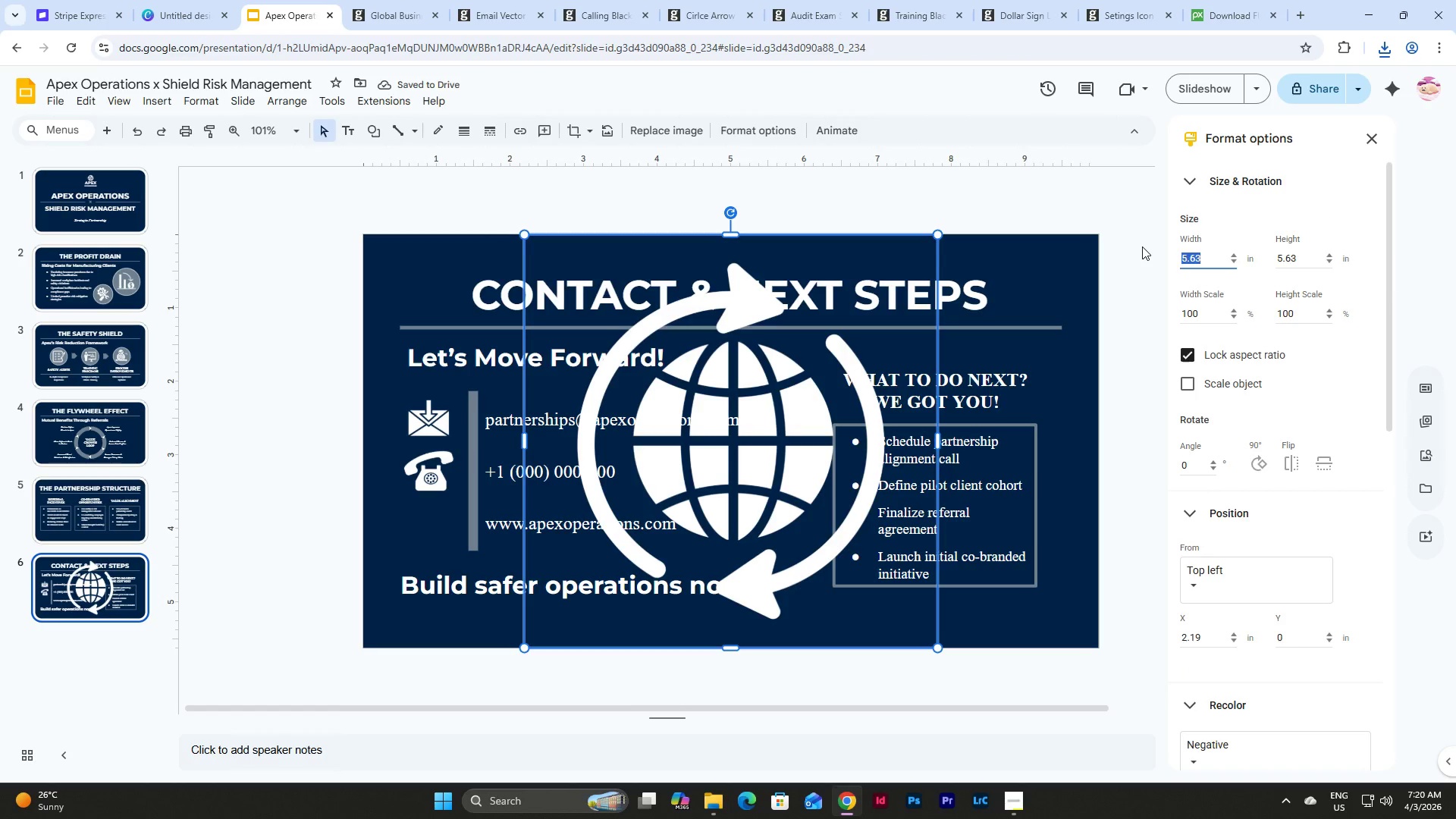 
key(NumpadDecimal)
 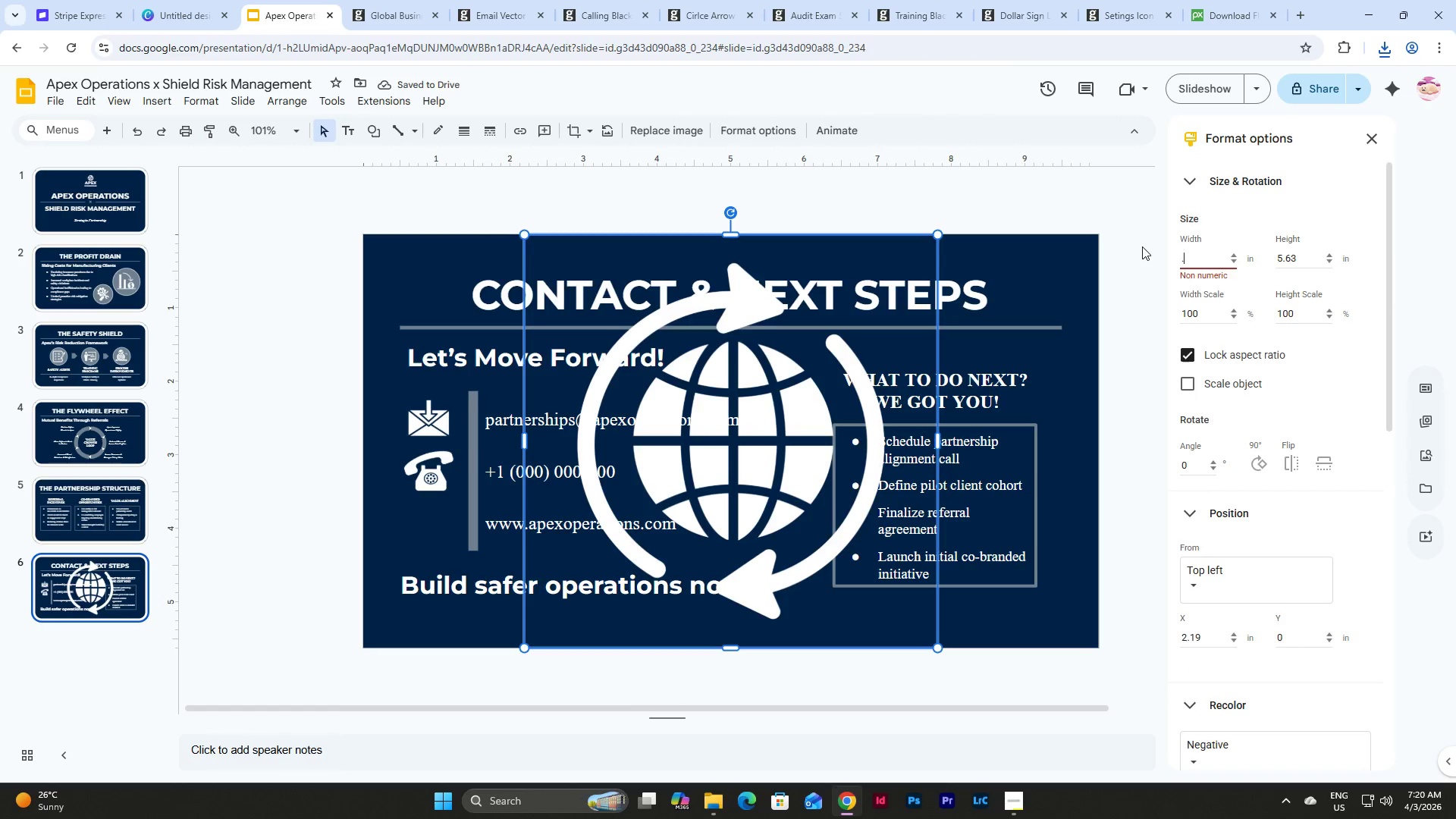 
key(Numpad7)
 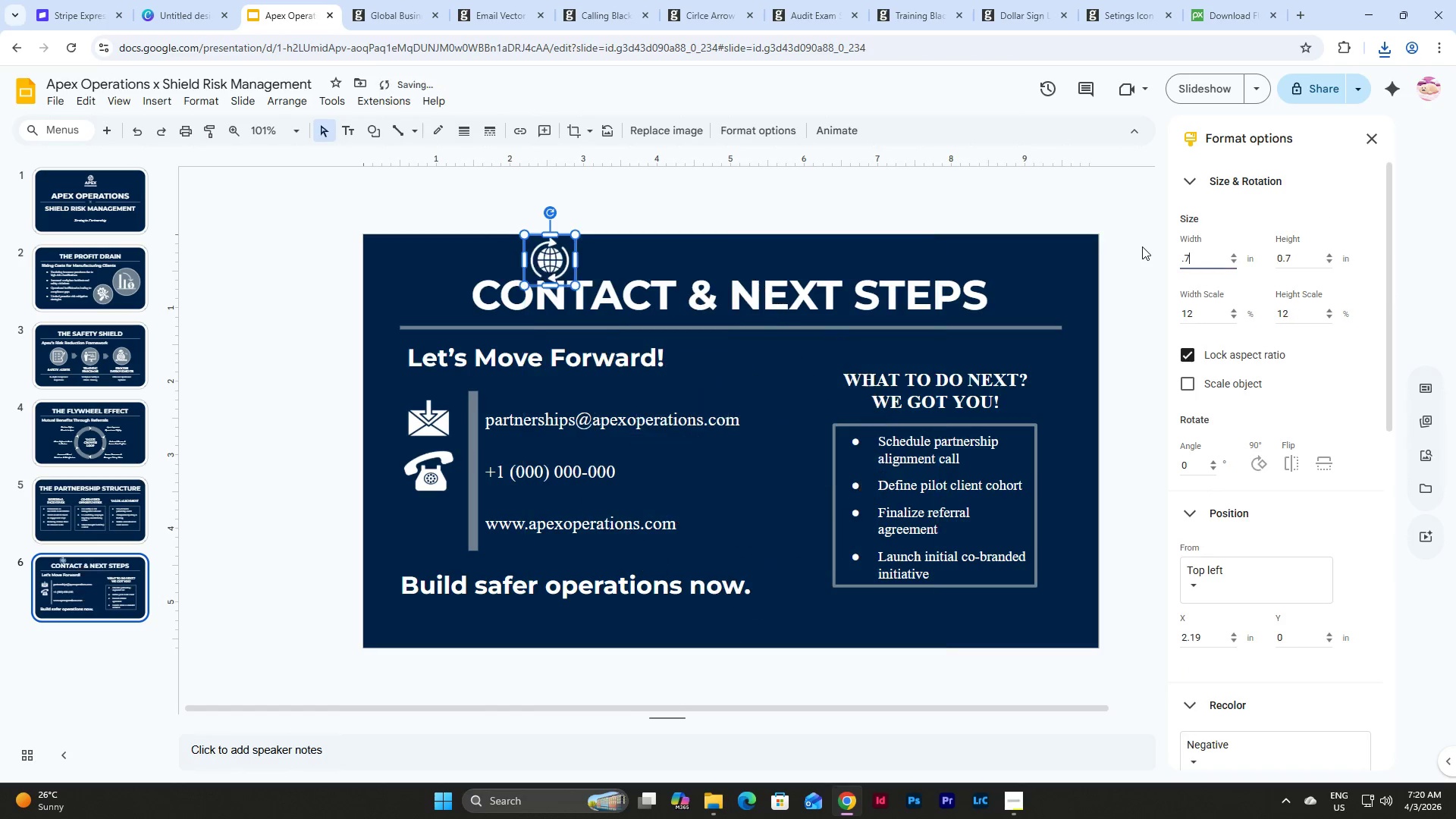 
key(Numpad8)
 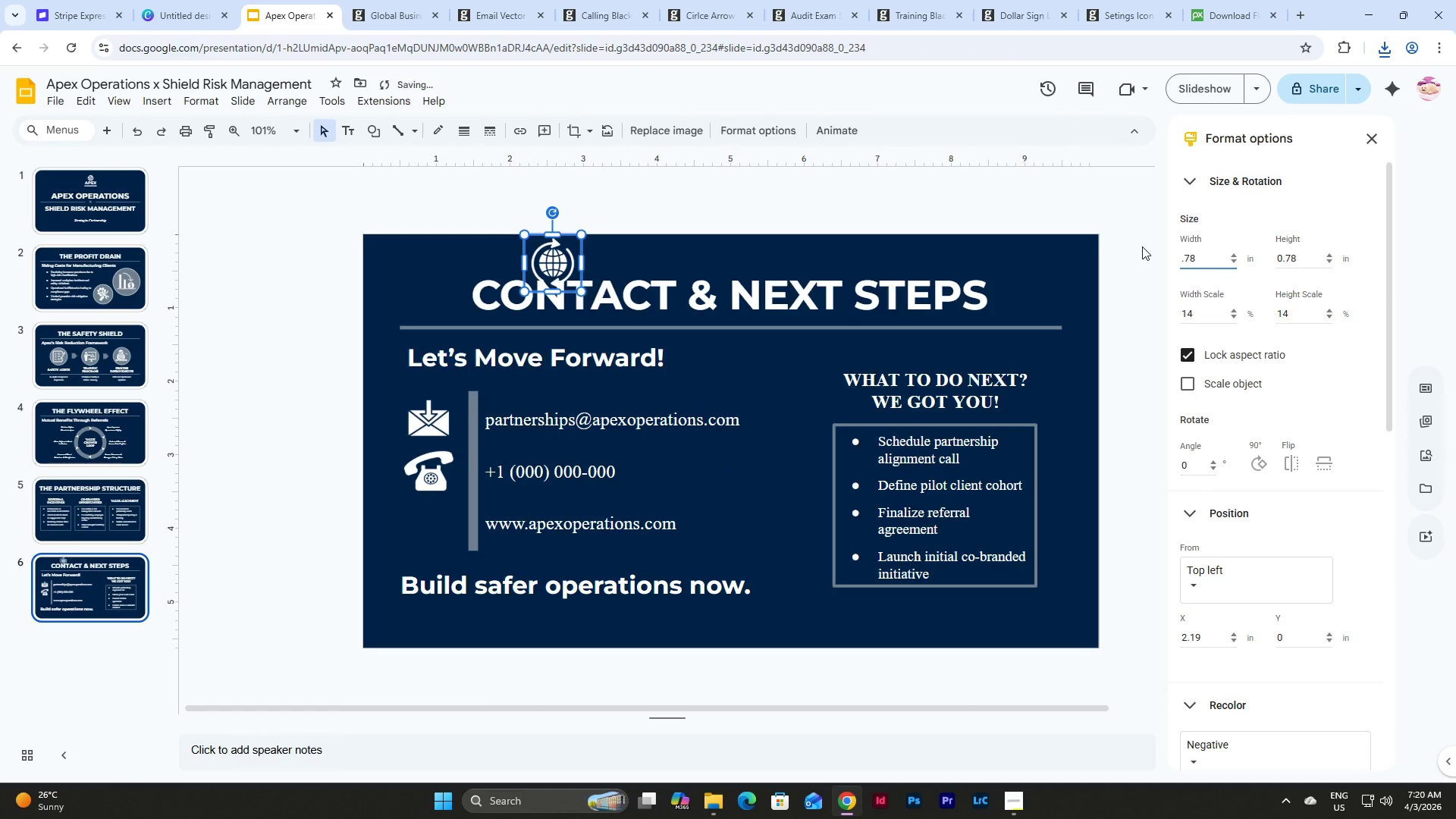 
key(NumpadEnter)
 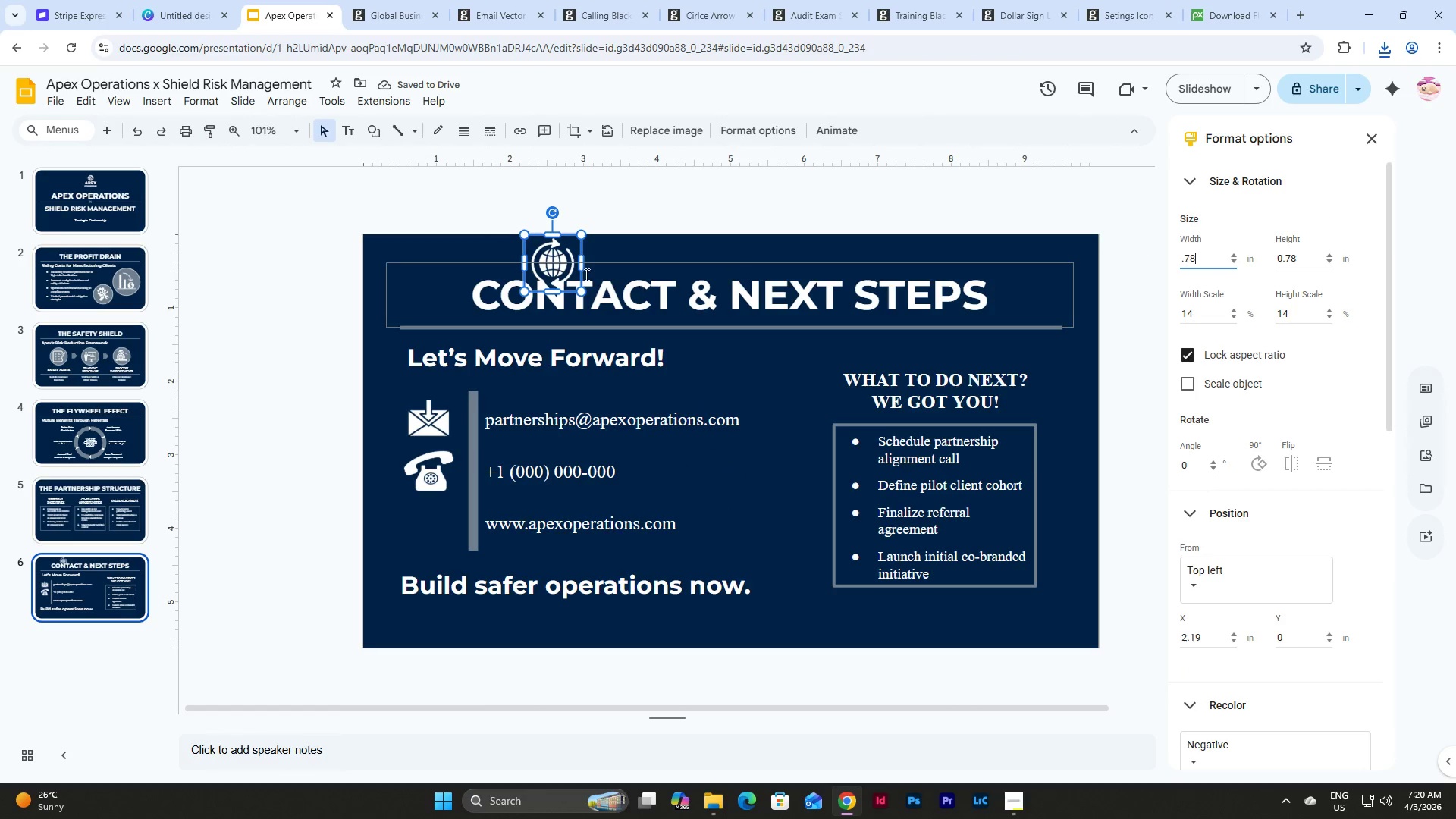 
left_click_drag(start_coordinate=[565, 268], to_coordinate=[443, 526])
 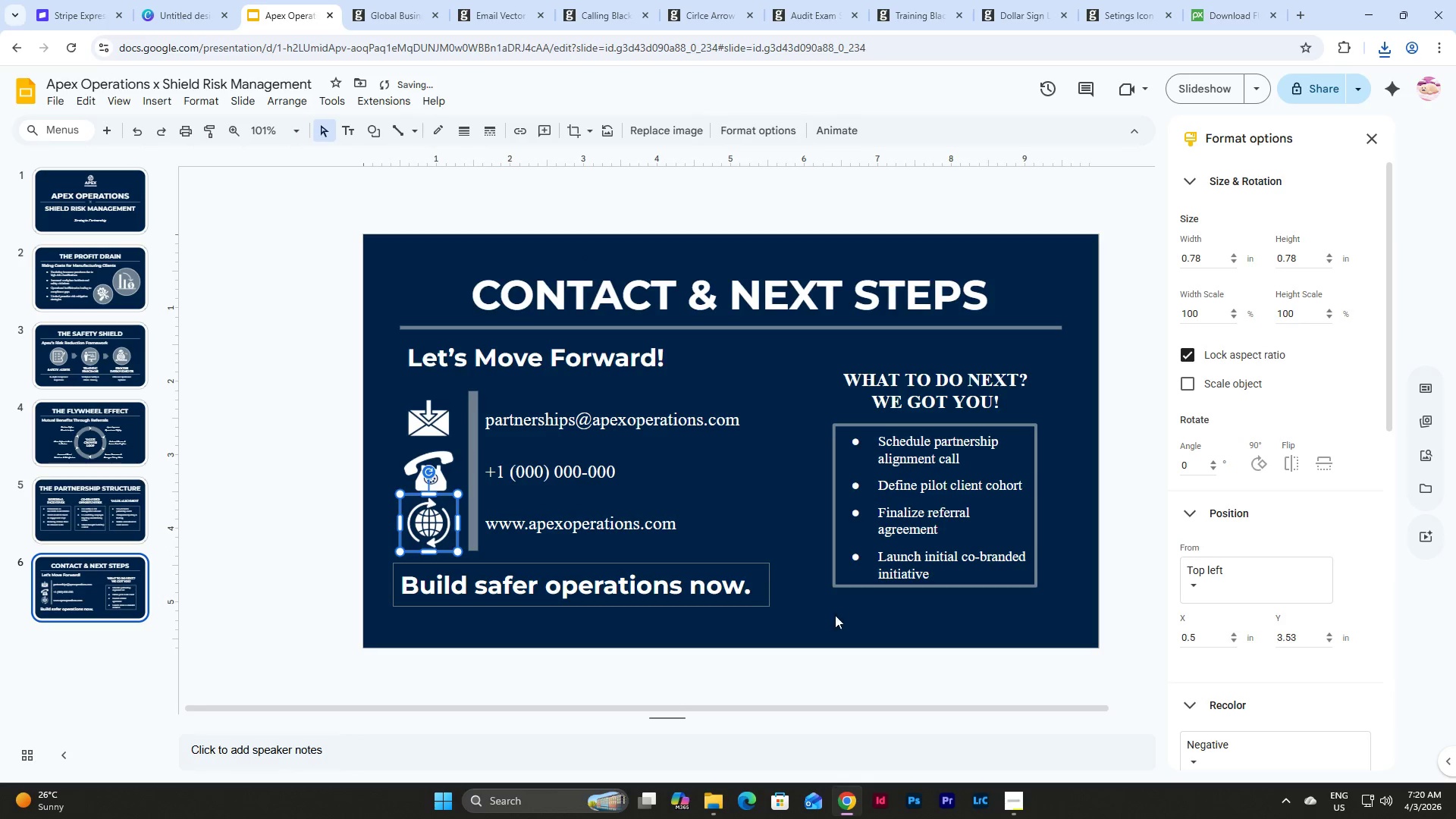 
left_click([805, 615])
 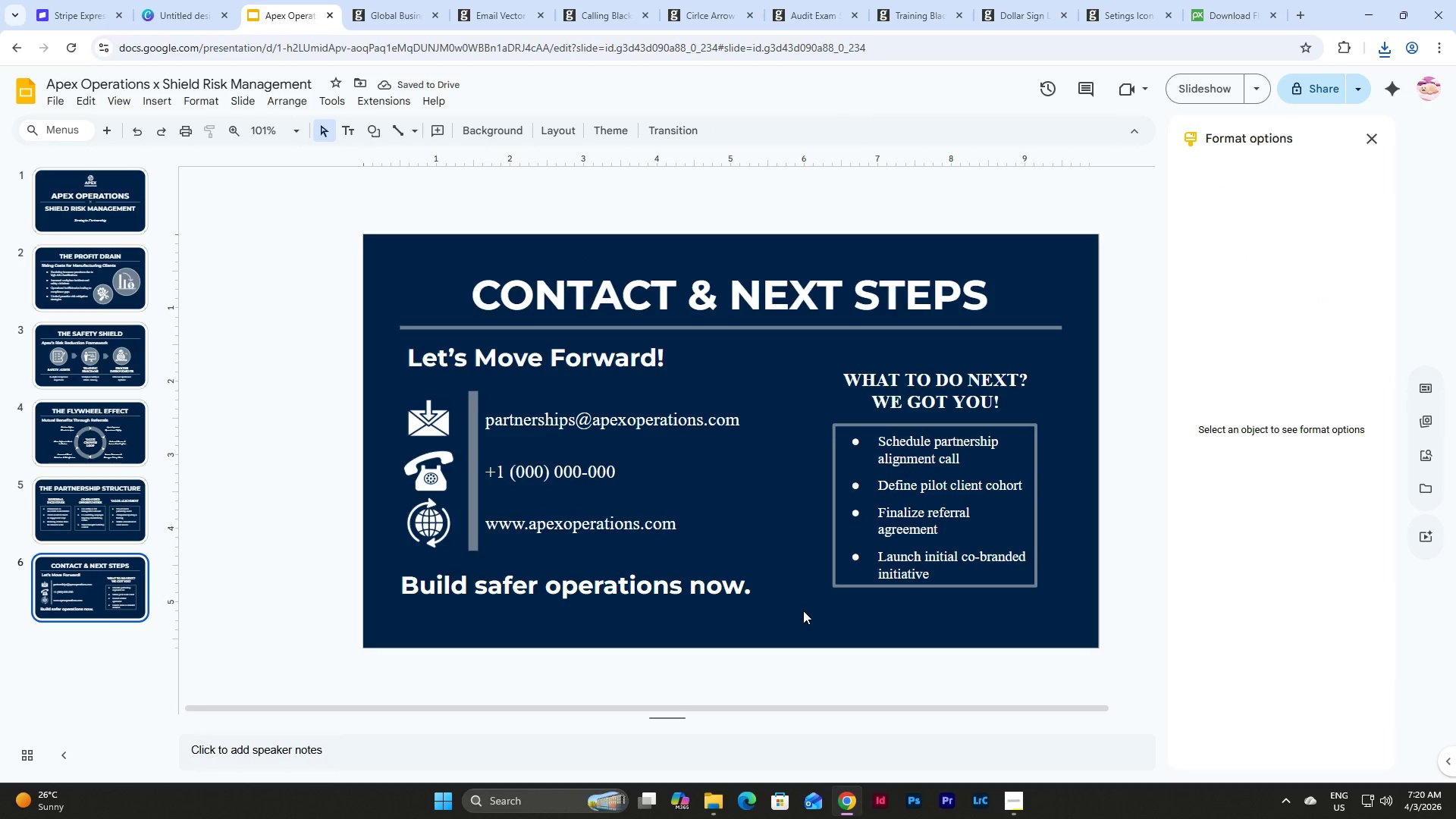 
left_click_drag(start_coordinate=[783, 560], to_coordinate=[403, 389])
 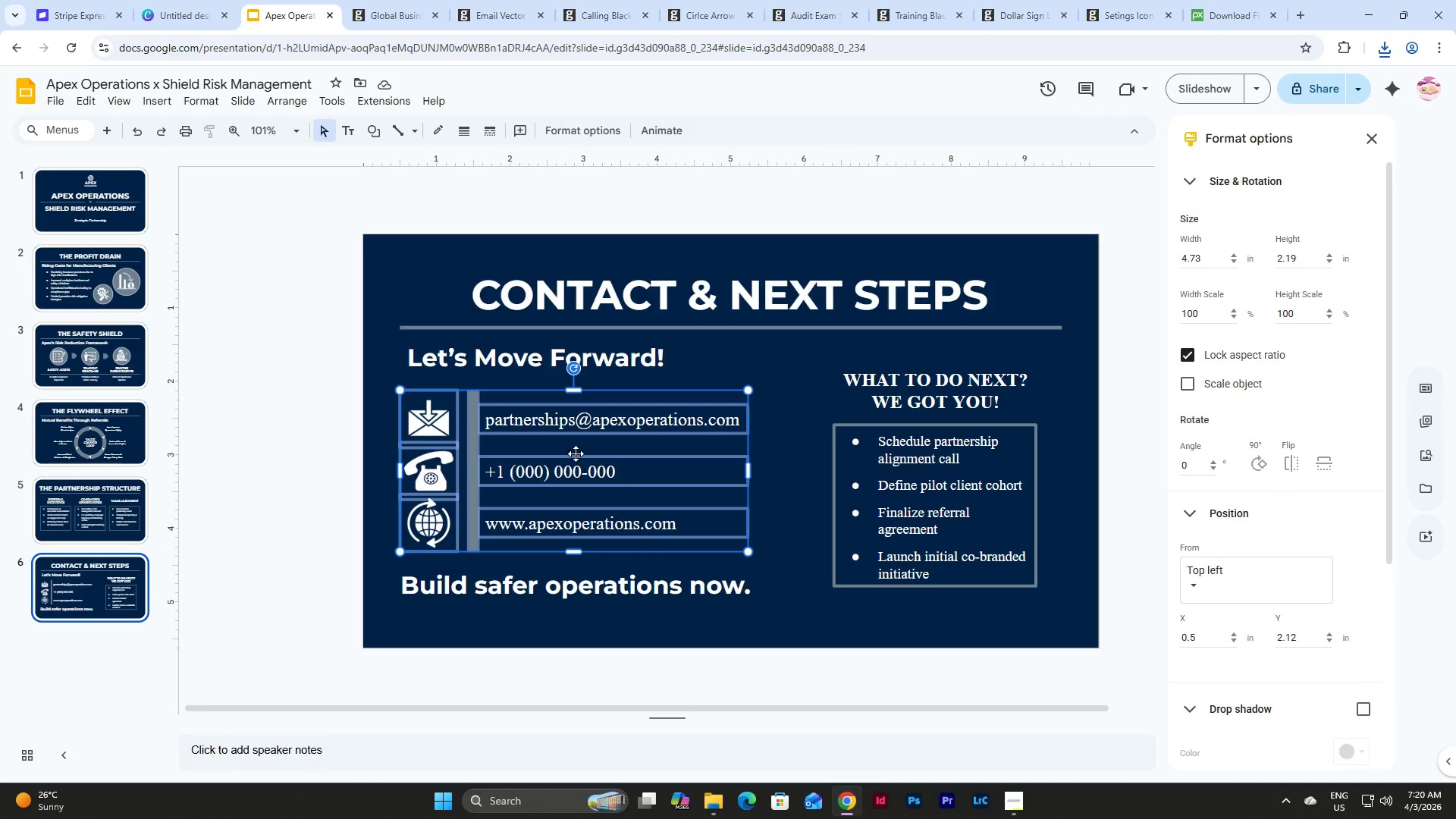 
left_click_drag(start_coordinate=[576, 453], to_coordinate=[592, 453])
 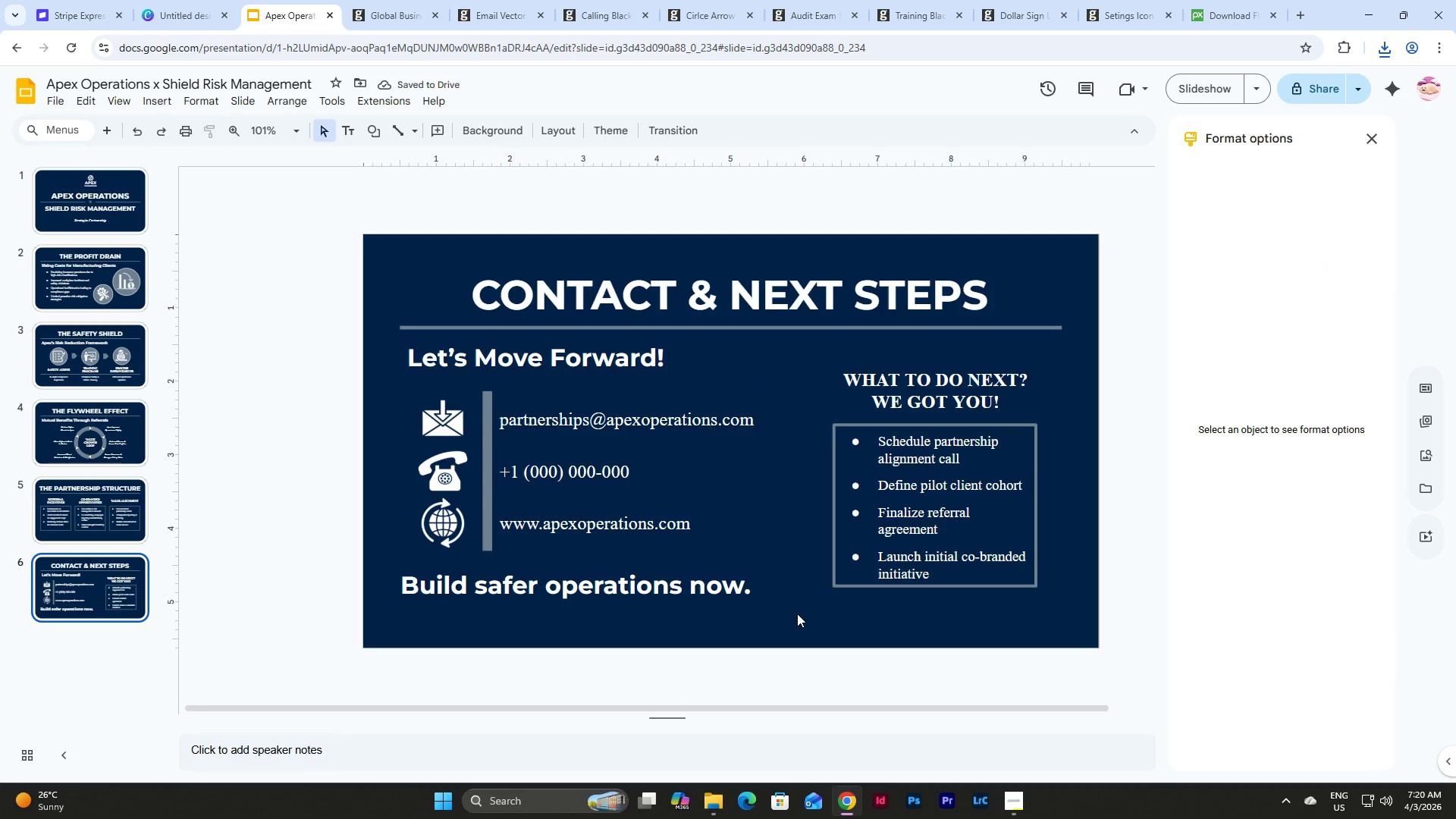 
scroll: coordinate [795, 586], scroll_direction: up, amount: 2.0
 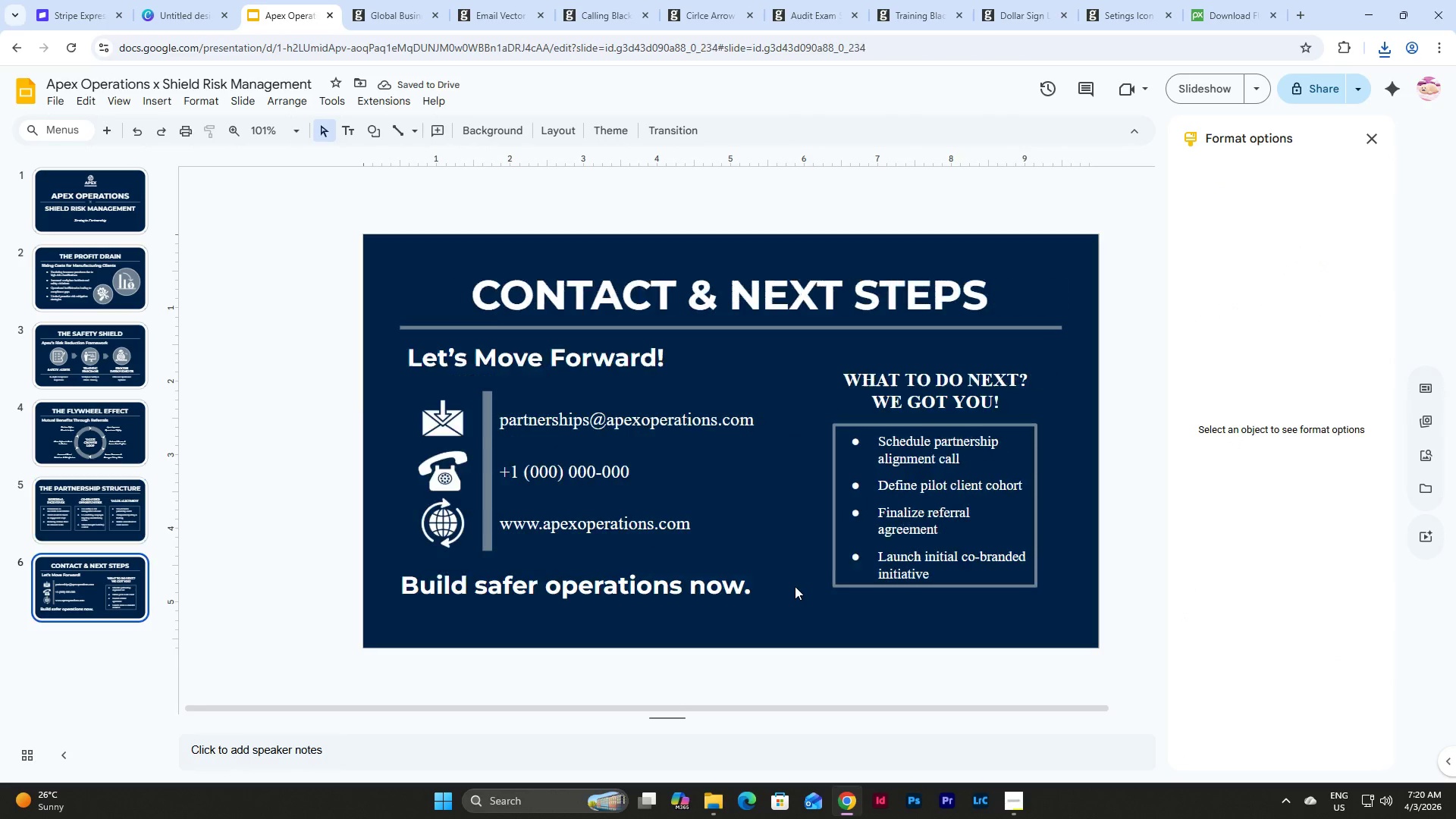 
scroll: coordinate [795, 586], scroll_direction: down, amount: 1.0
 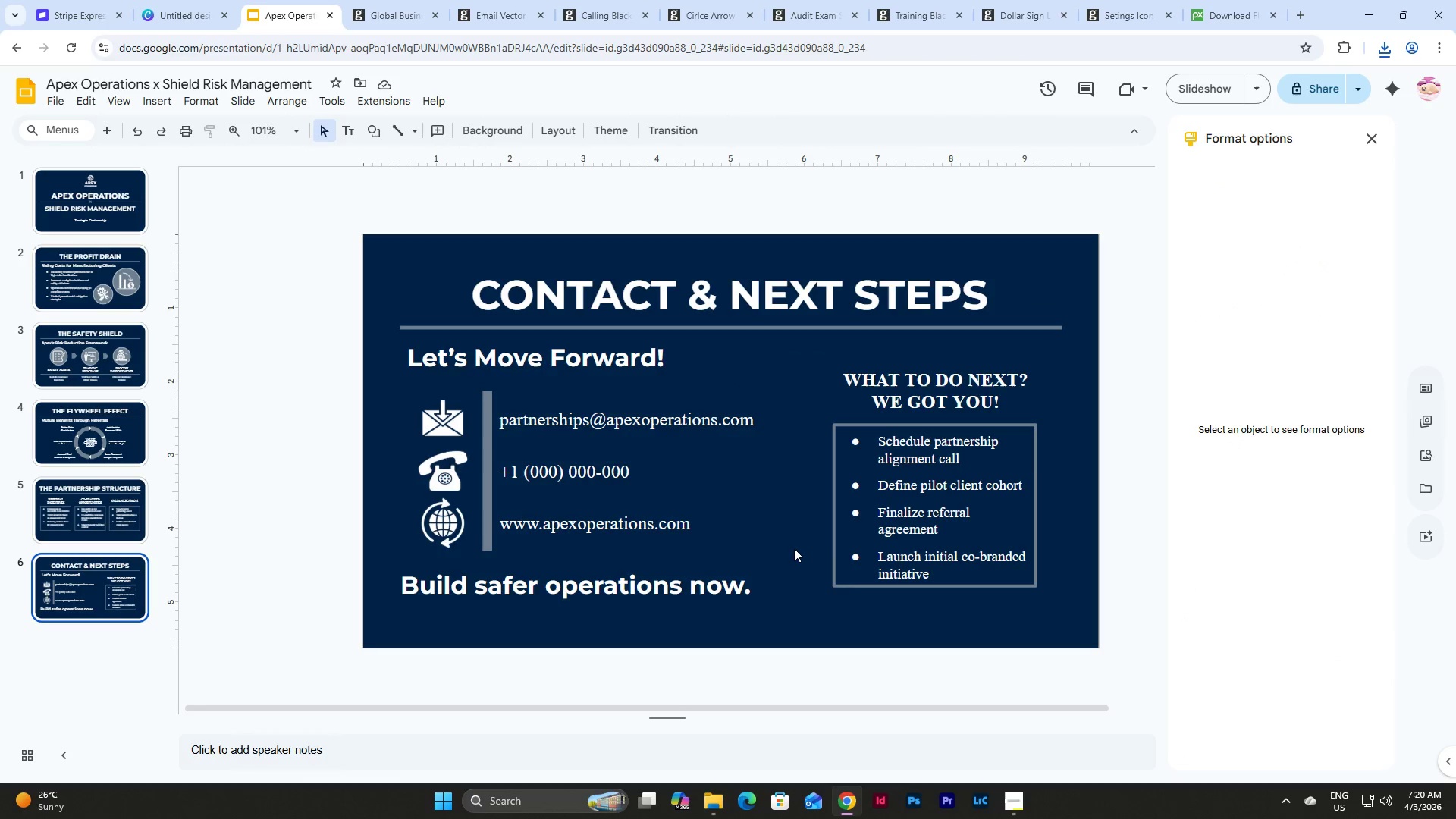 
left_click_drag(start_coordinate=[794, 548], to_coordinate=[484, 400])
 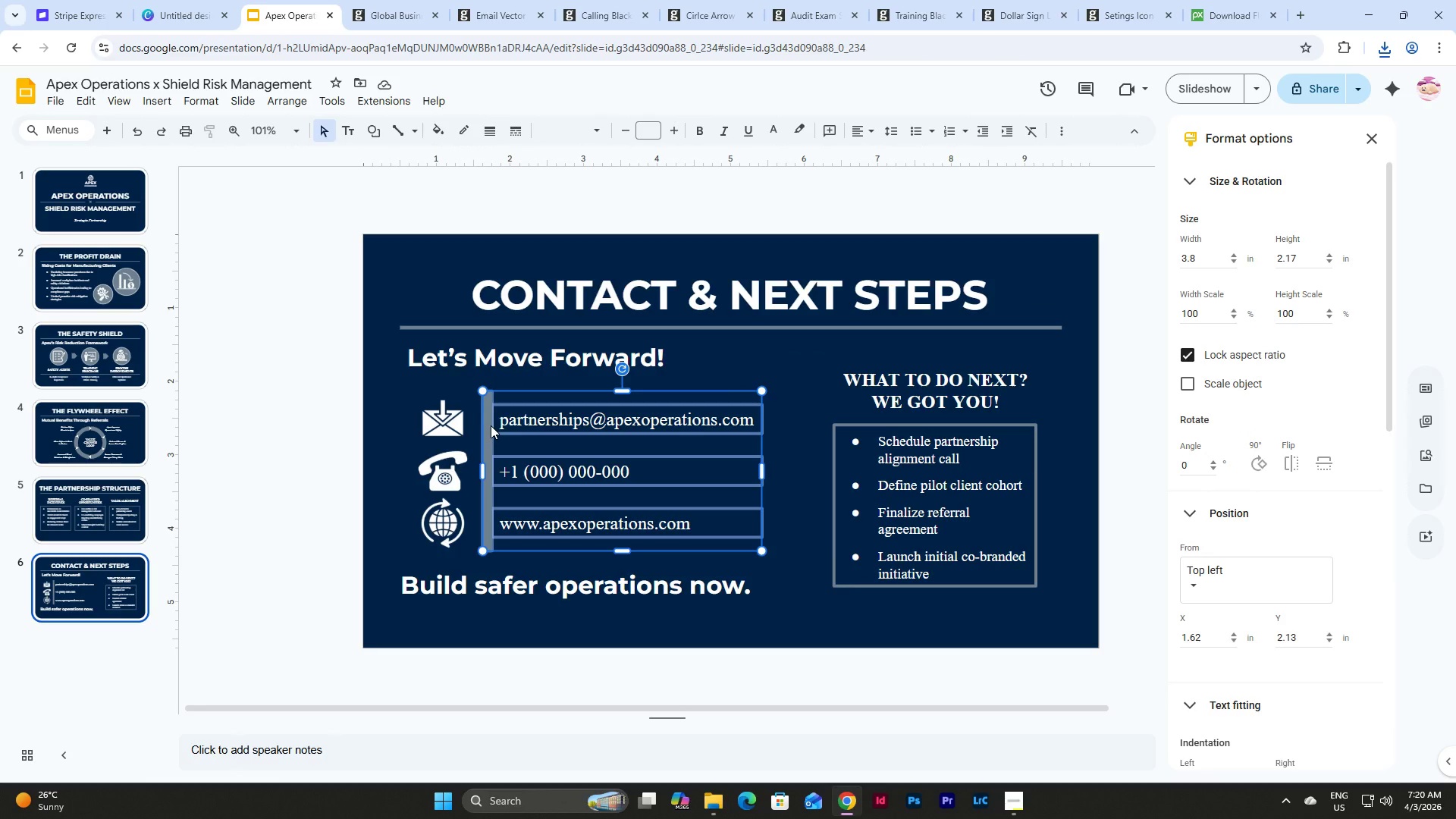 
left_click_drag(start_coordinate=[491, 425], to_coordinate=[497, 426])
 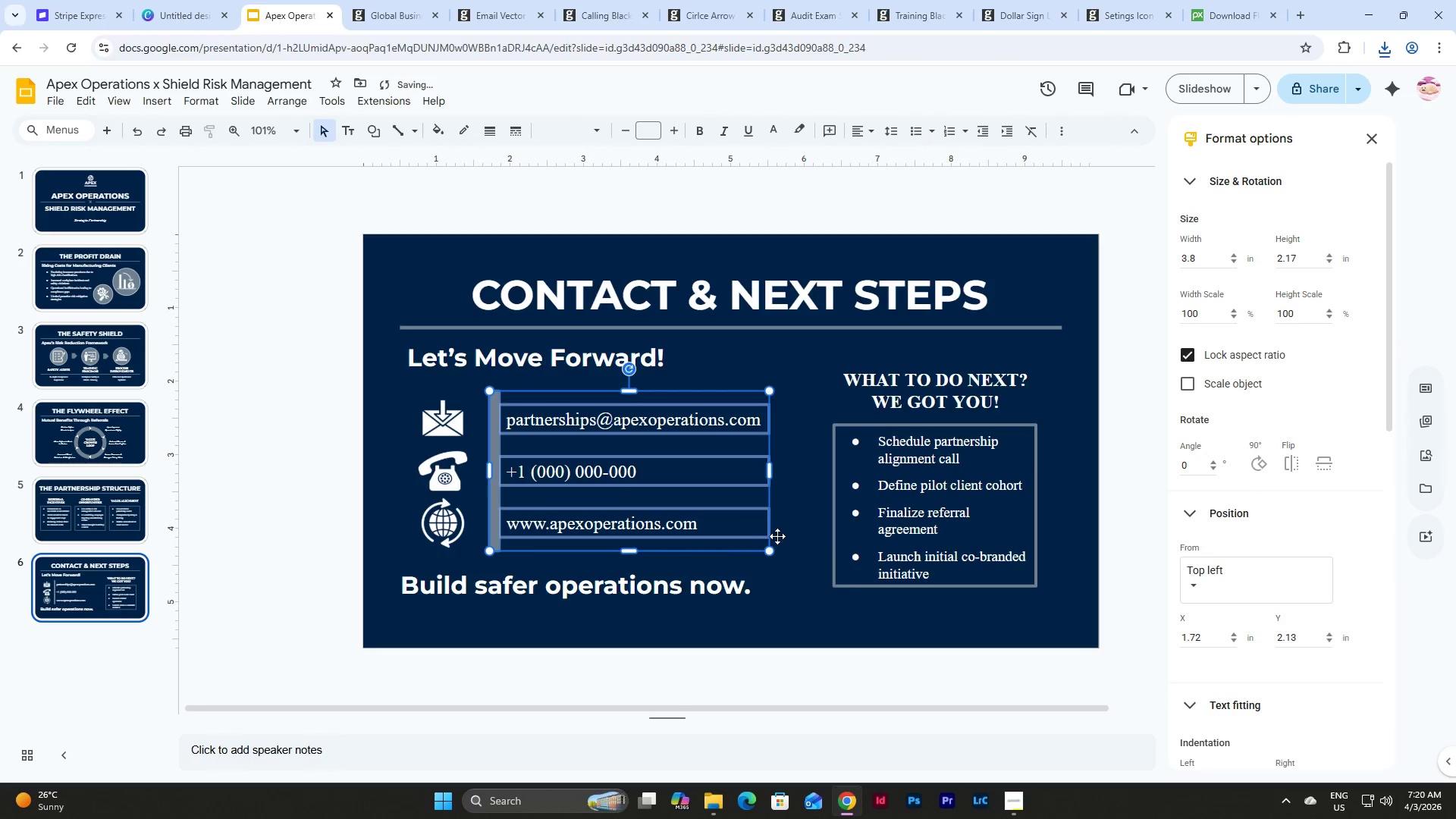 
left_click([796, 541])
 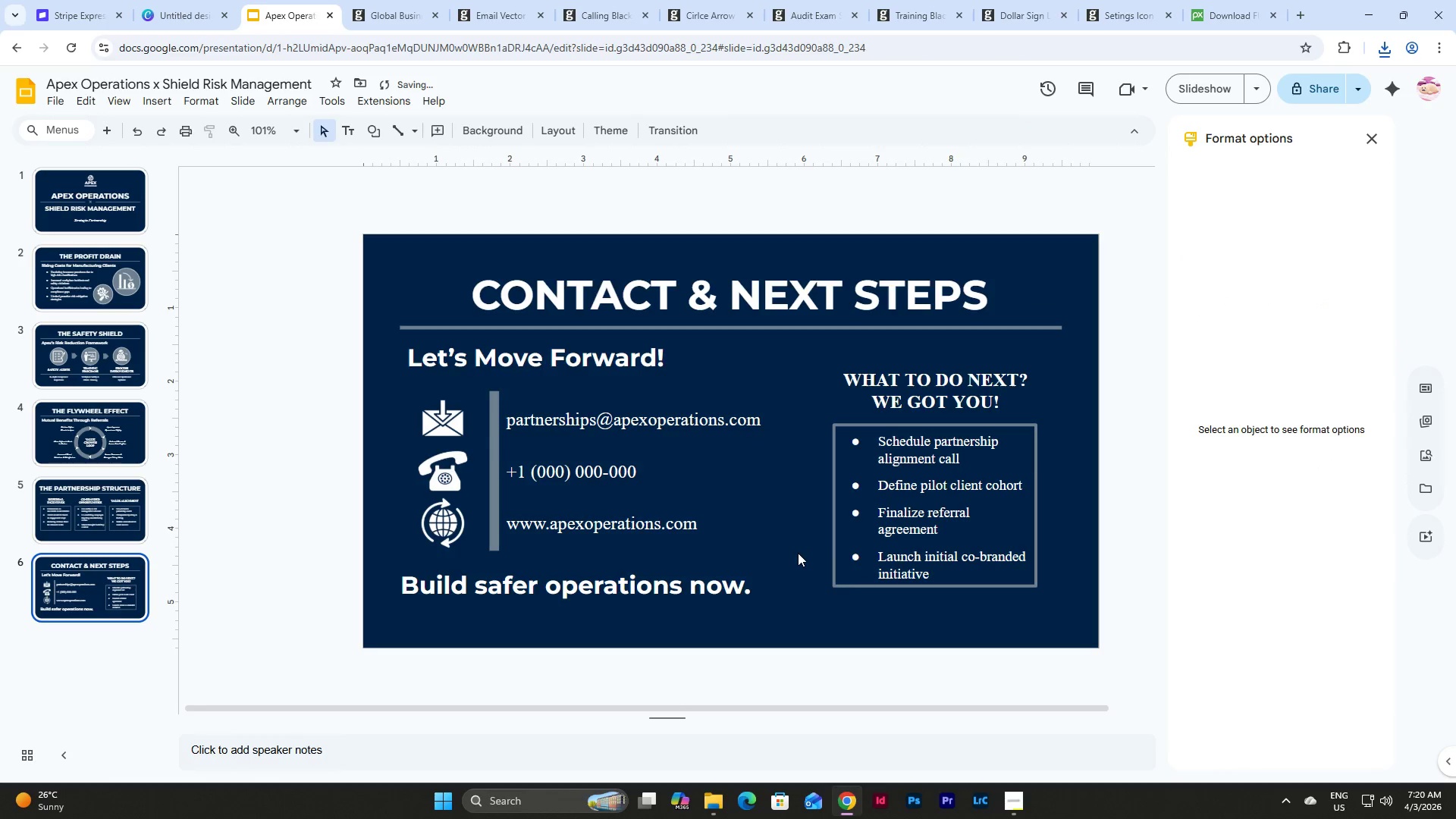 
left_click_drag(start_coordinate=[798, 553], to_coordinate=[526, 406])
 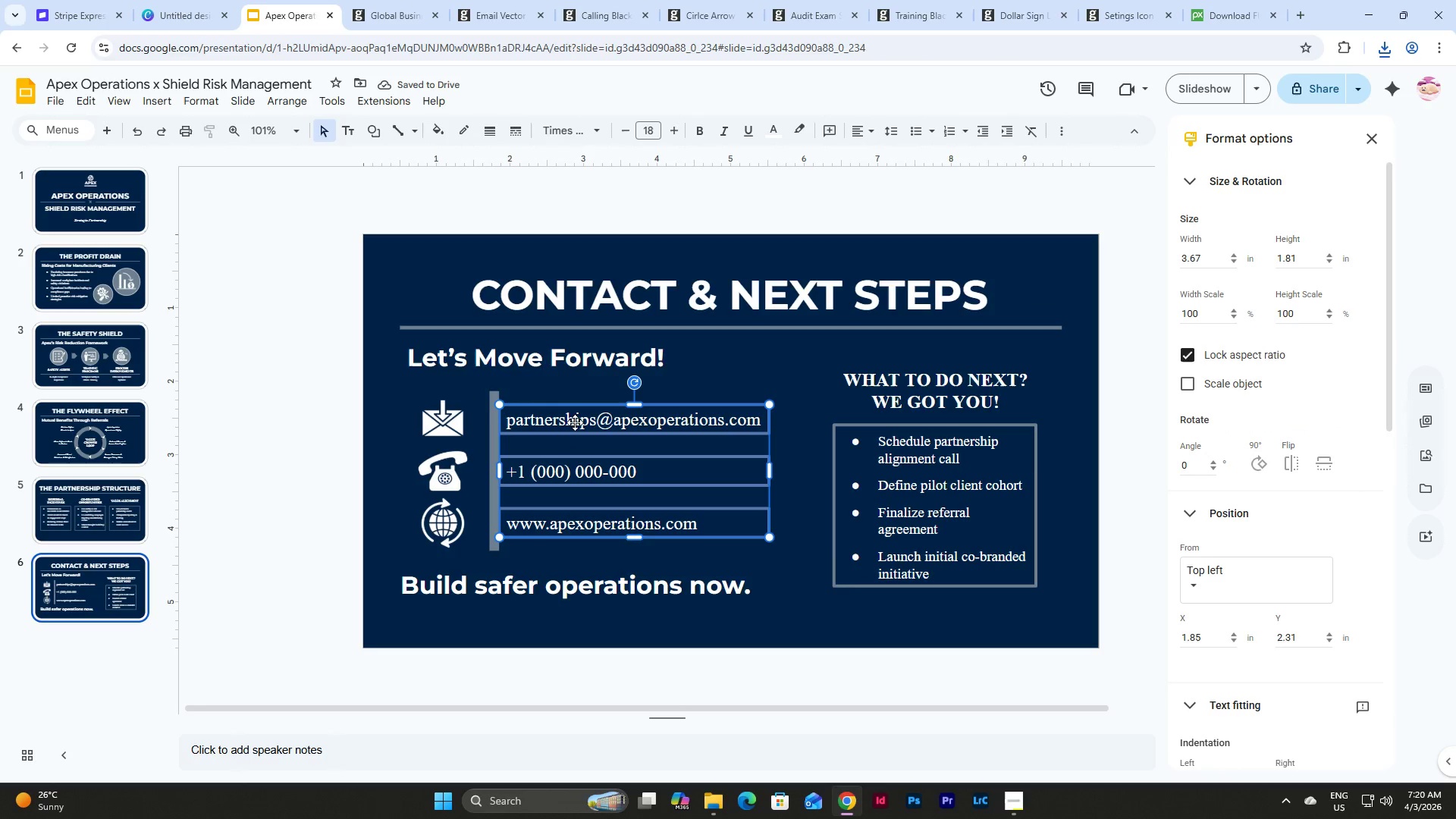 
left_click_drag(start_coordinate=[575, 421], to_coordinate=[592, 421])
 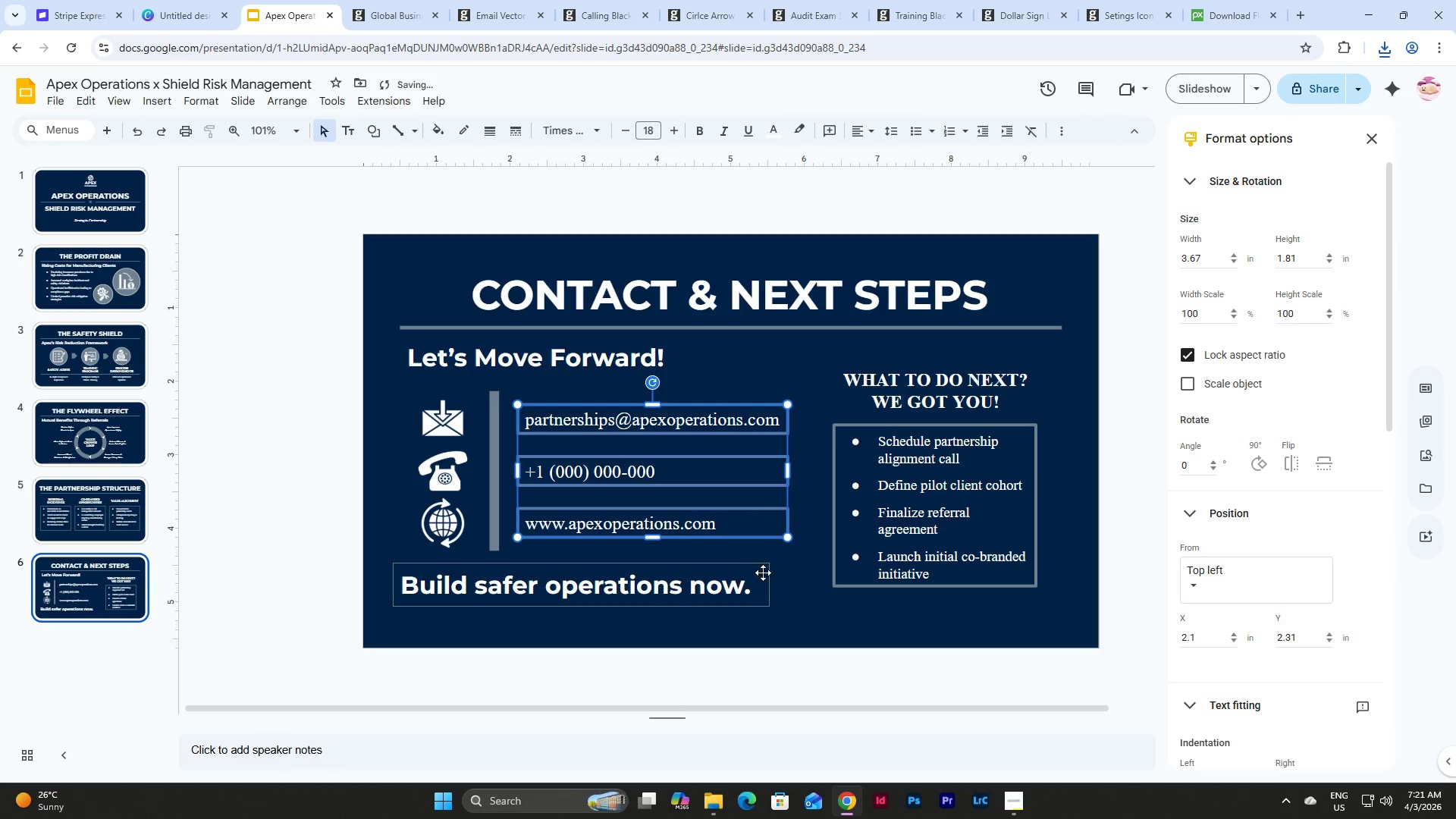 
left_click([774, 570])
 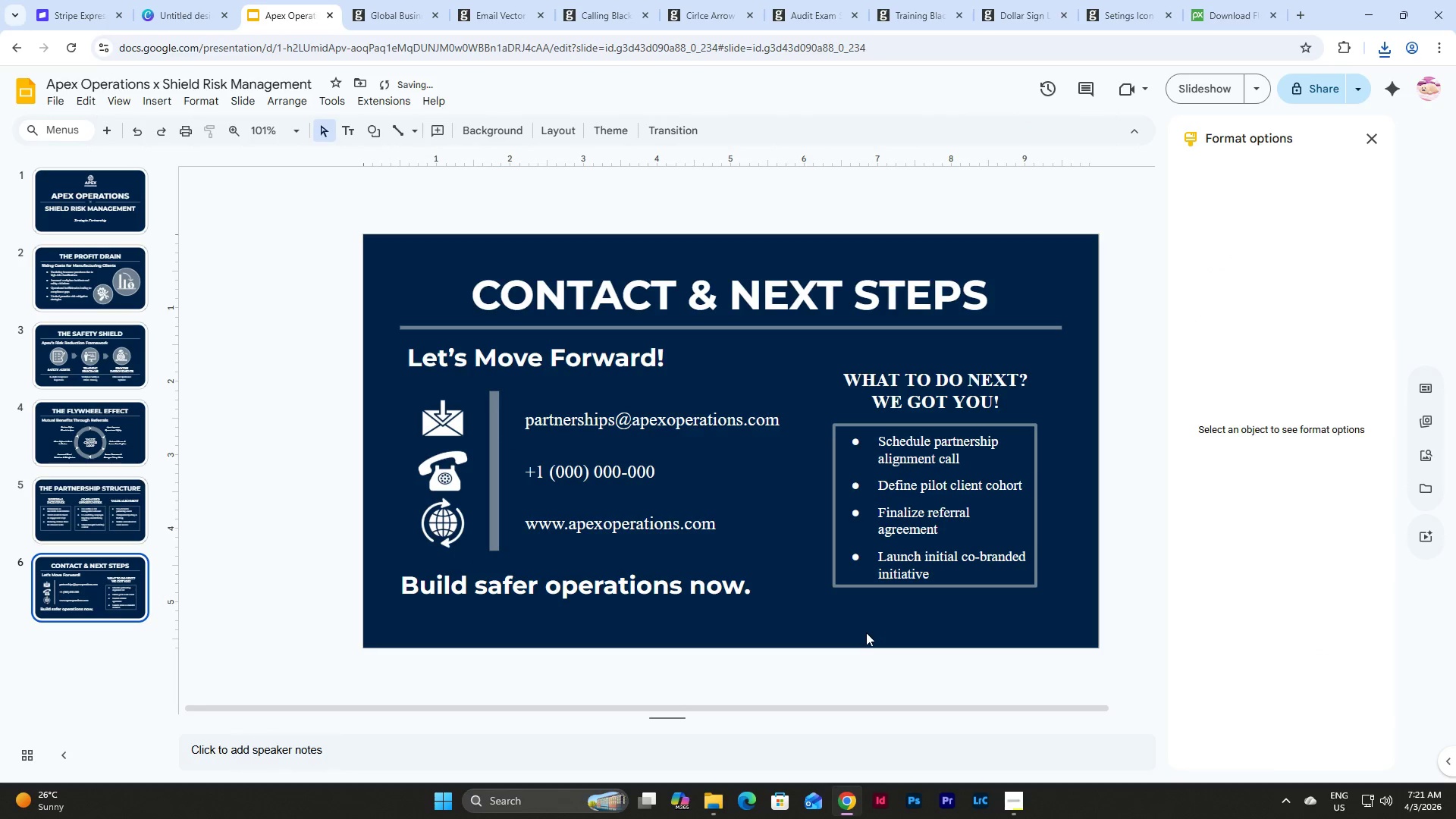 
left_click([866, 632])
 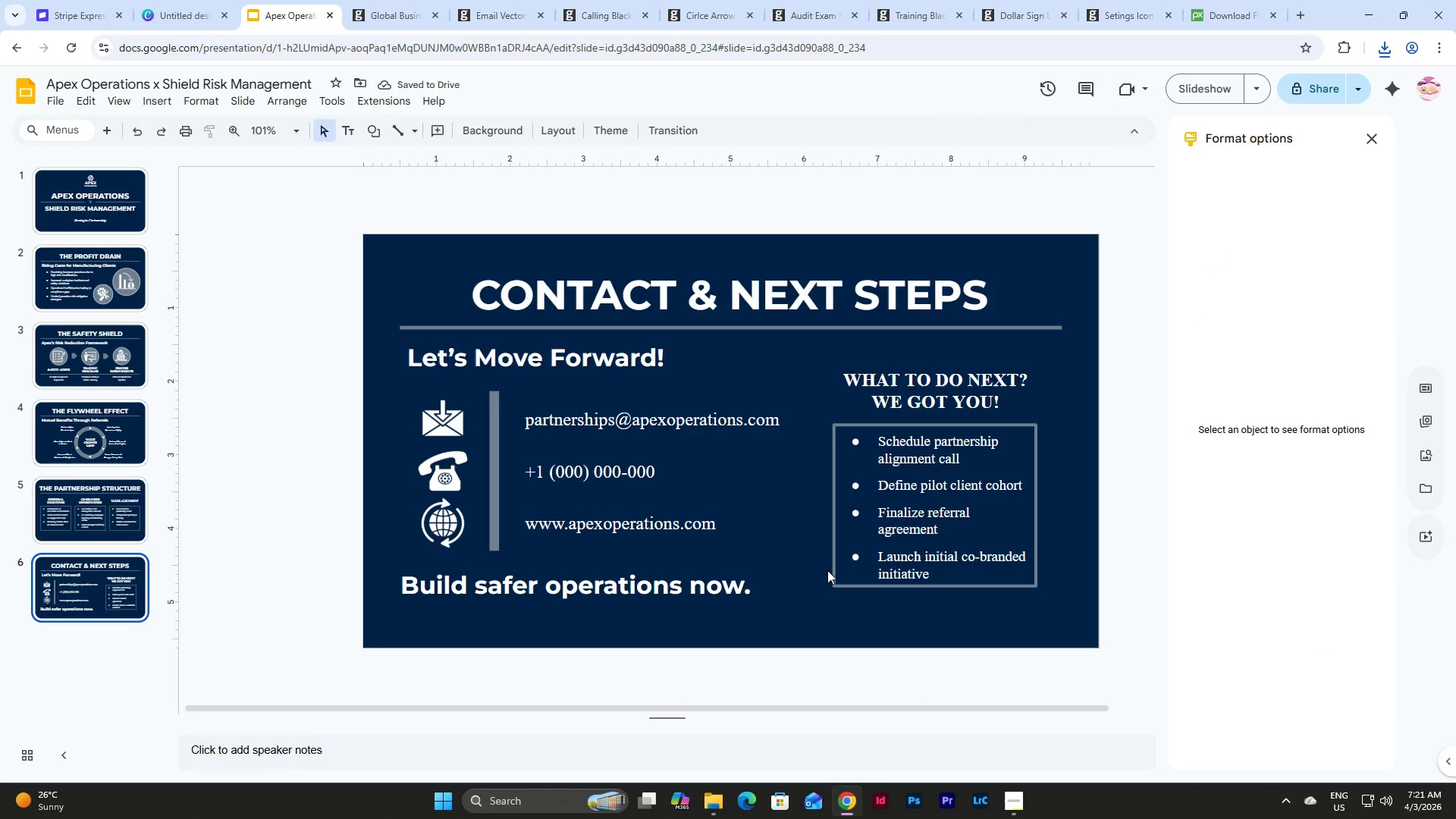 
key(Control+Z)
 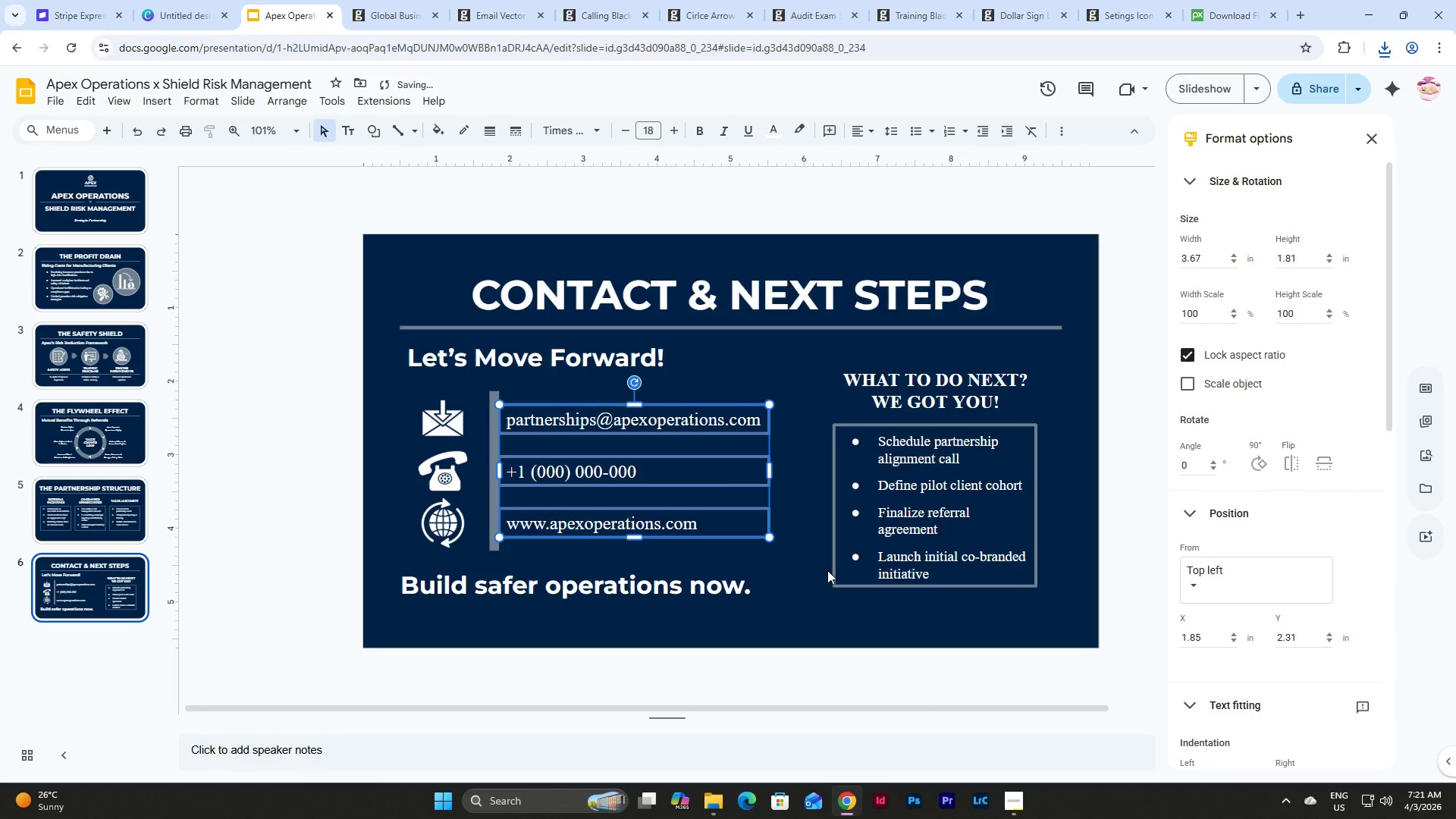 
key(Control+Z)
 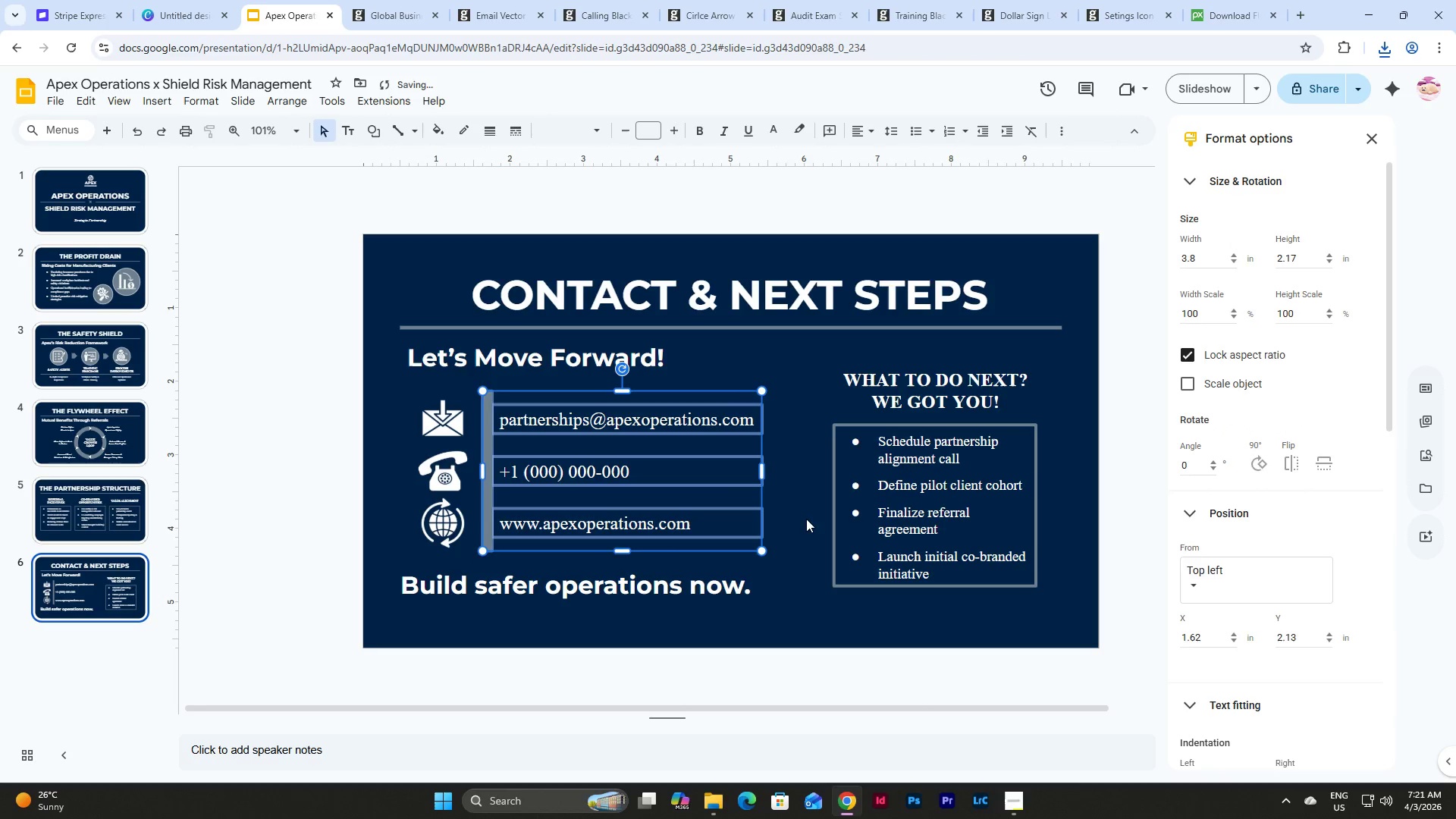 
left_click([805, 521])
 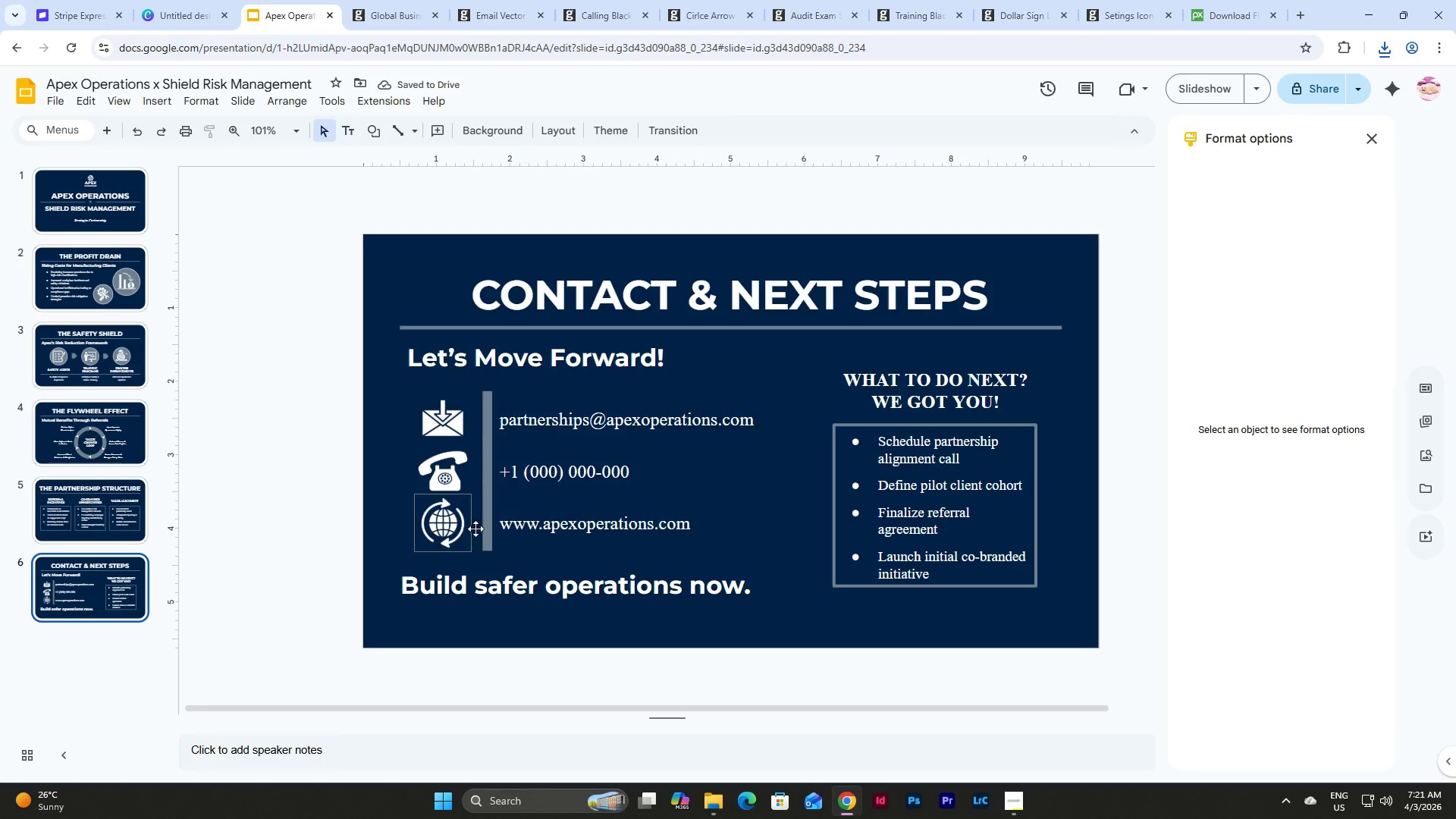 
left_click([485, 519])
 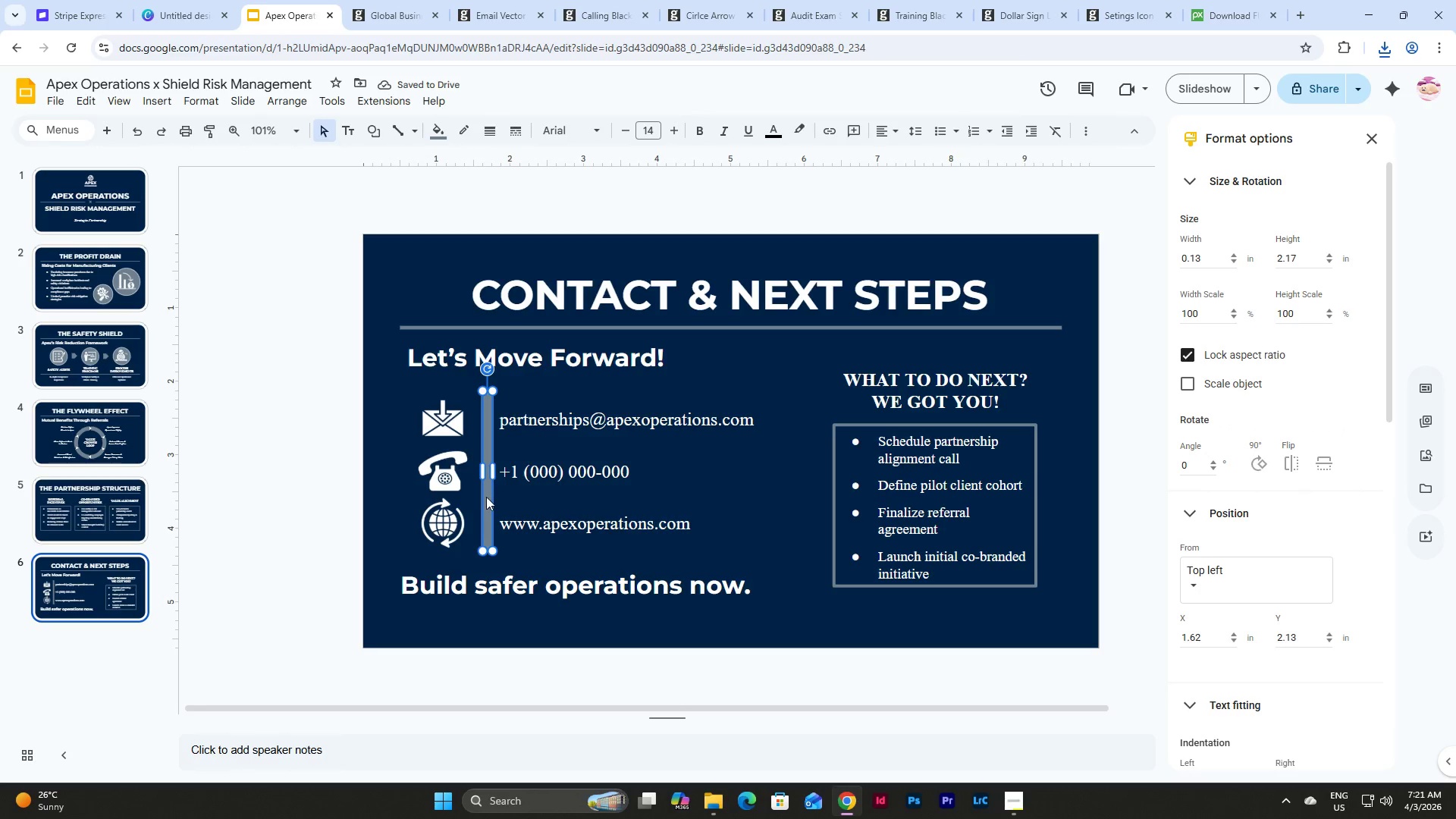 
left_click_drag(start_coordinate=[486, 497], to_coordinate=[482, 497])
 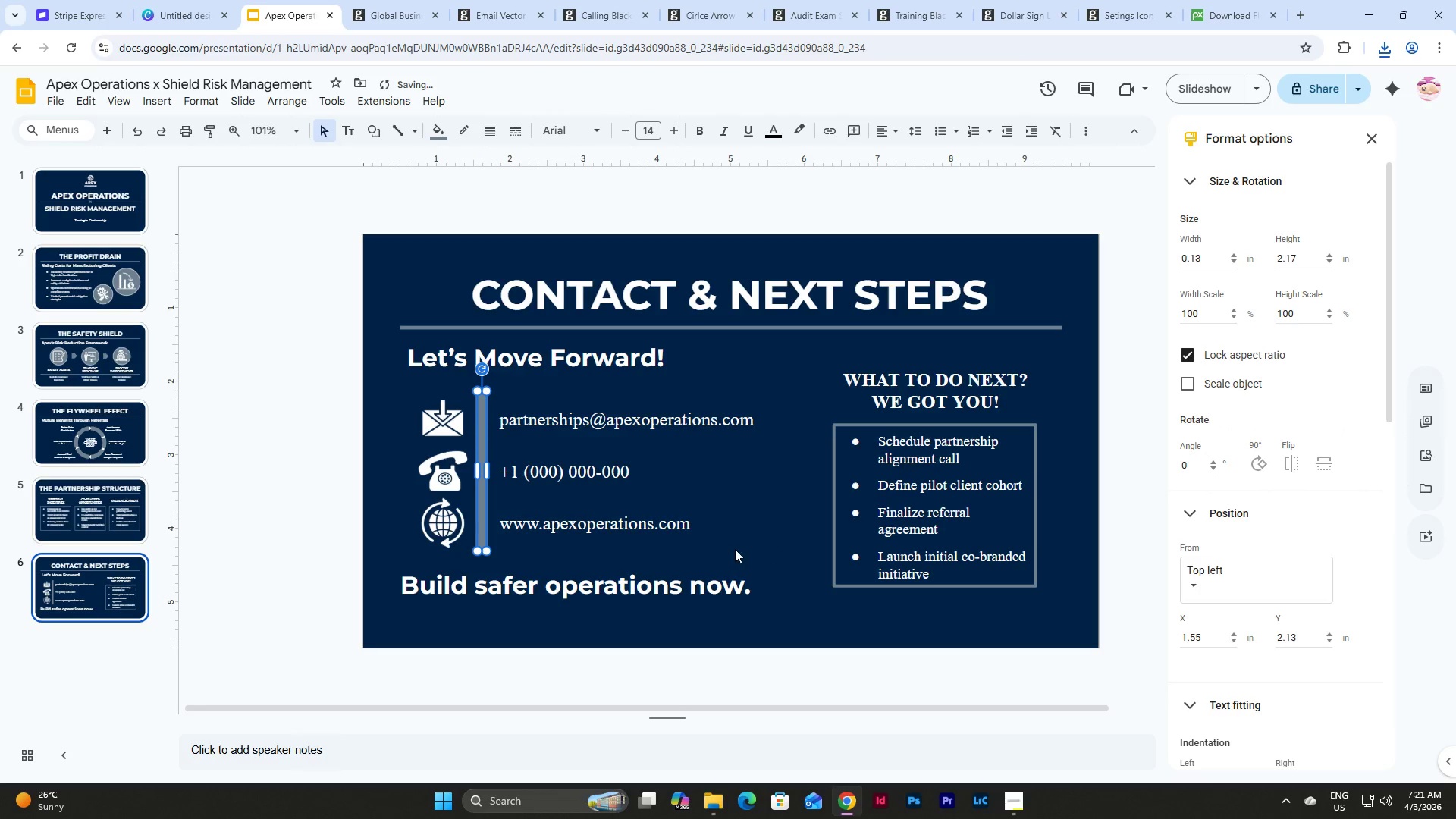 
left_click([767, 553])
 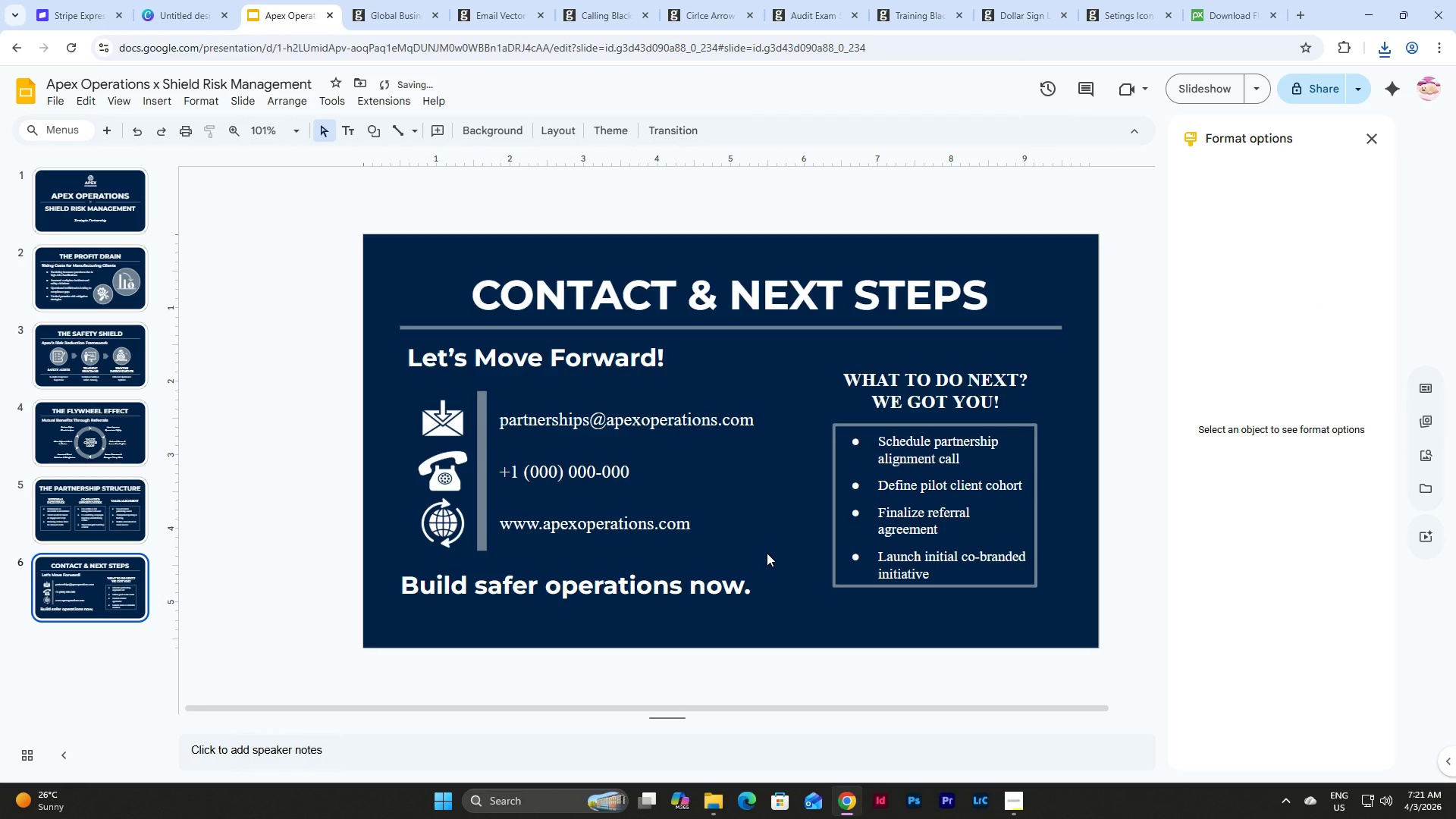 
scroll: coordinate [767, 553], scroll_direction: down, amount: 5.0
 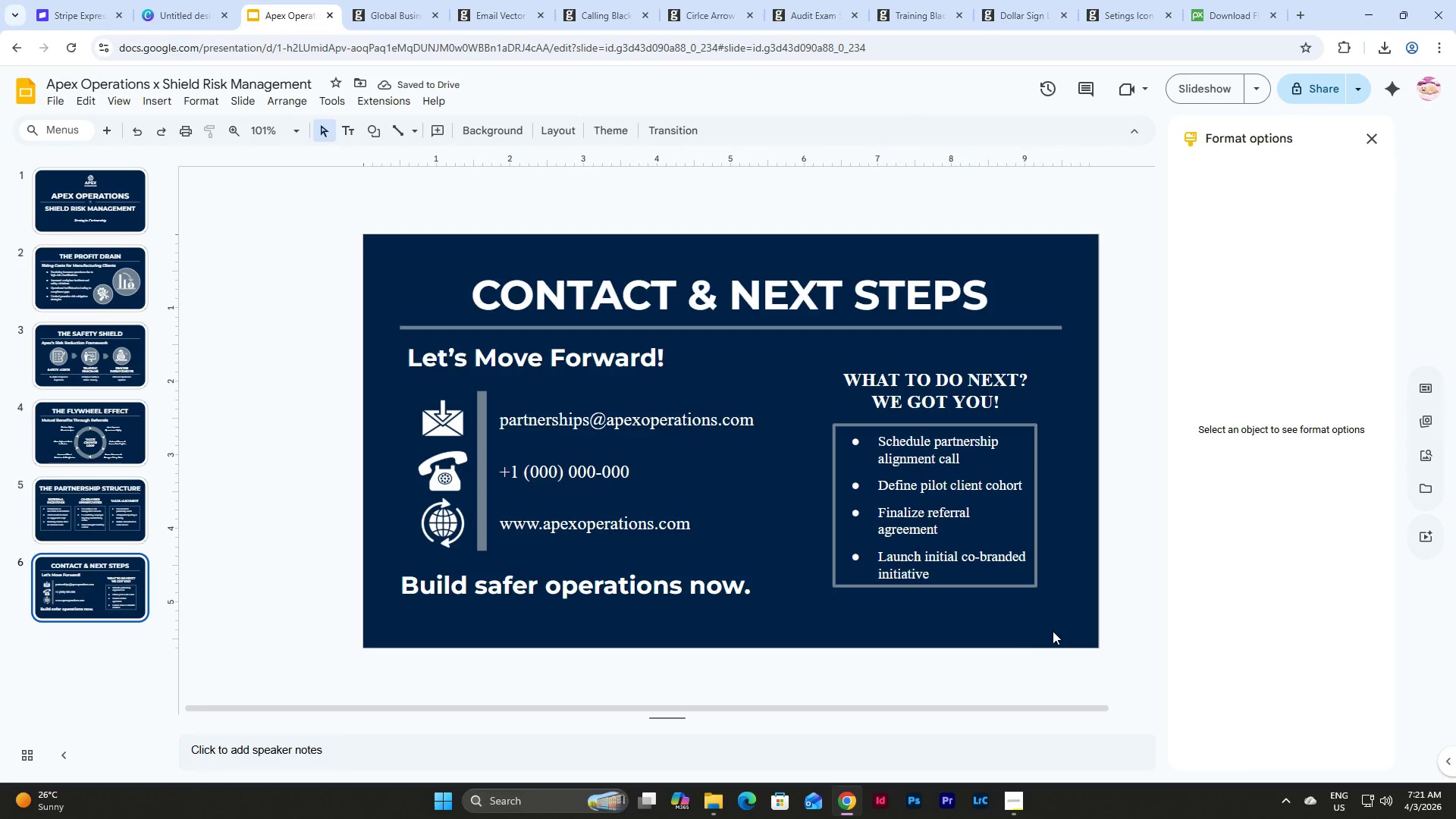 
left_click([1053, 631])